 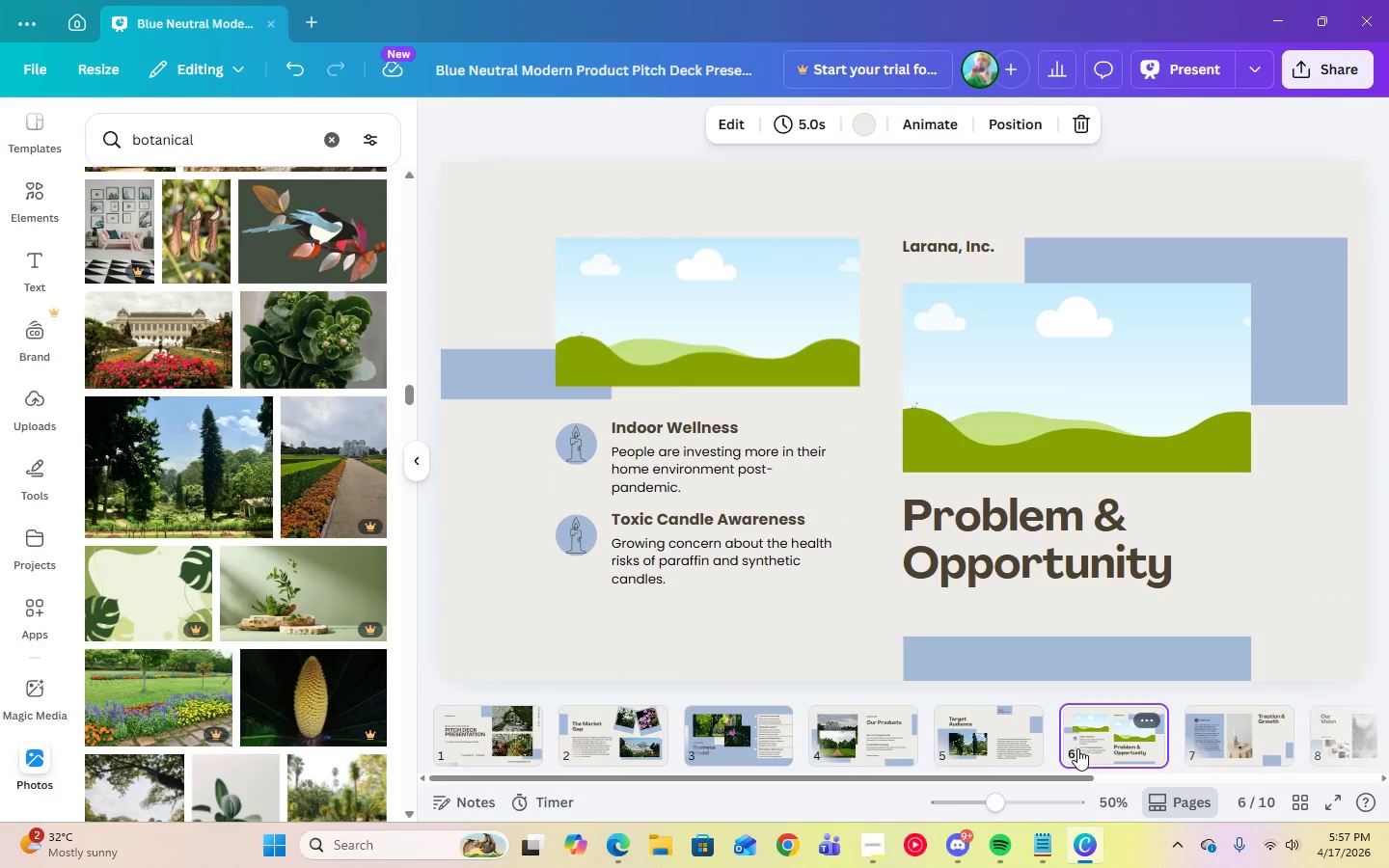 
scroll: coordinate [181, 725], scroll_direction: down, amount: 13.0
 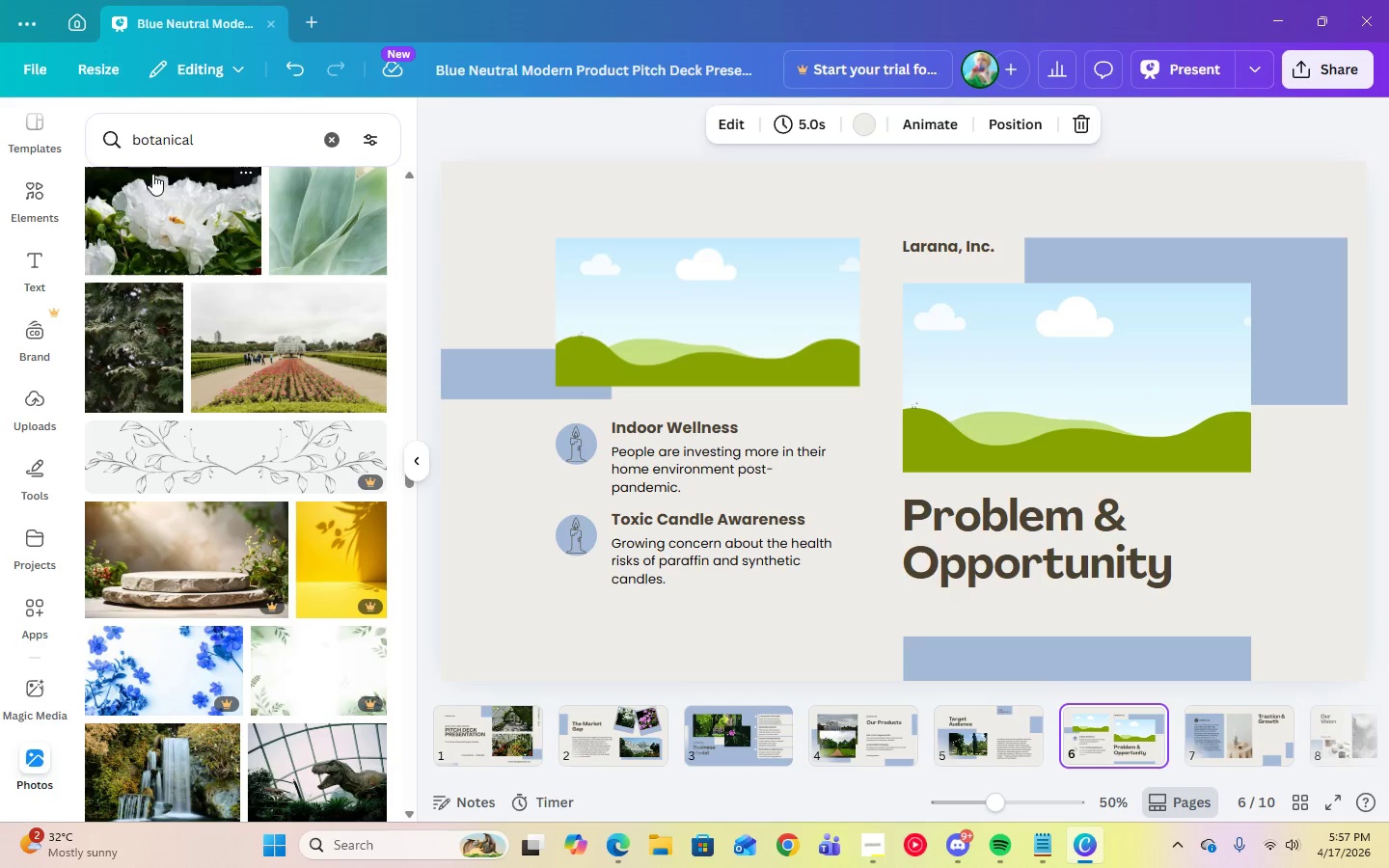 
scroll: coordinate [215, 460], scroll_direction: down, amount: 2.0
 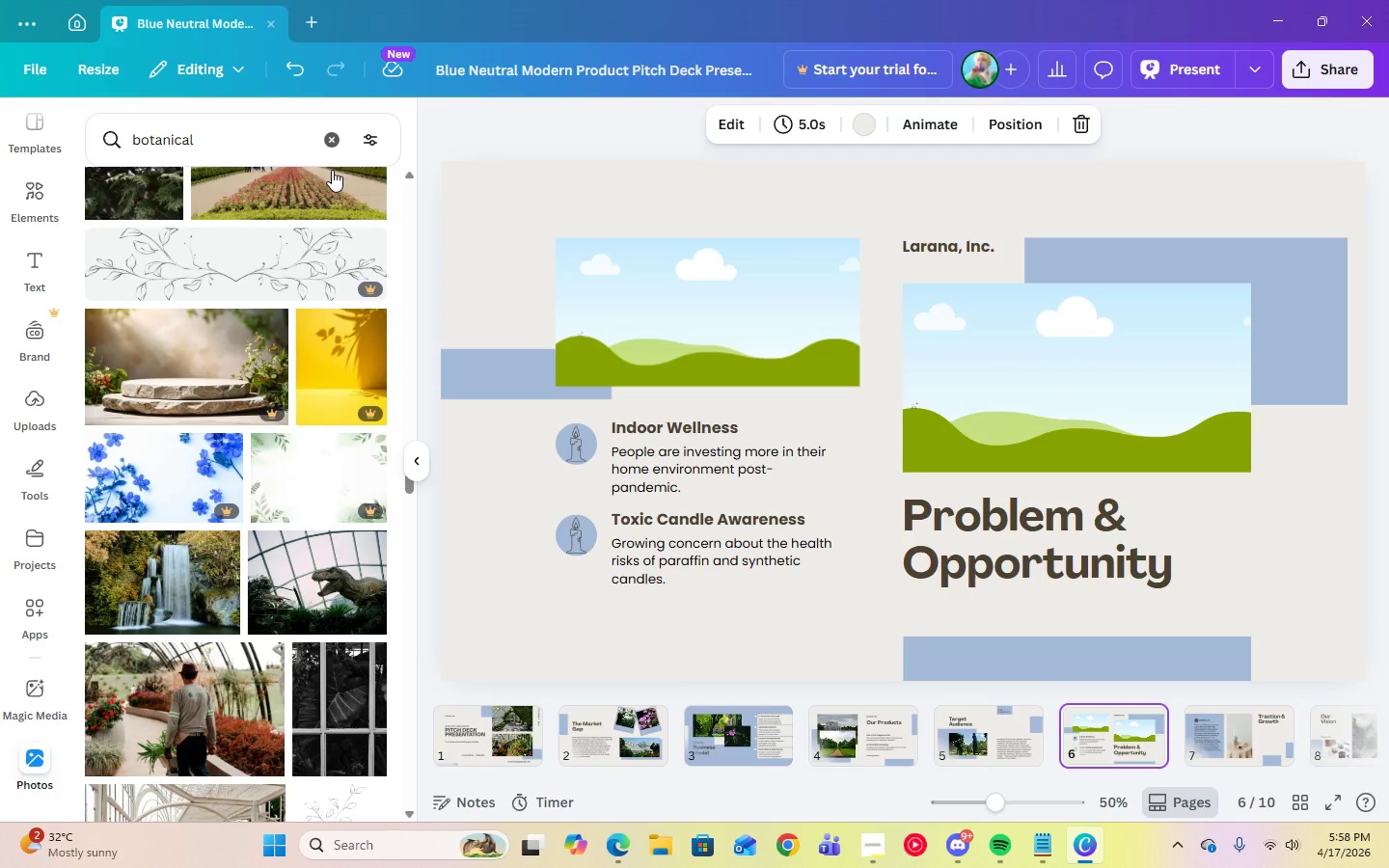 
double_click([263, 153])
 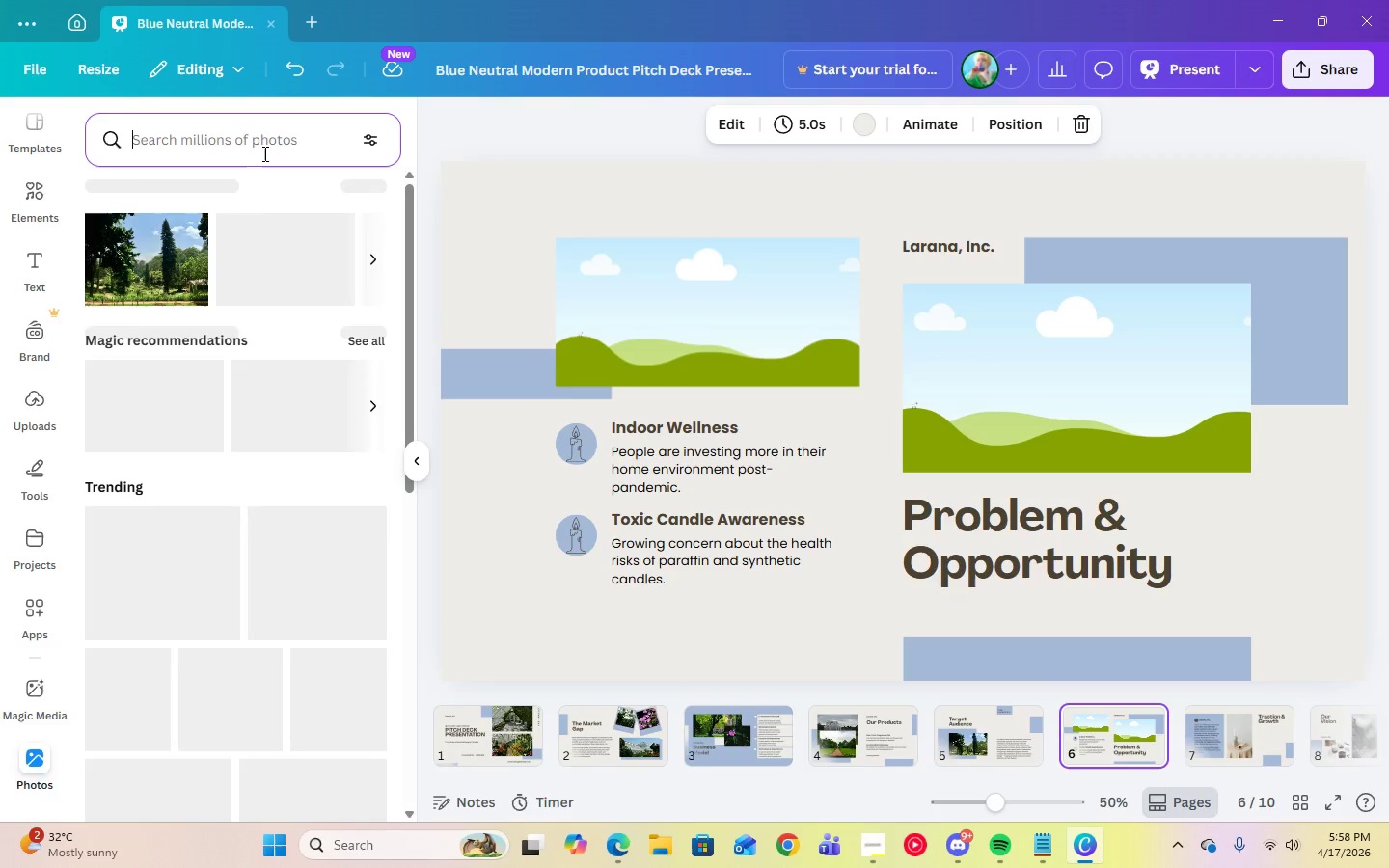 
type(gree)
 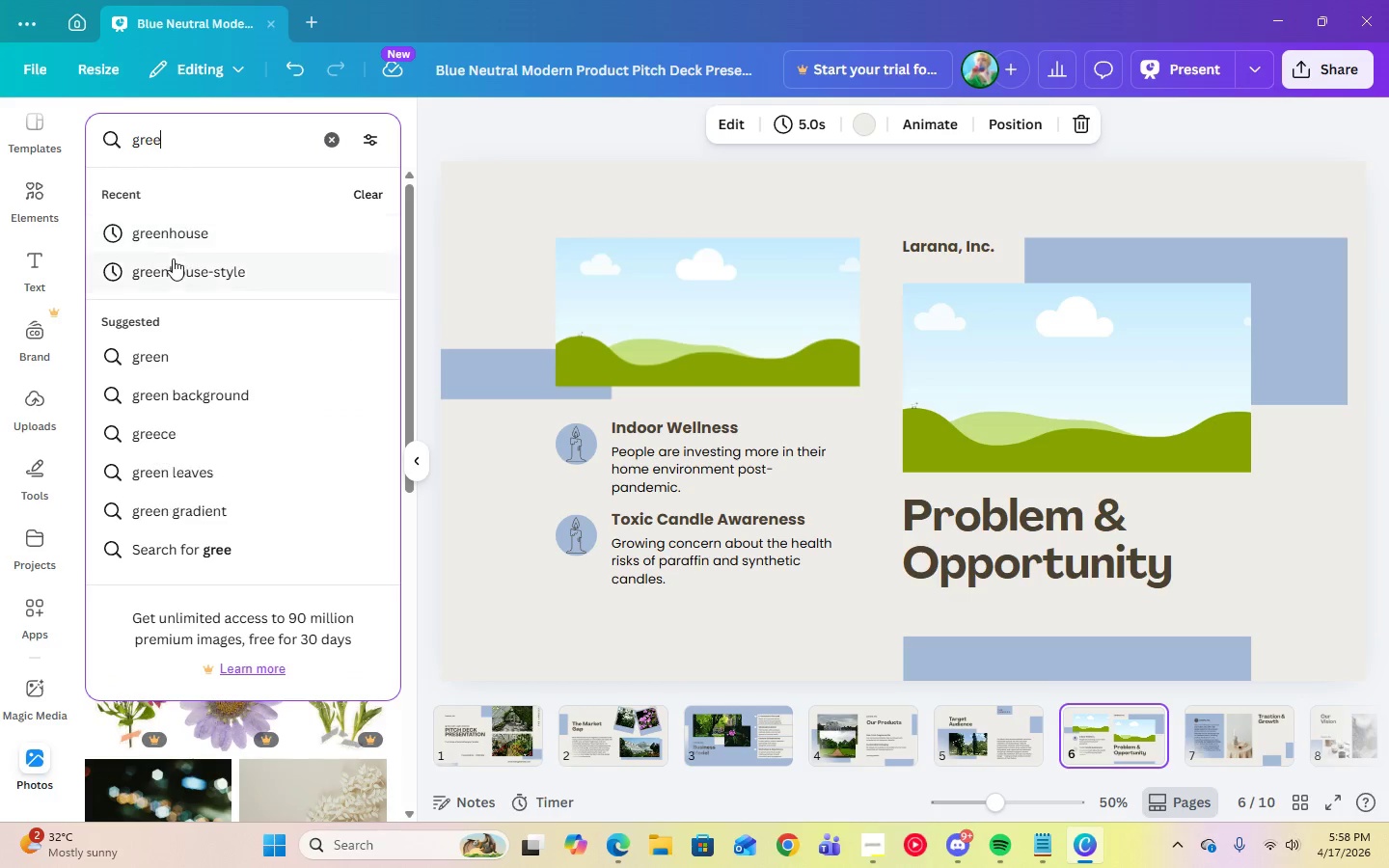 
left_click([173, 238])
 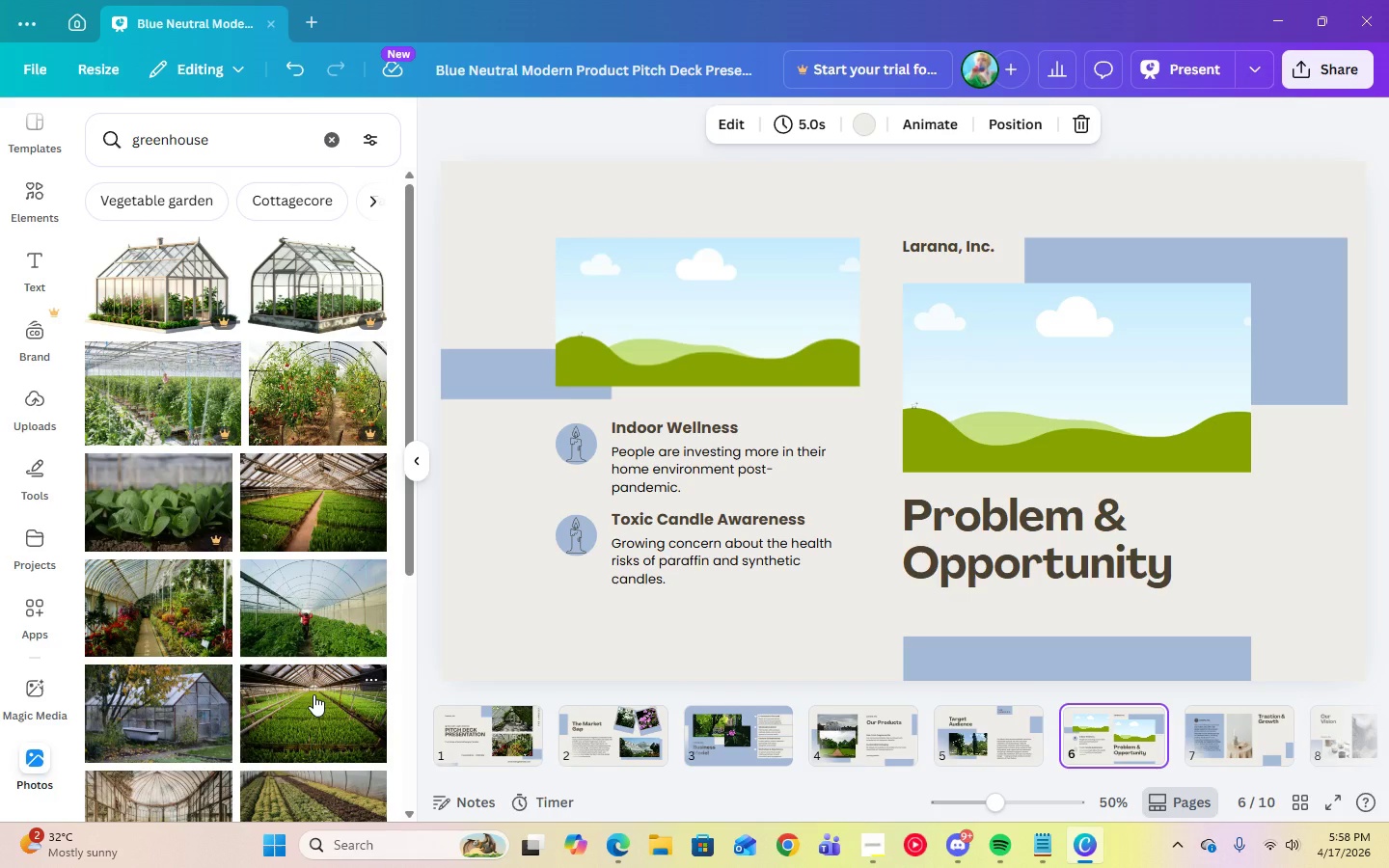 
scroll: coordinate [313, 694], scroll_direction: down, amount: 2.0
 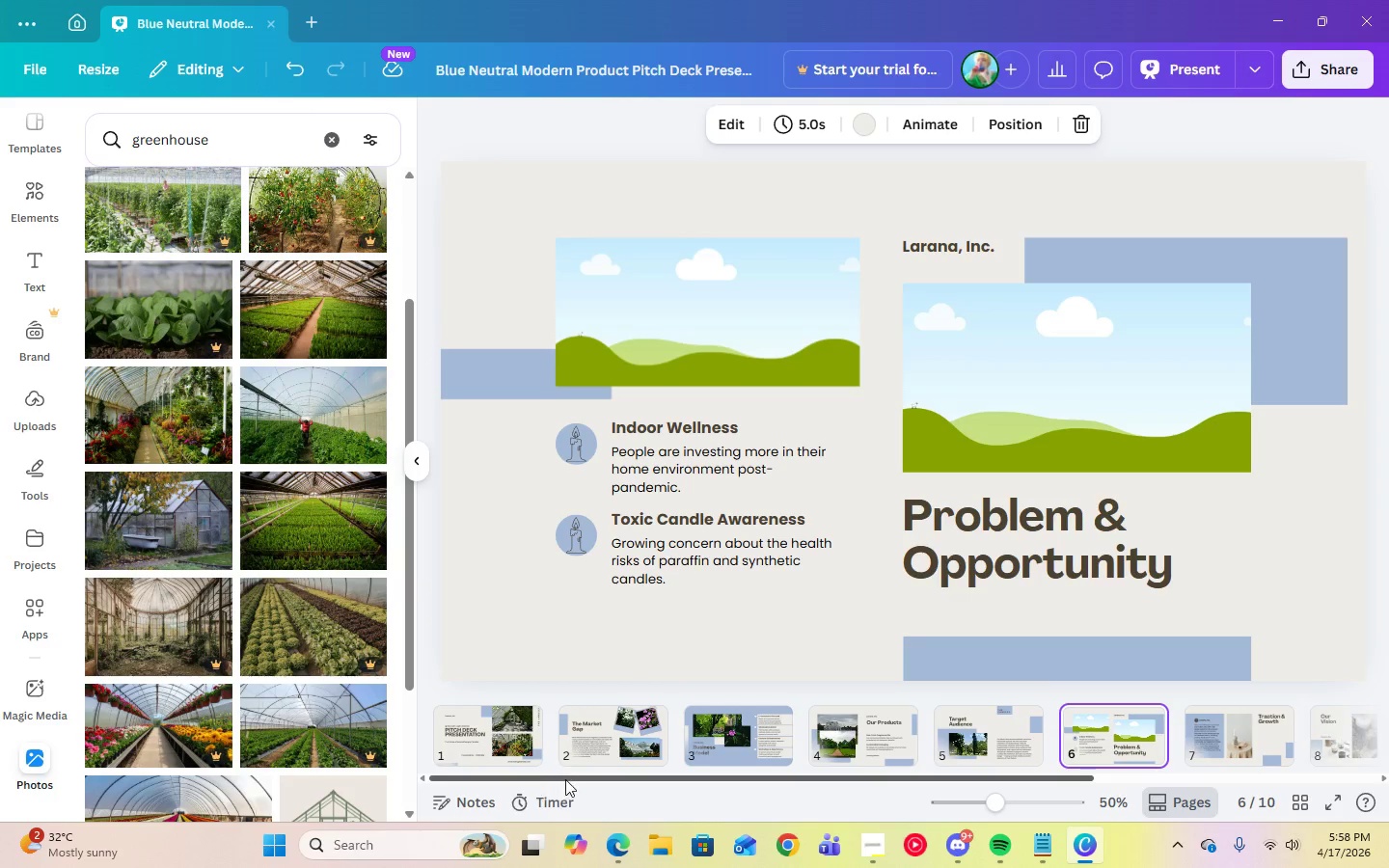 
left_click([514, 758])
 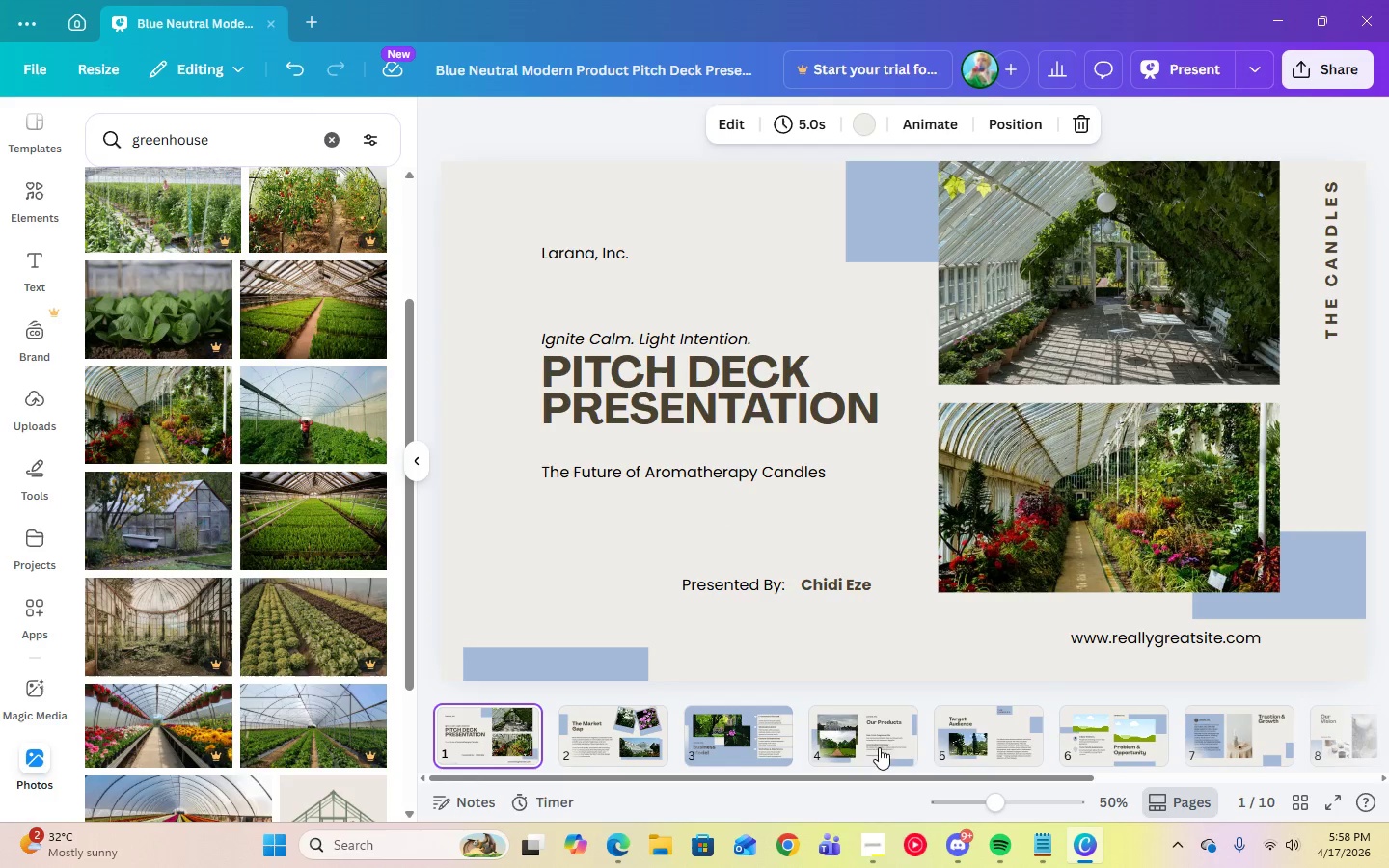 
left_click([1067, 741])
 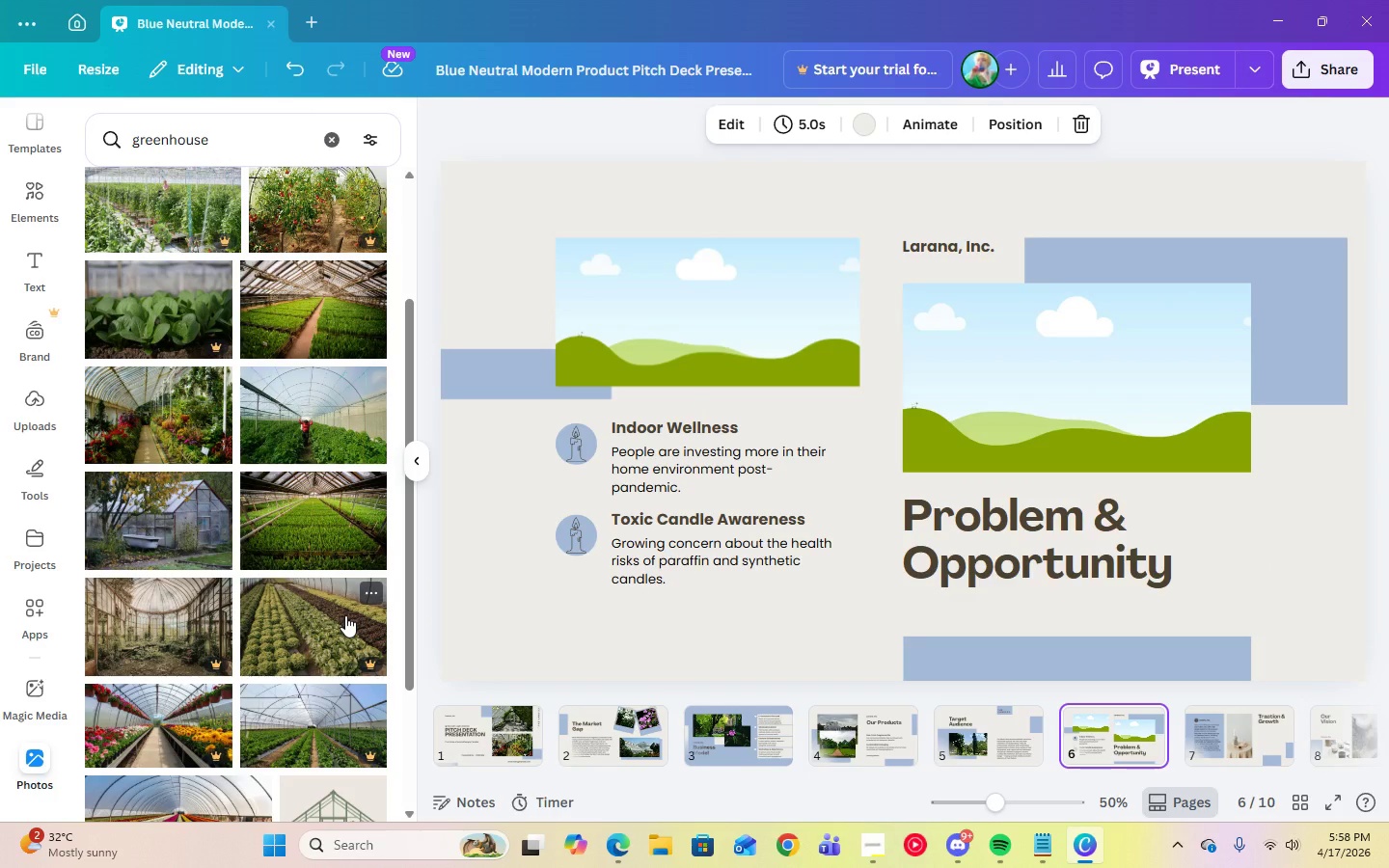 
scroll: coordinate [306, 746], scroll_direction: down, amount: 5.0
 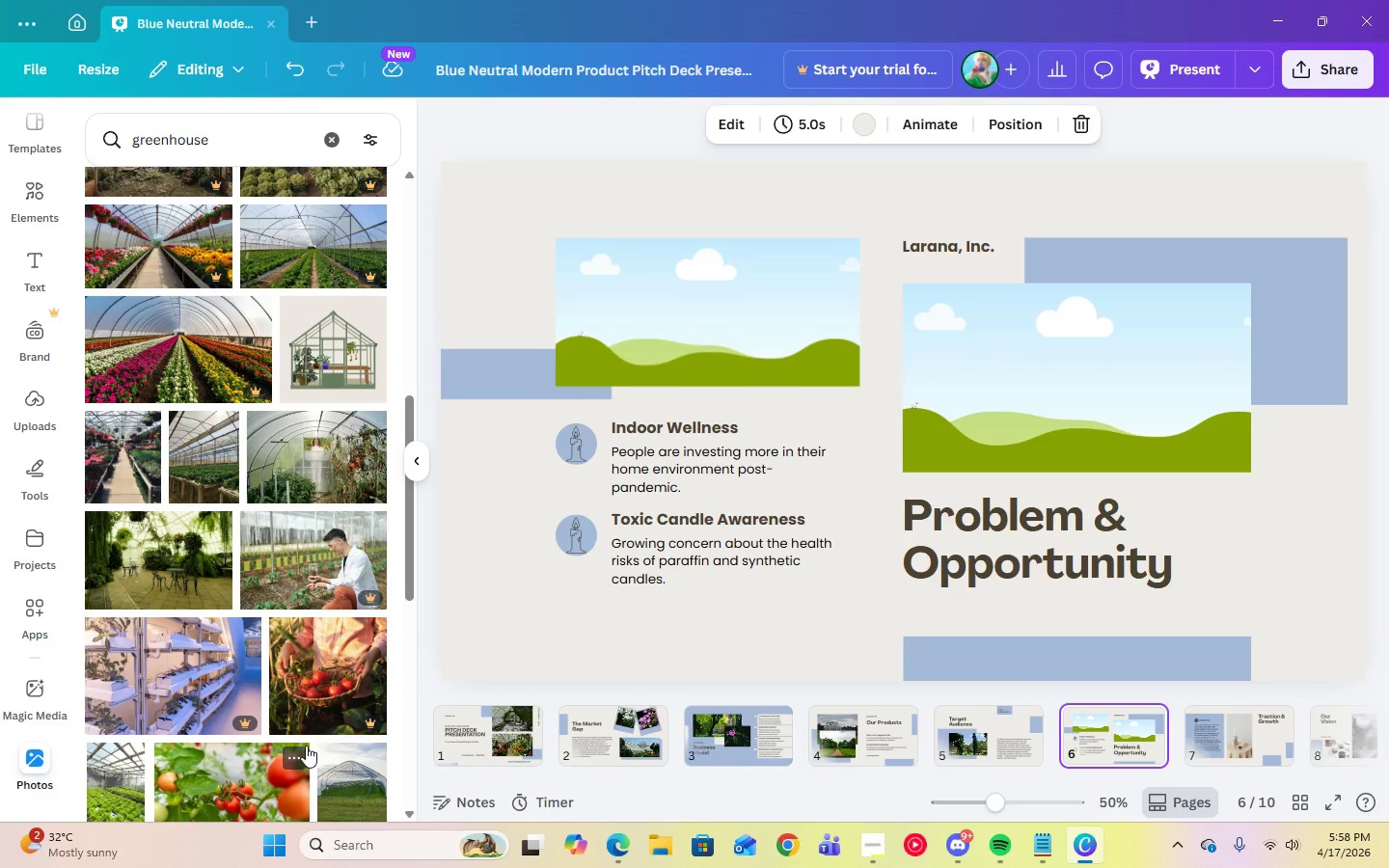 
scroll: coordinate [306, 746], scroll_direction: up, amount: 4.0
 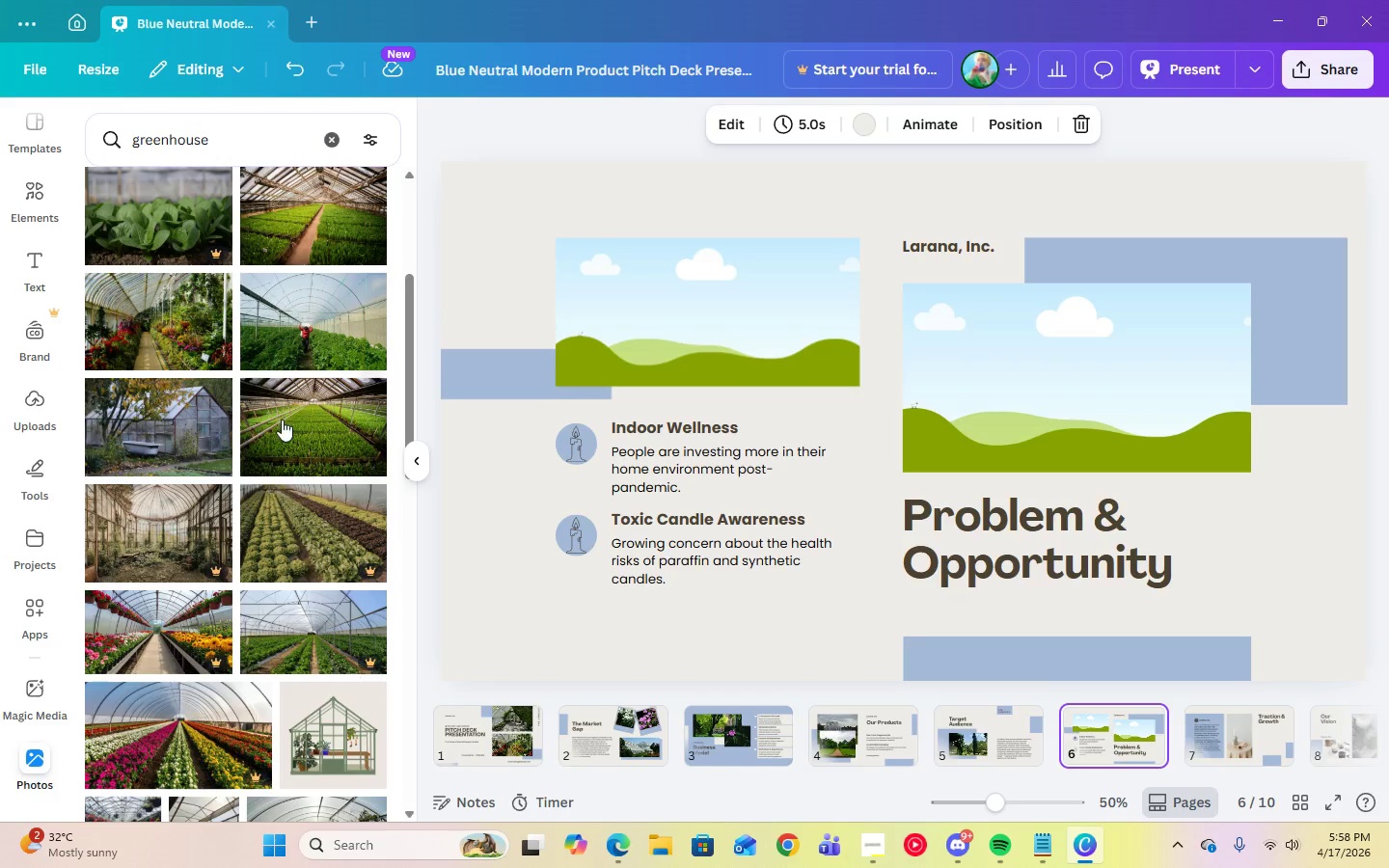 
left_click([309, 334])
 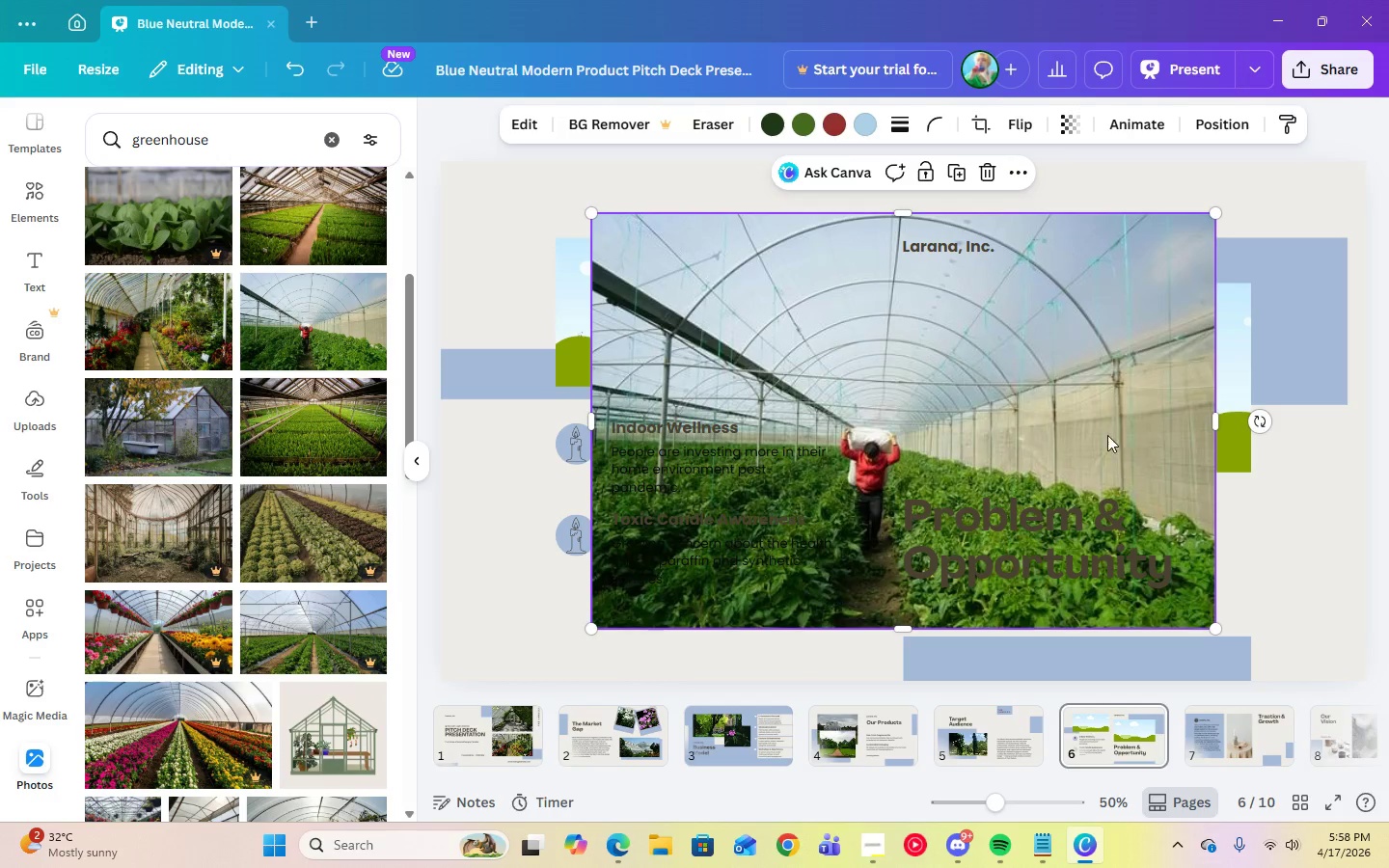 
left_click_drag(start_coordinate=[1069, 424], to_coordinate=[1130, 374])
 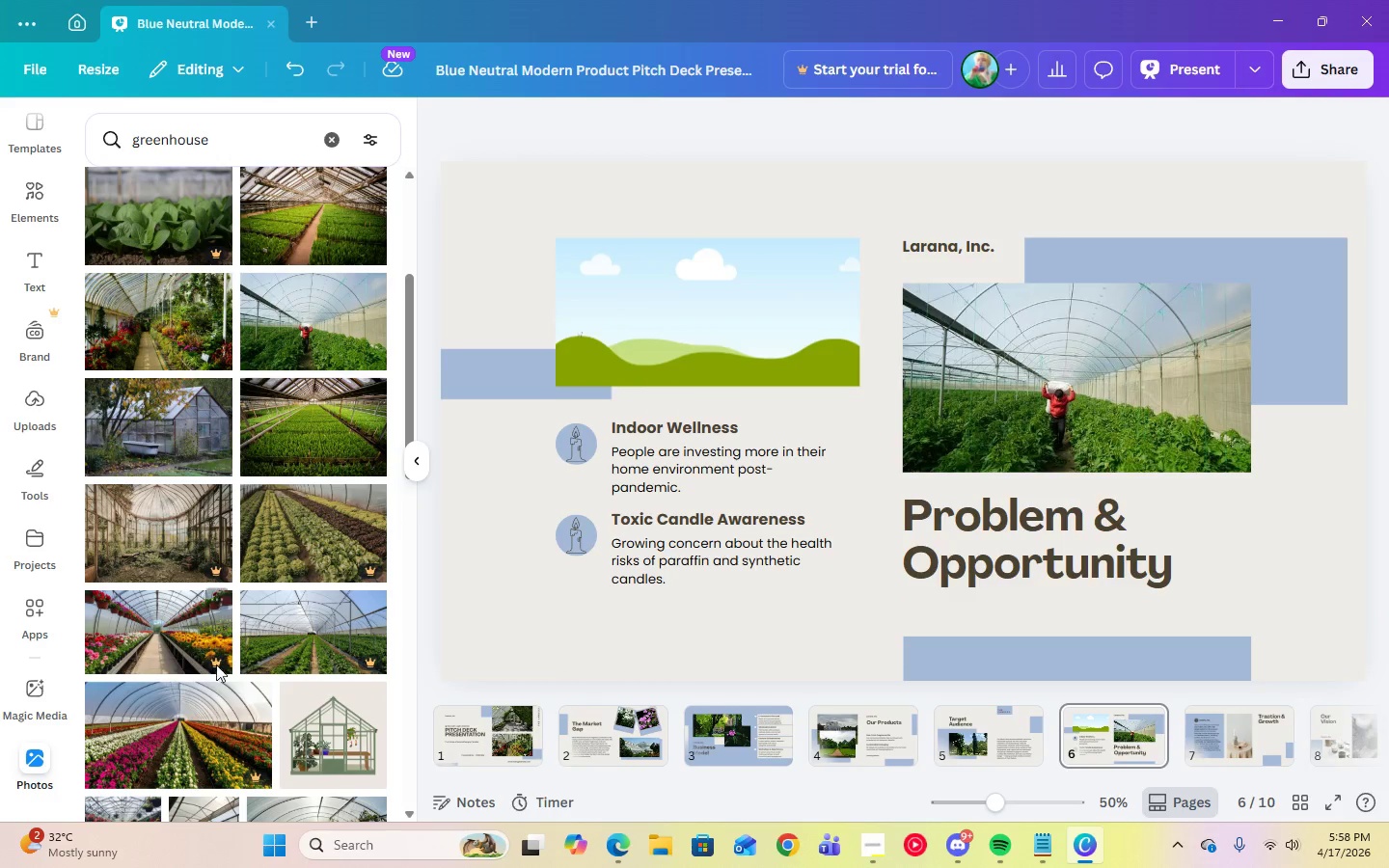 
scroll: coordinate [270, 721], scroll_direction: down, amount: 21.0
 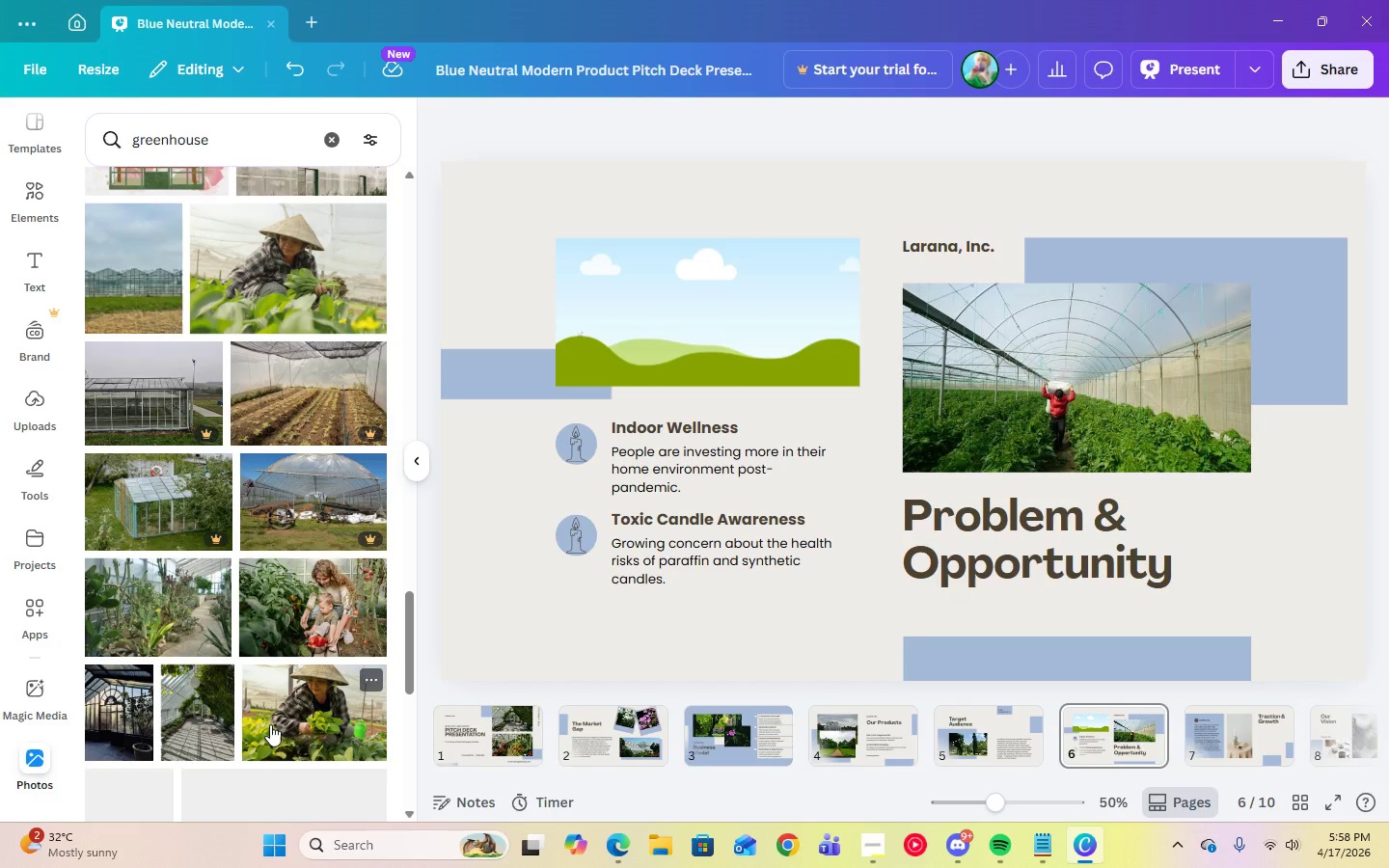 
scroll: coordinate [267, 573], scroll_direction: down, amount: 8.0
 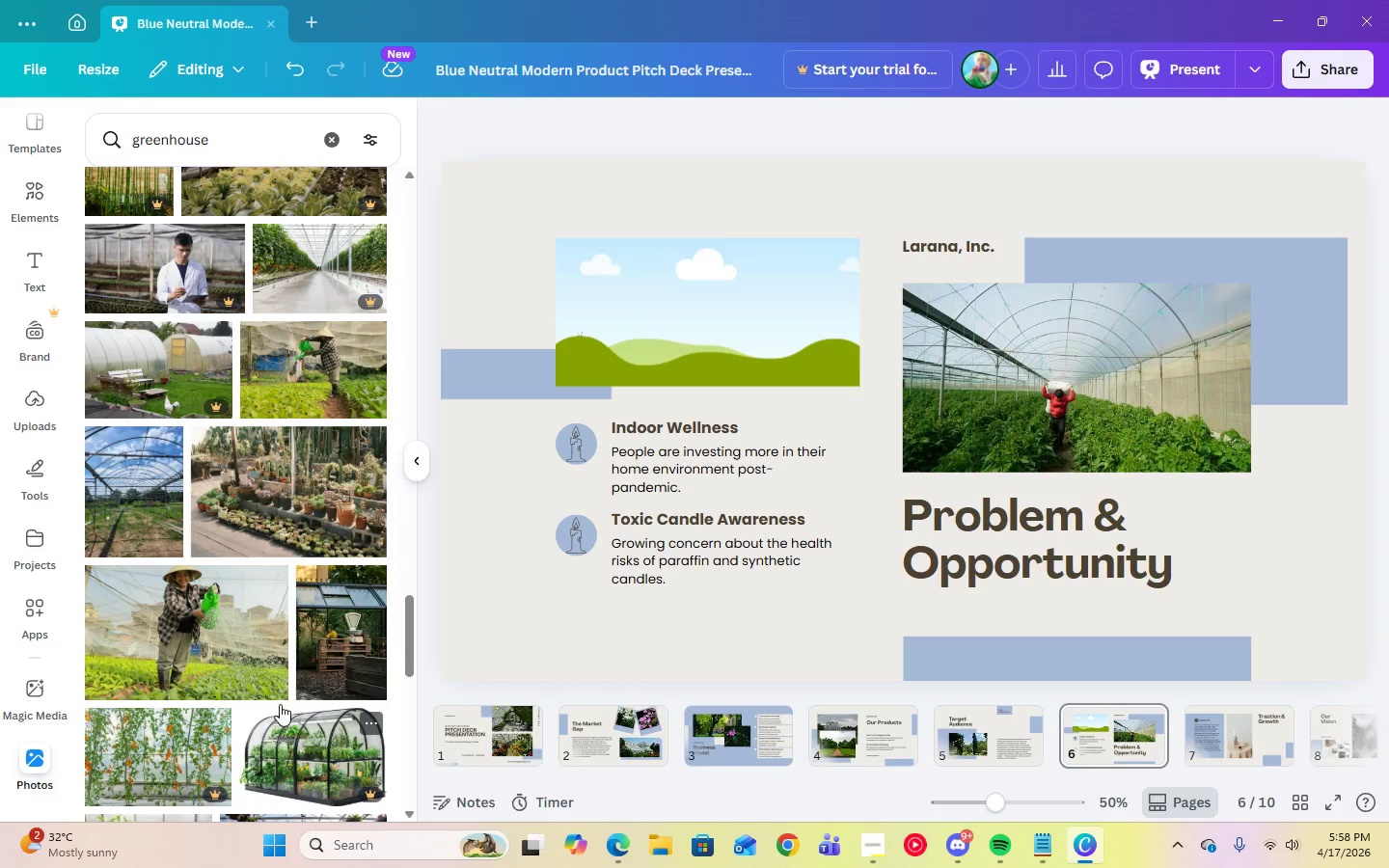 
left_click([277, 558])
 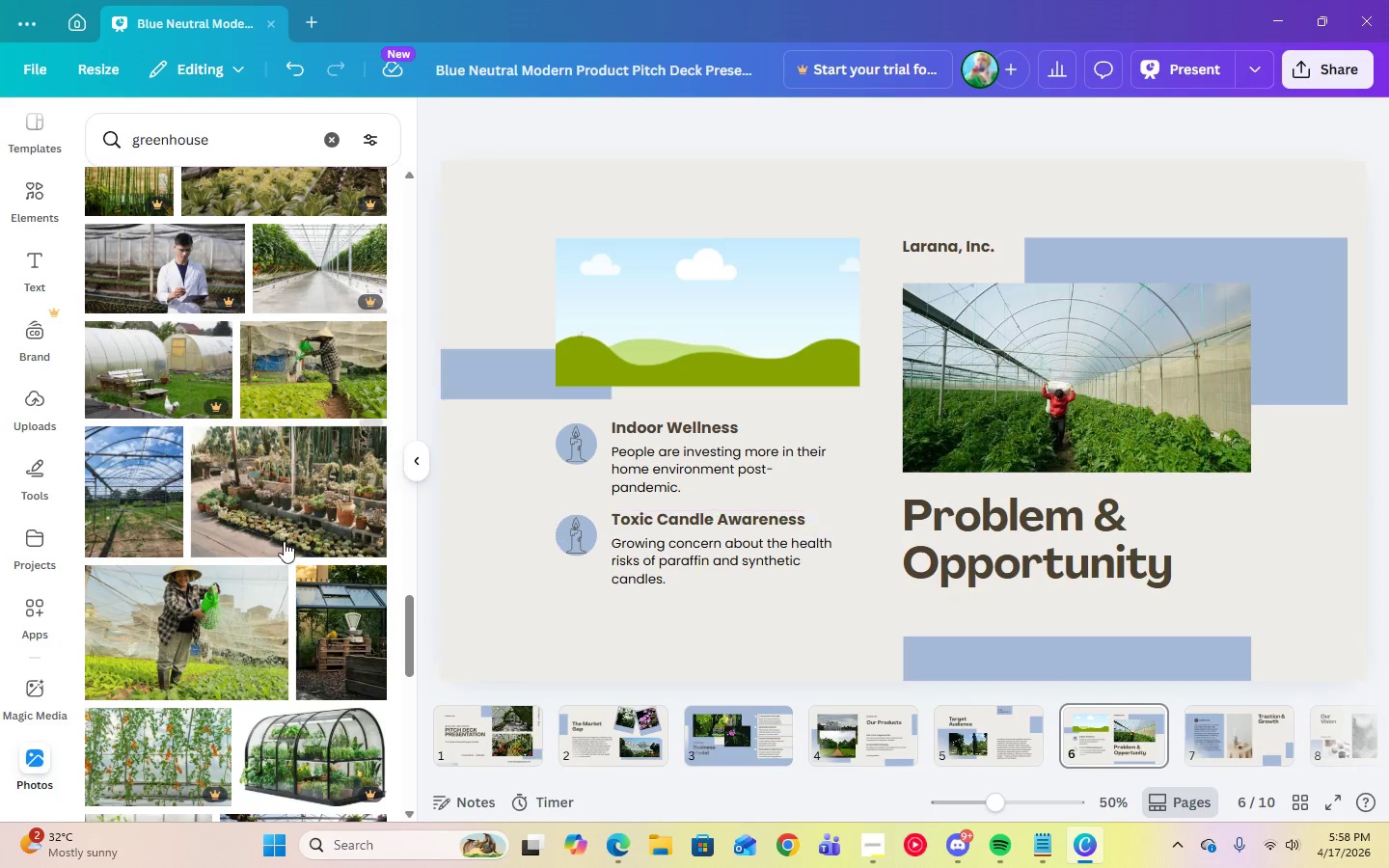 
left_click([244, 533])
 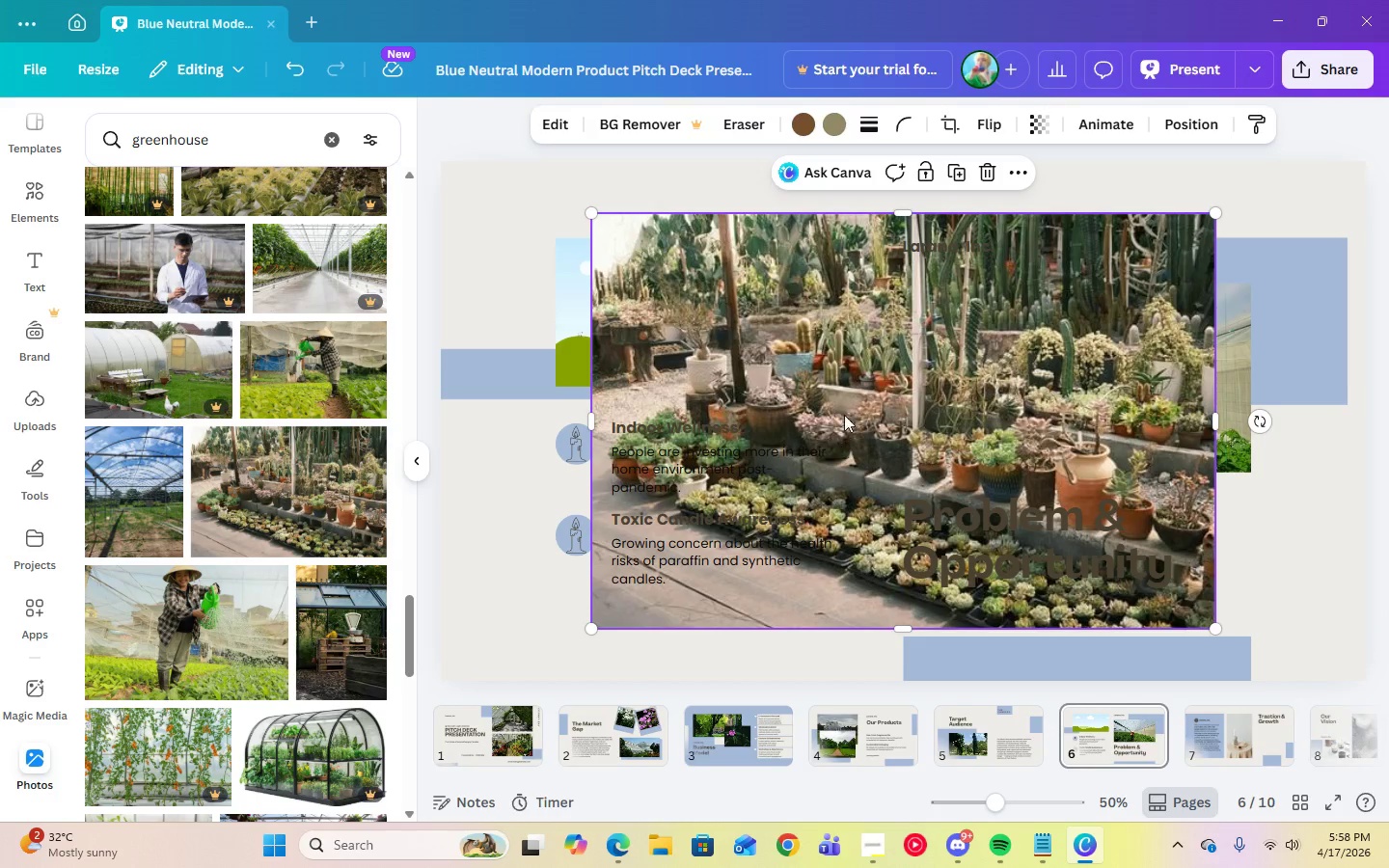 
left_click_drag(start_coordinate=[854, 366], to_coordinate=[713, 327])
 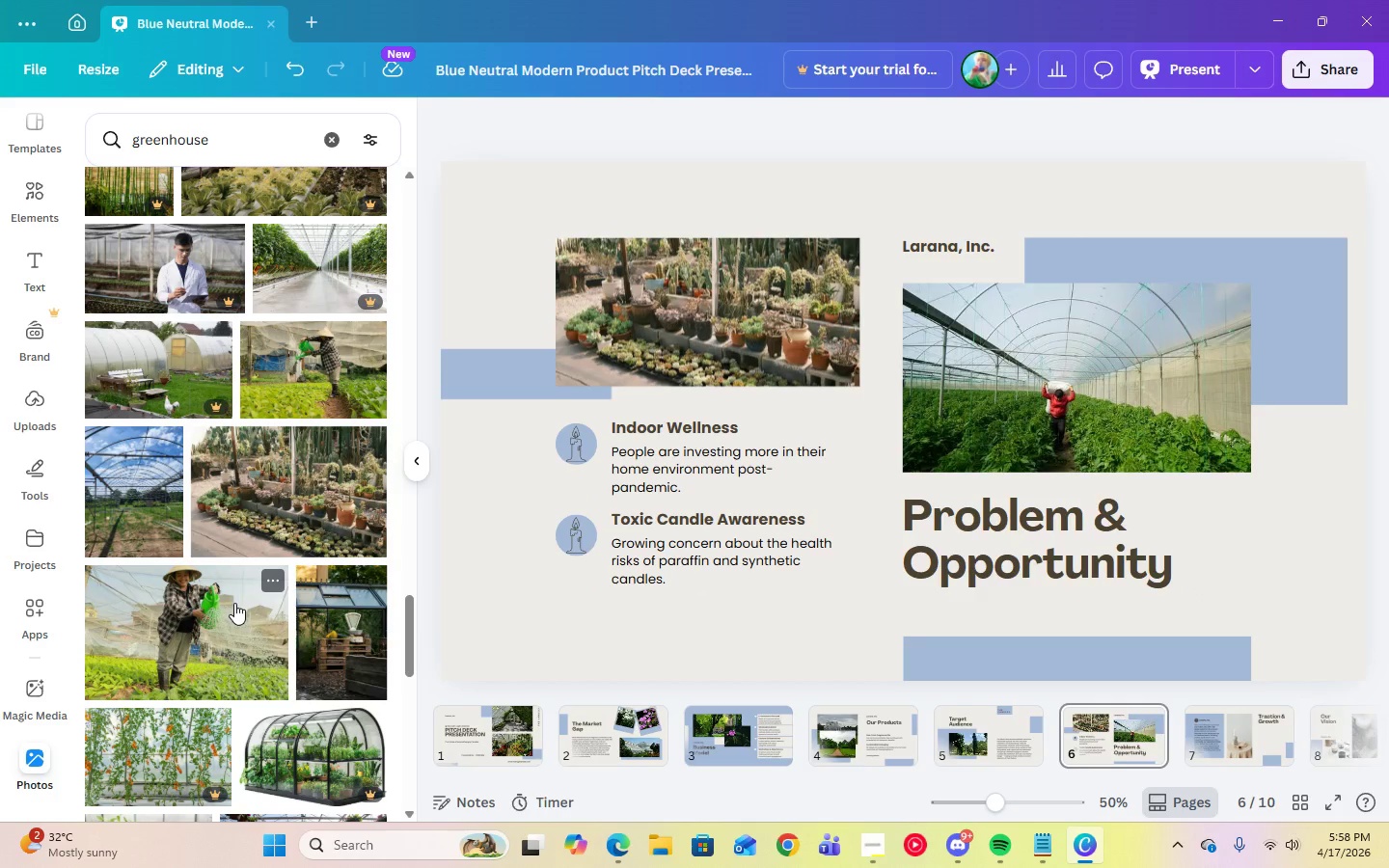 
scroll: coordinate [234, 603], scroll_direction: down, amount: 5.0
 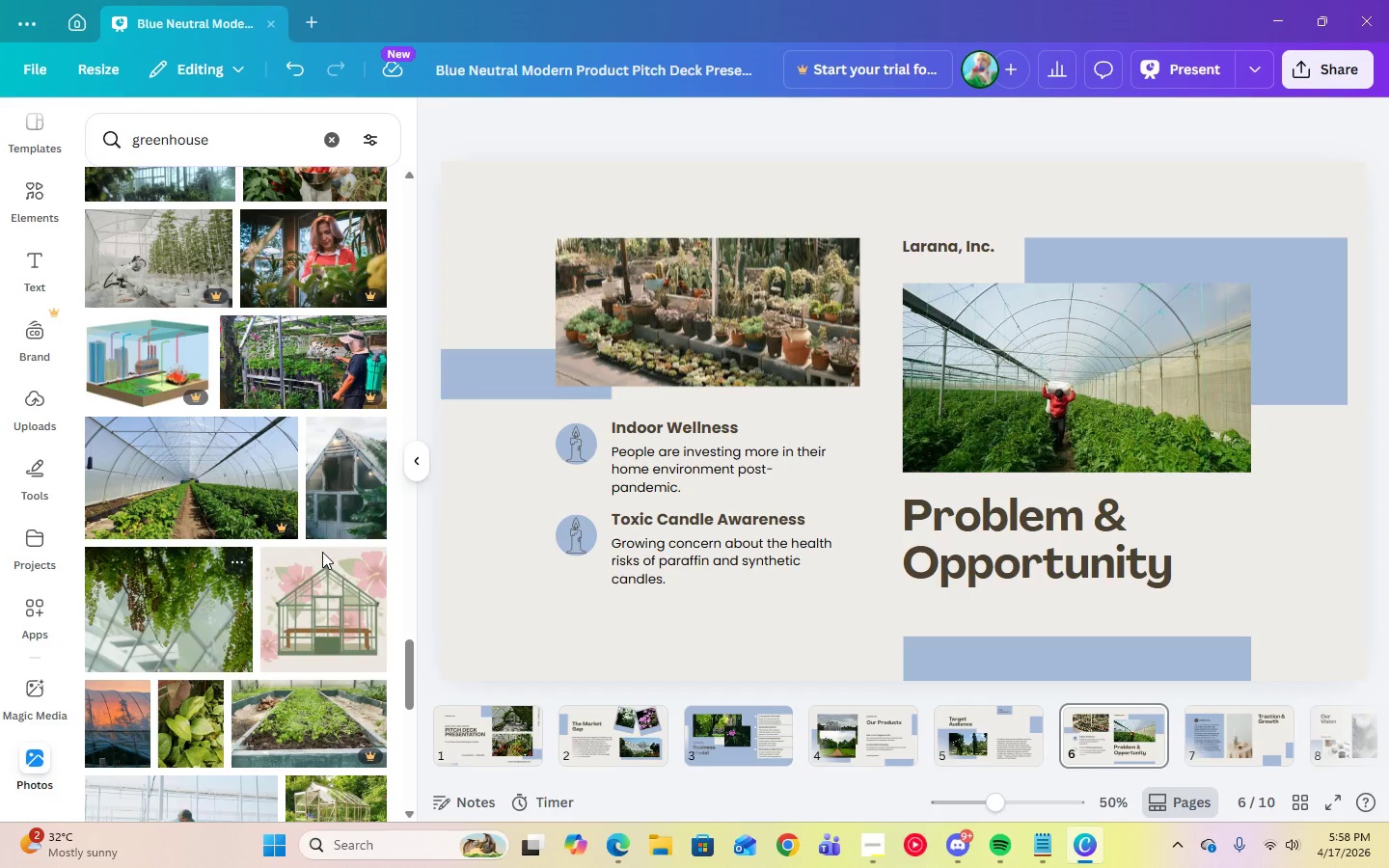 
left_click([1165, 75])
 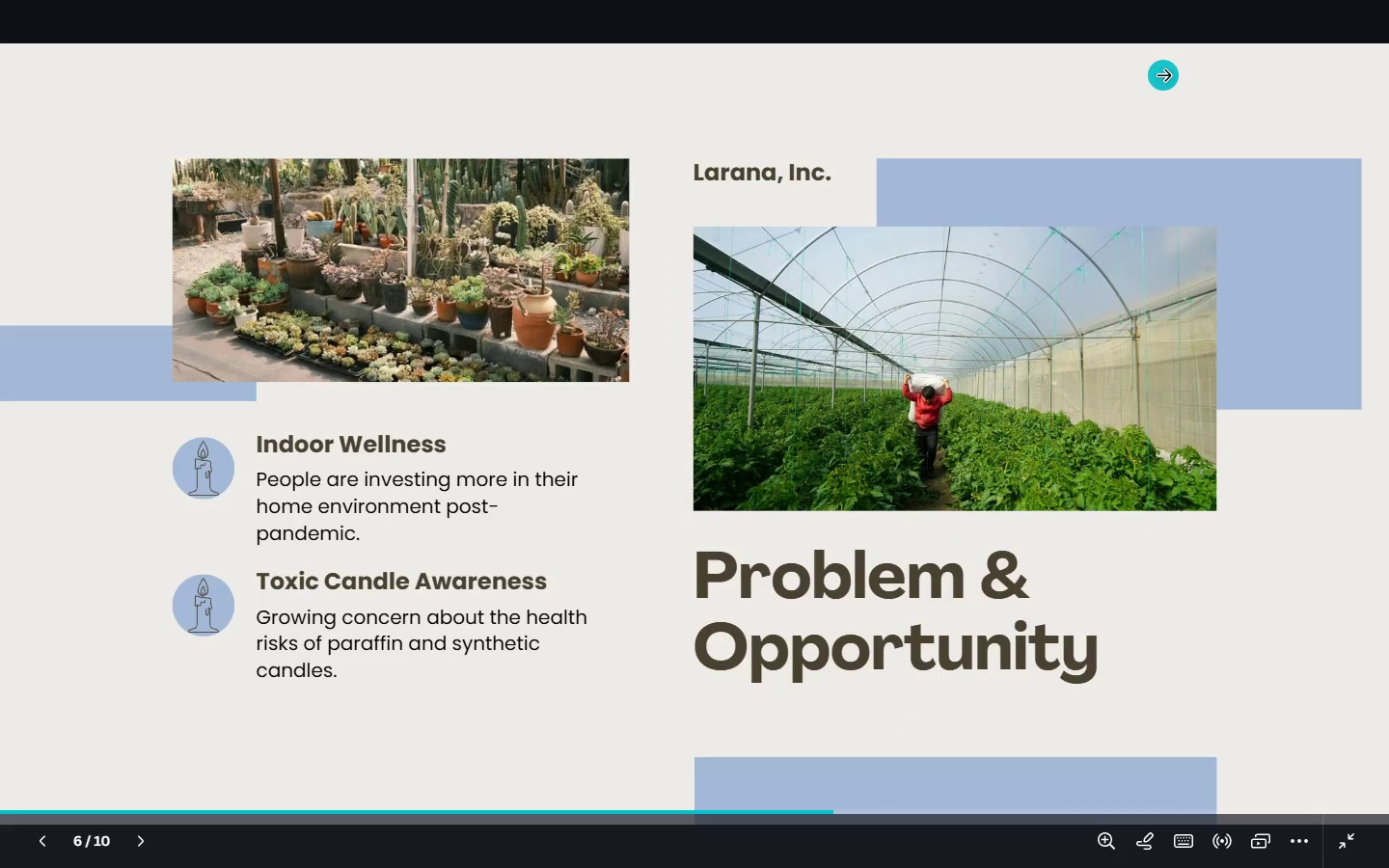 
key(Escape)
 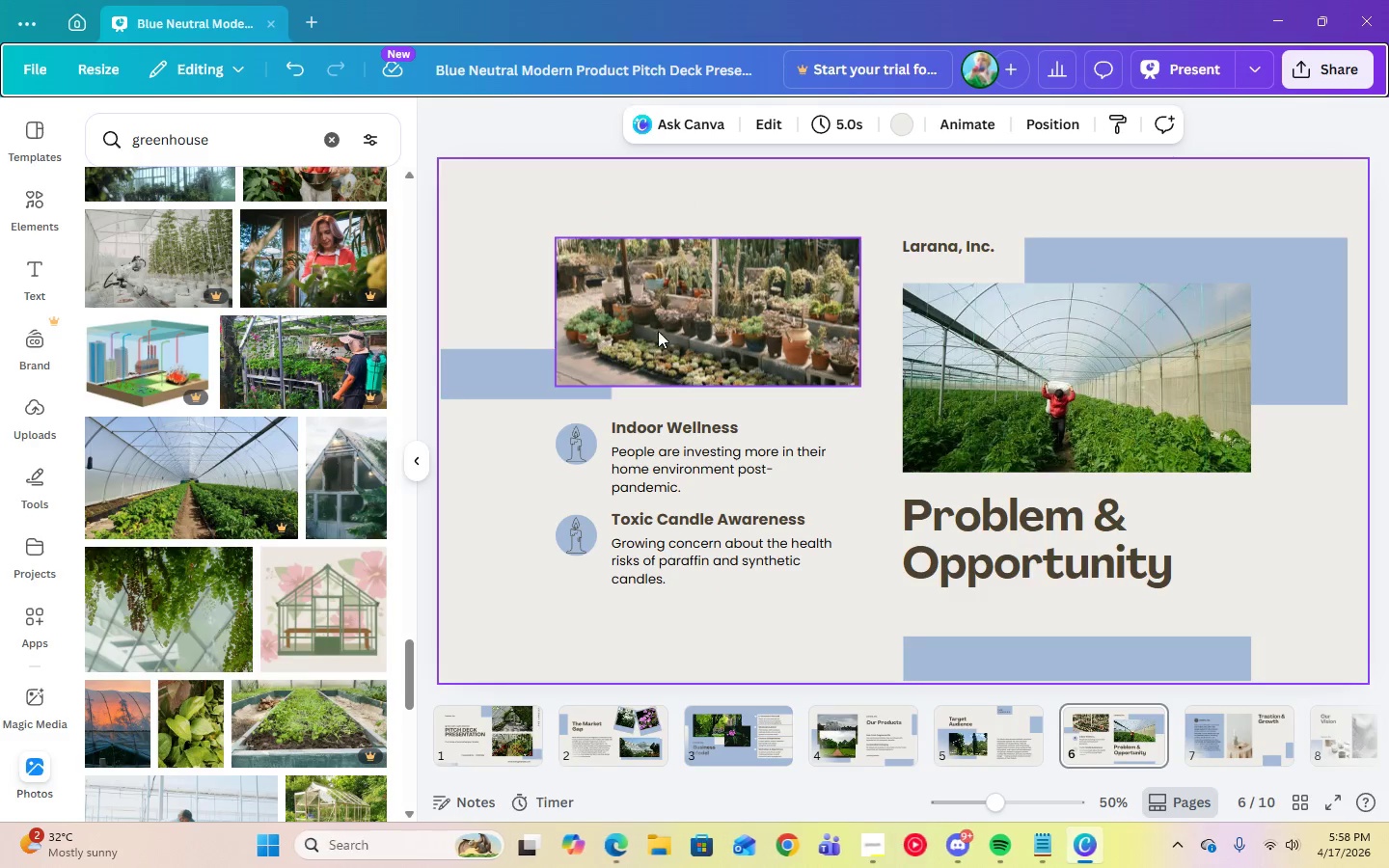 
left_click([664, 330])
 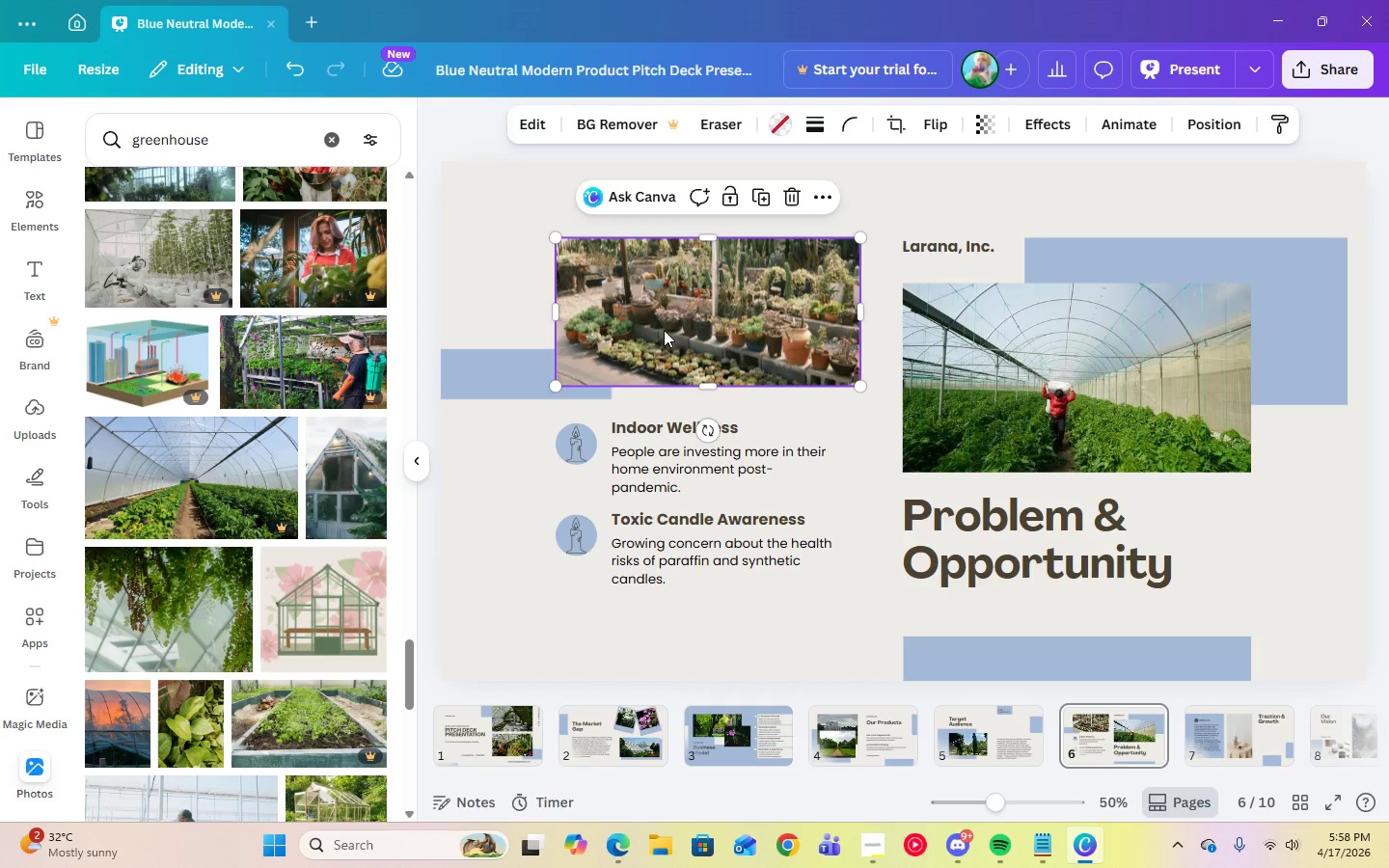 
key(Delete)
 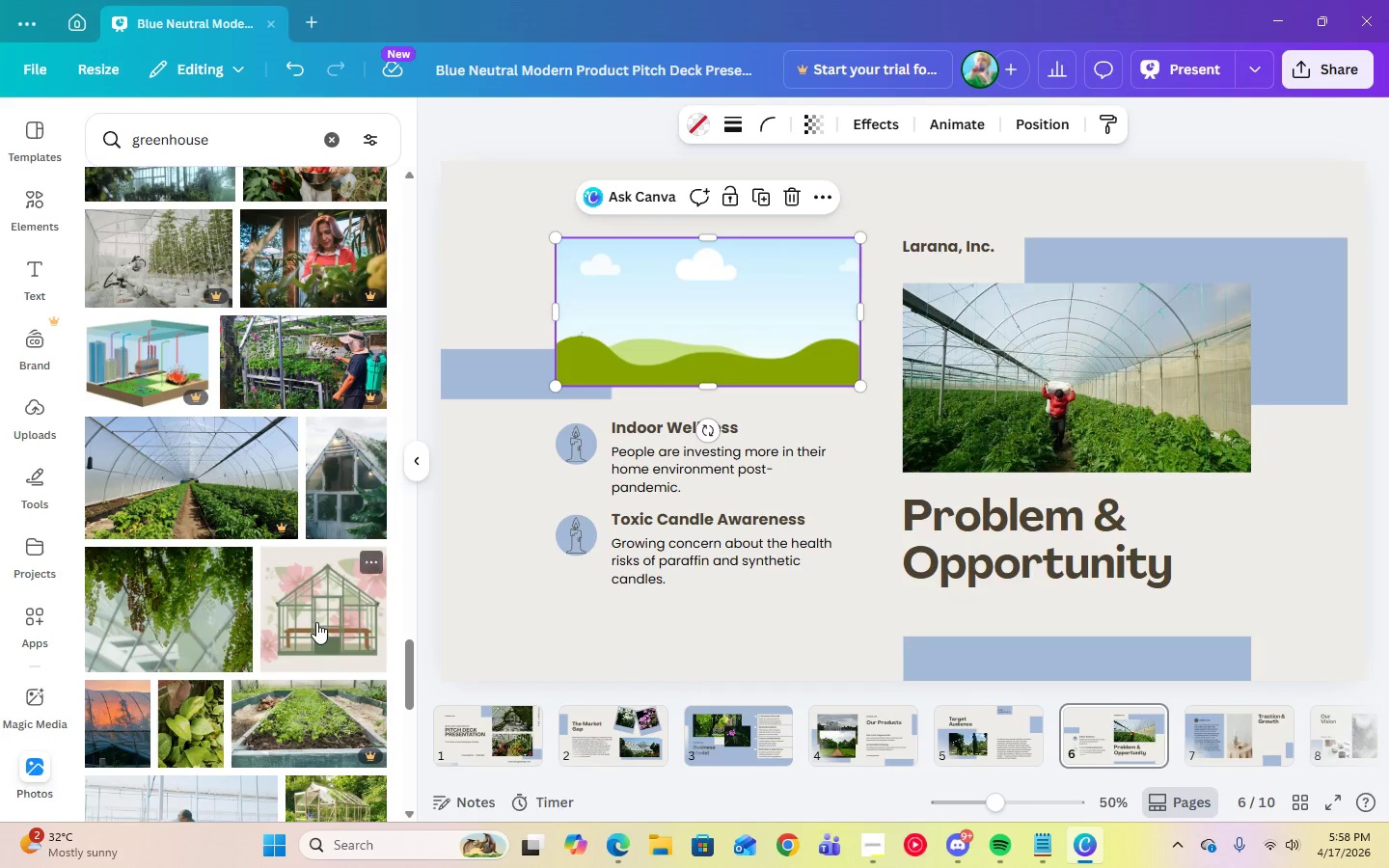 
scroll: coordinate [338, 709], scroll_direction: down, amount: 9.0
 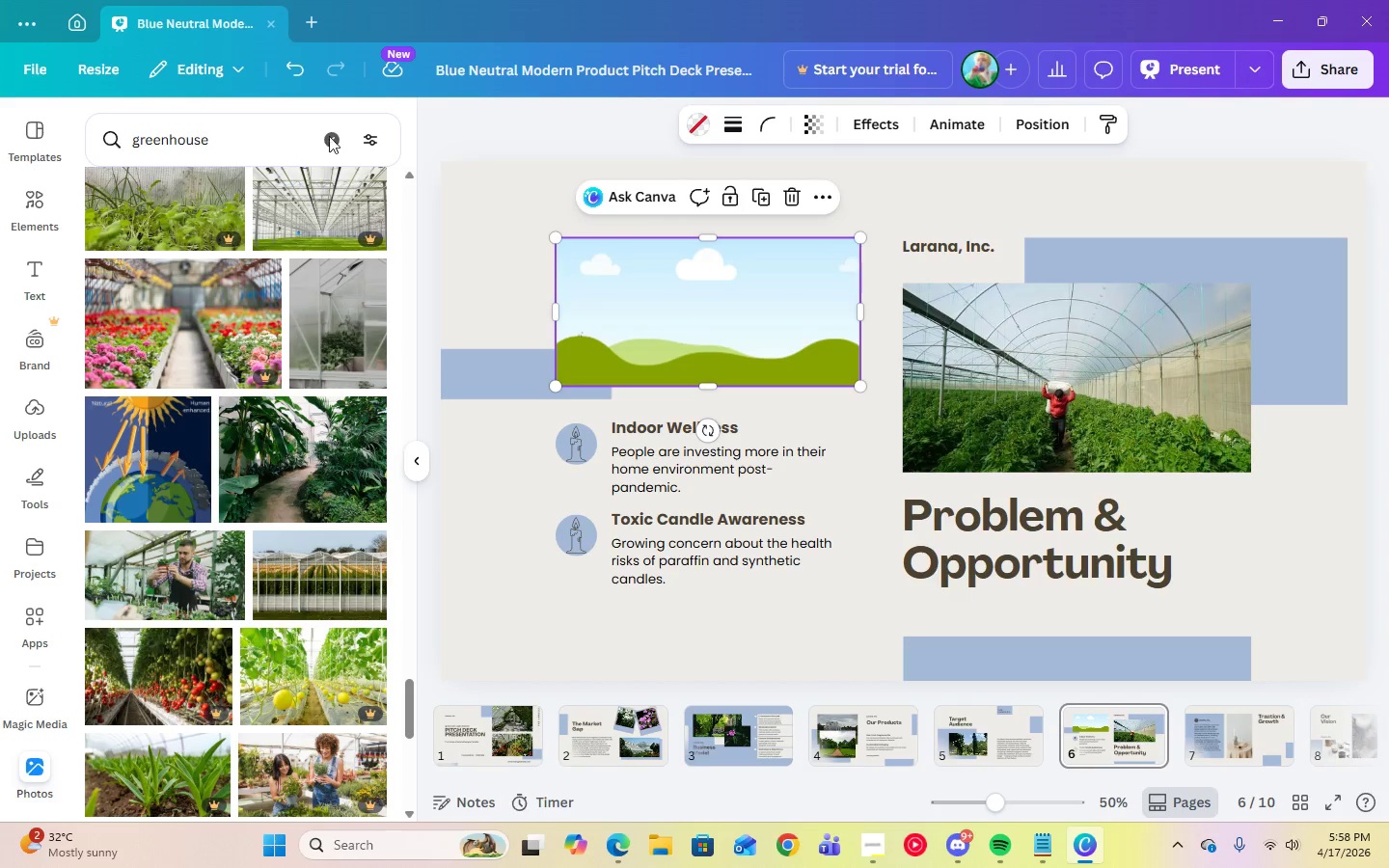 
left_click([313, 507])
 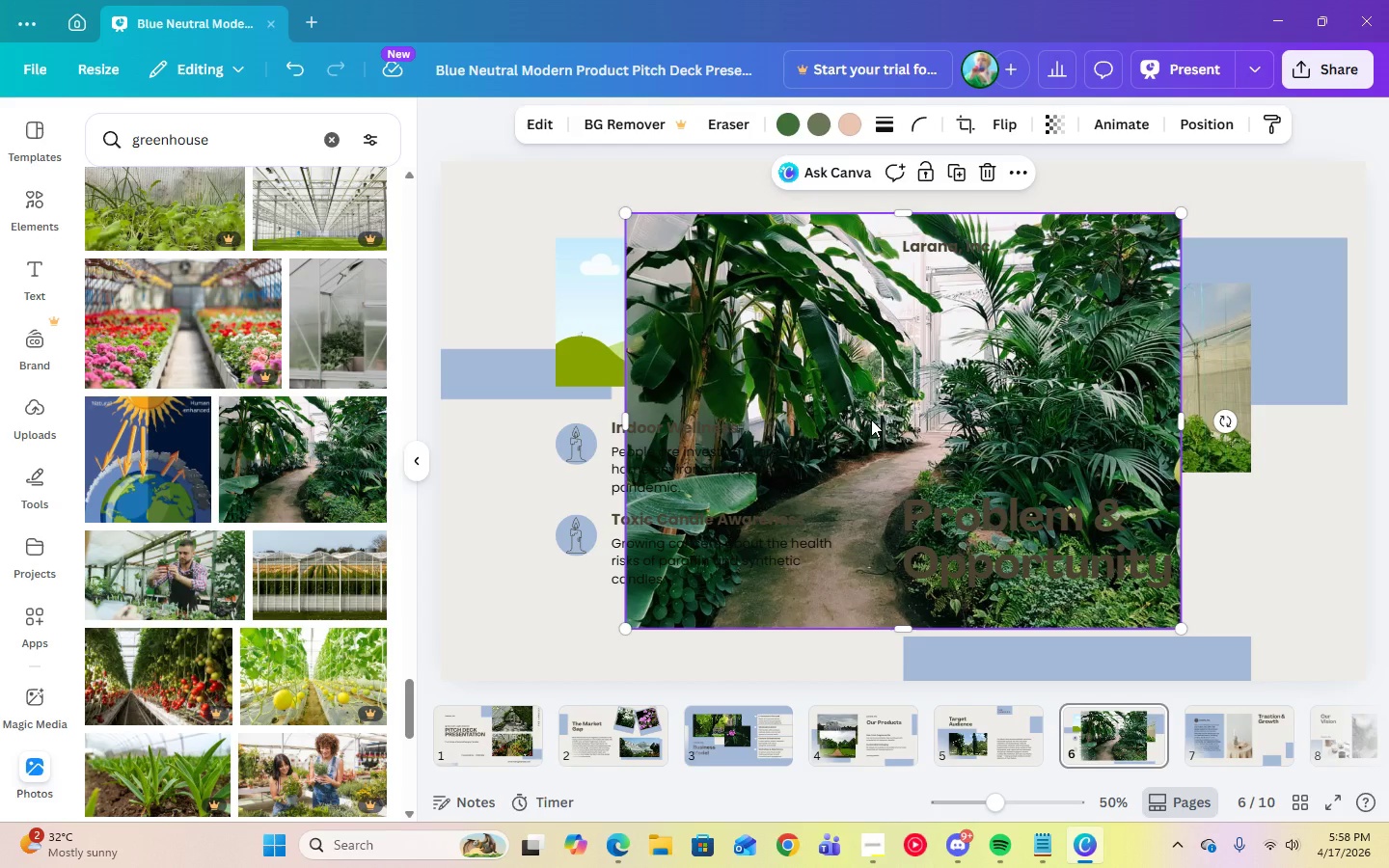 
left_click_drag(start_coordinate=[871, 420], to_coordinate=[771, 335])
 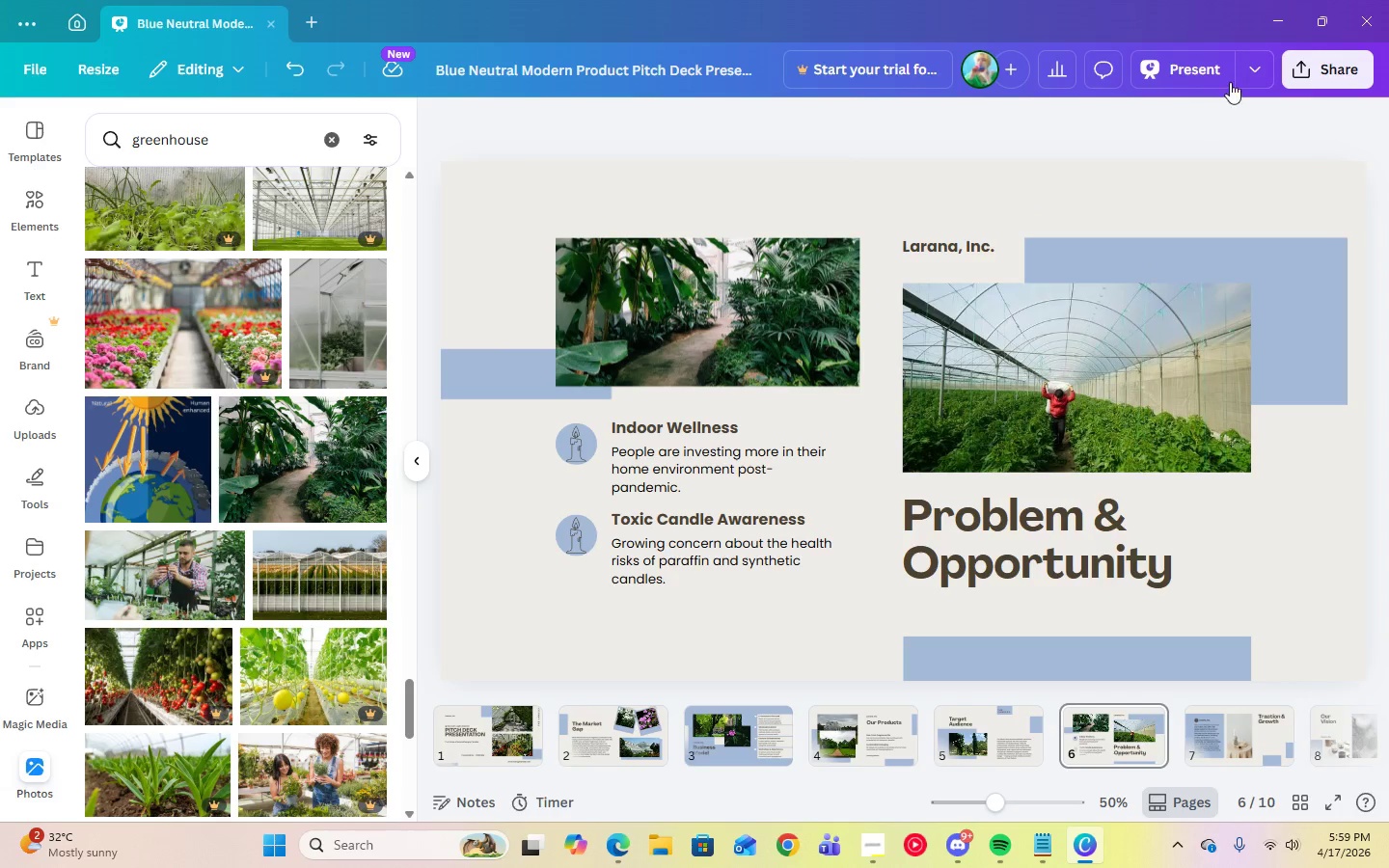 
left_click([1218, 67])
 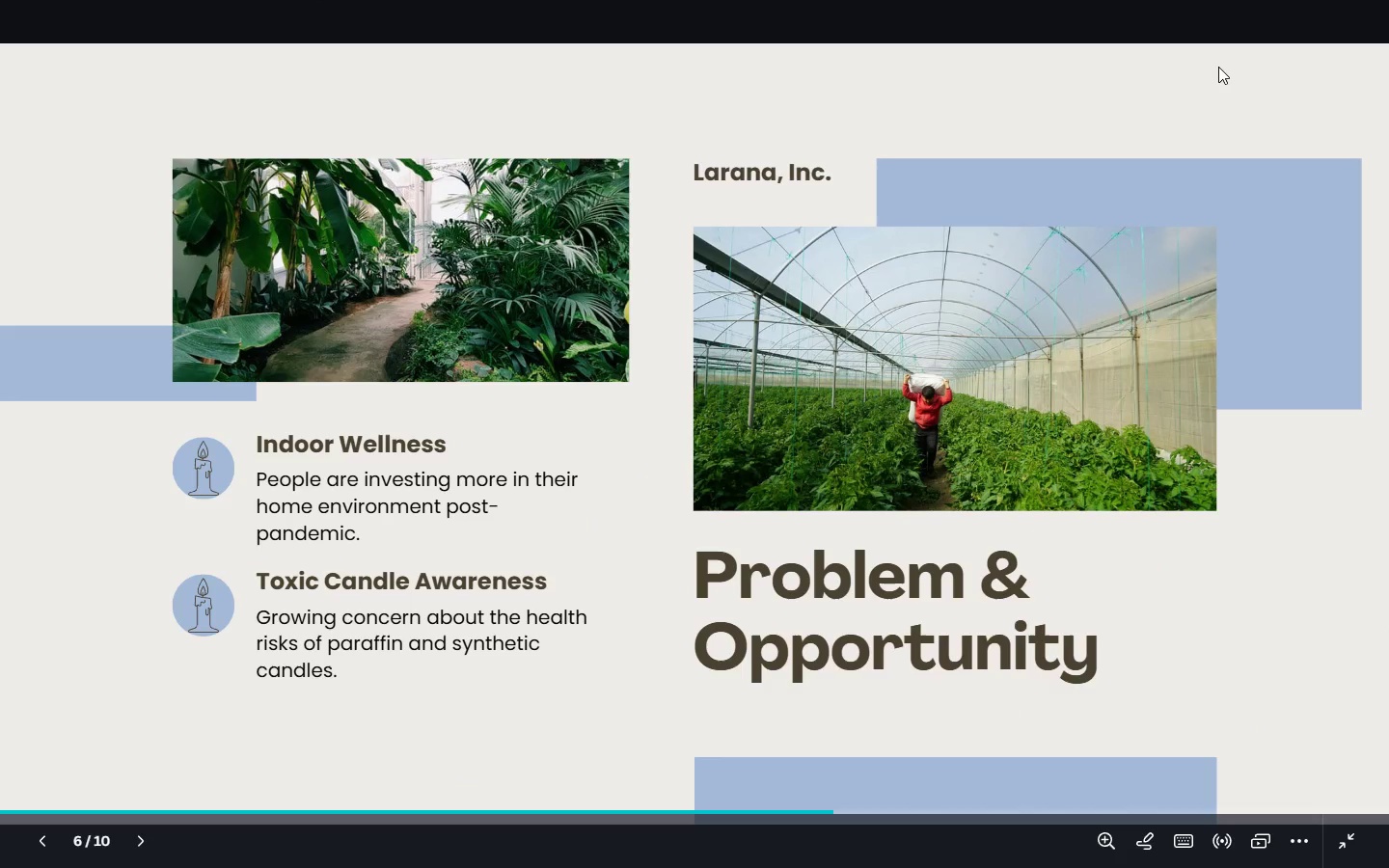 
key(Escape)
 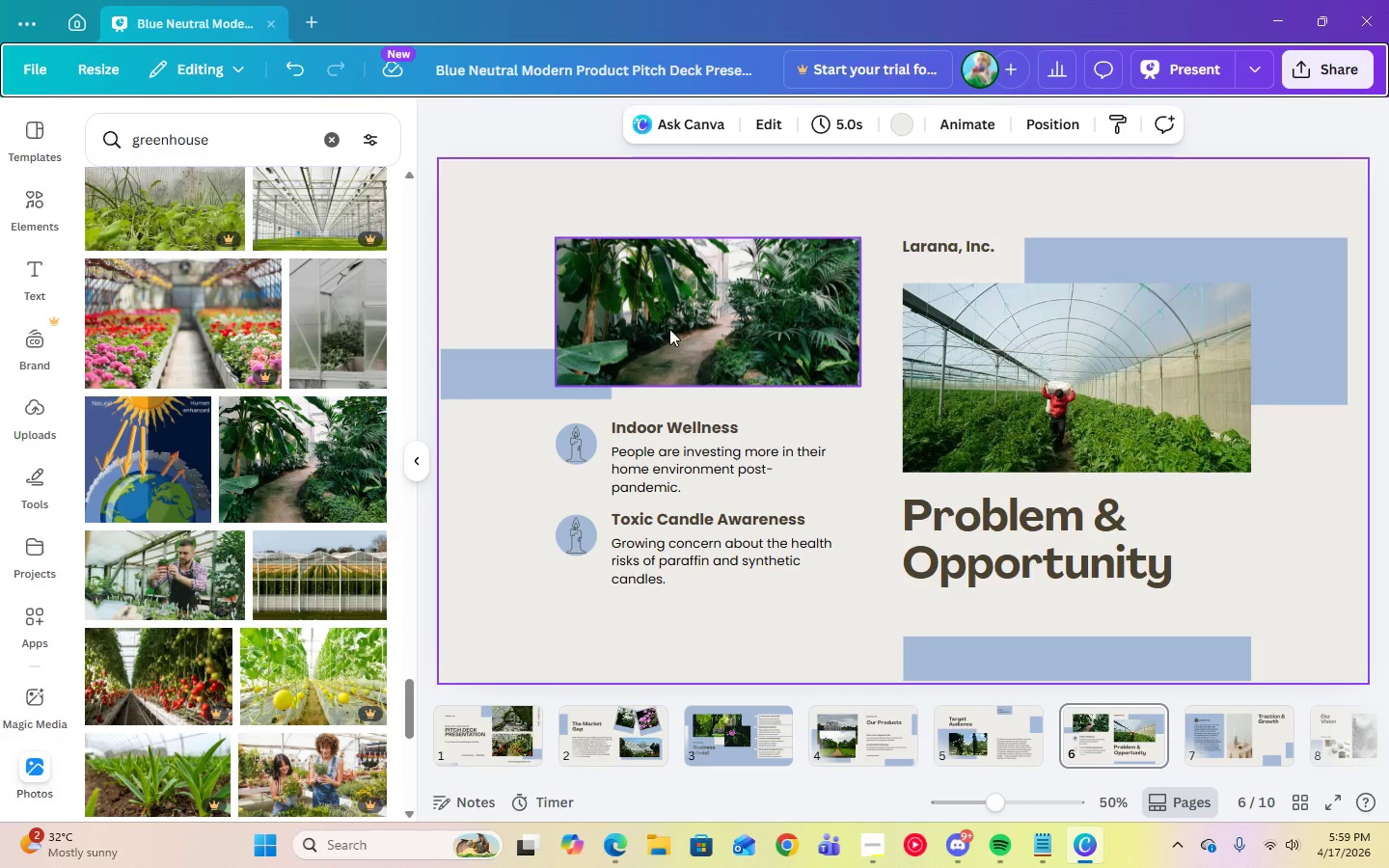 
left_click([677, 328])
 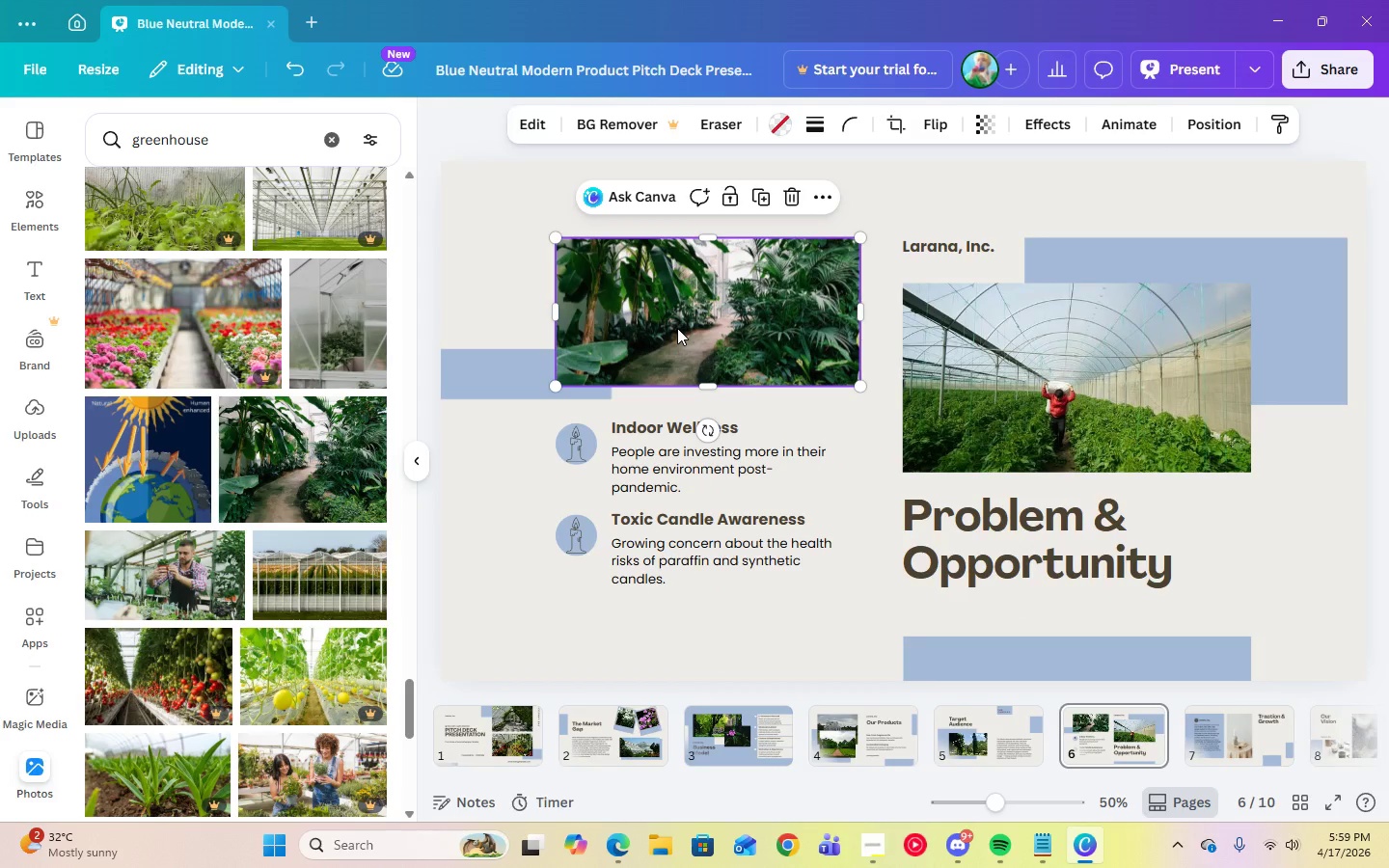 
key(Delete)
 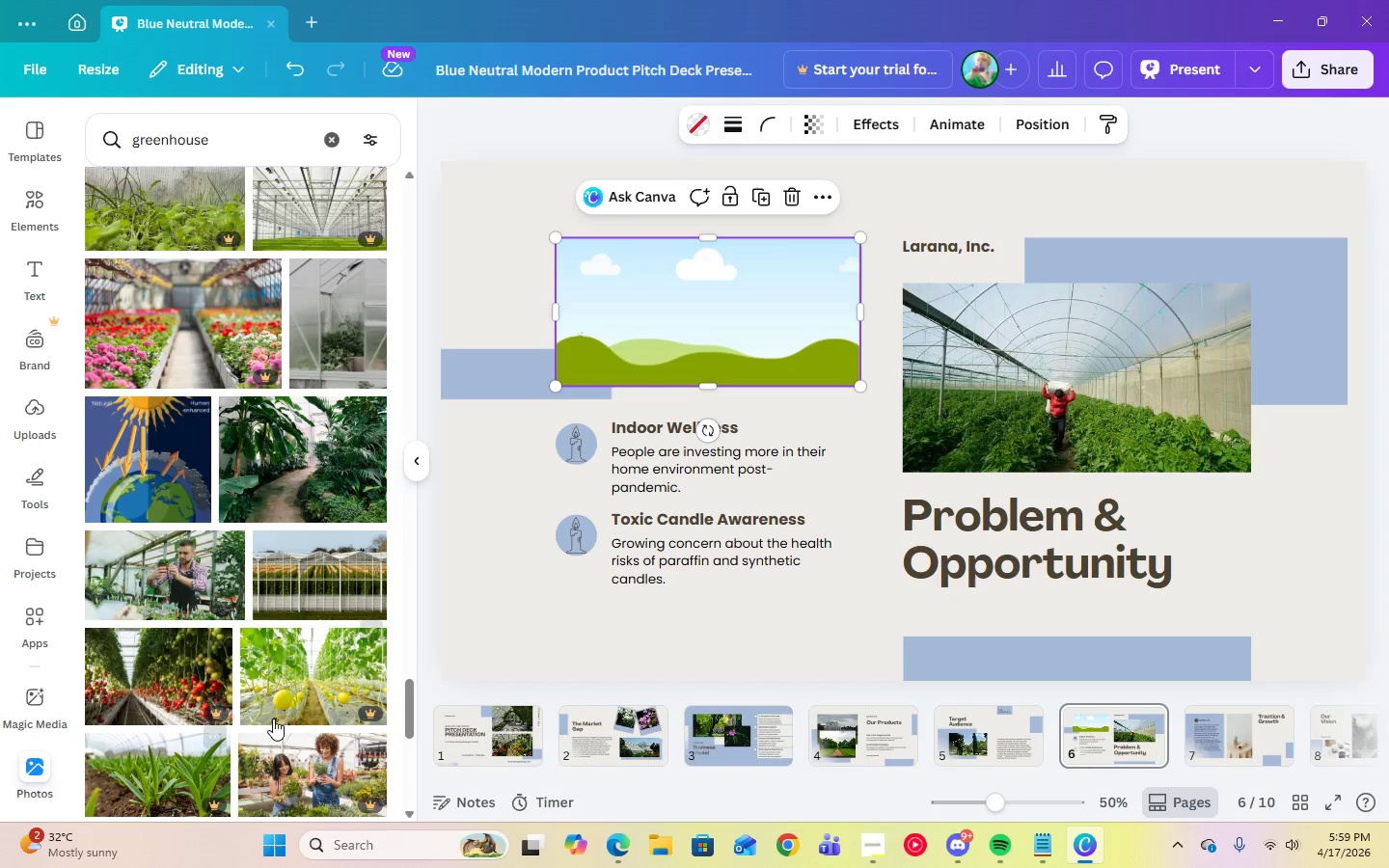 
scroll: coordinate [273, 718], scroll_direction: down, amount: 3.0
 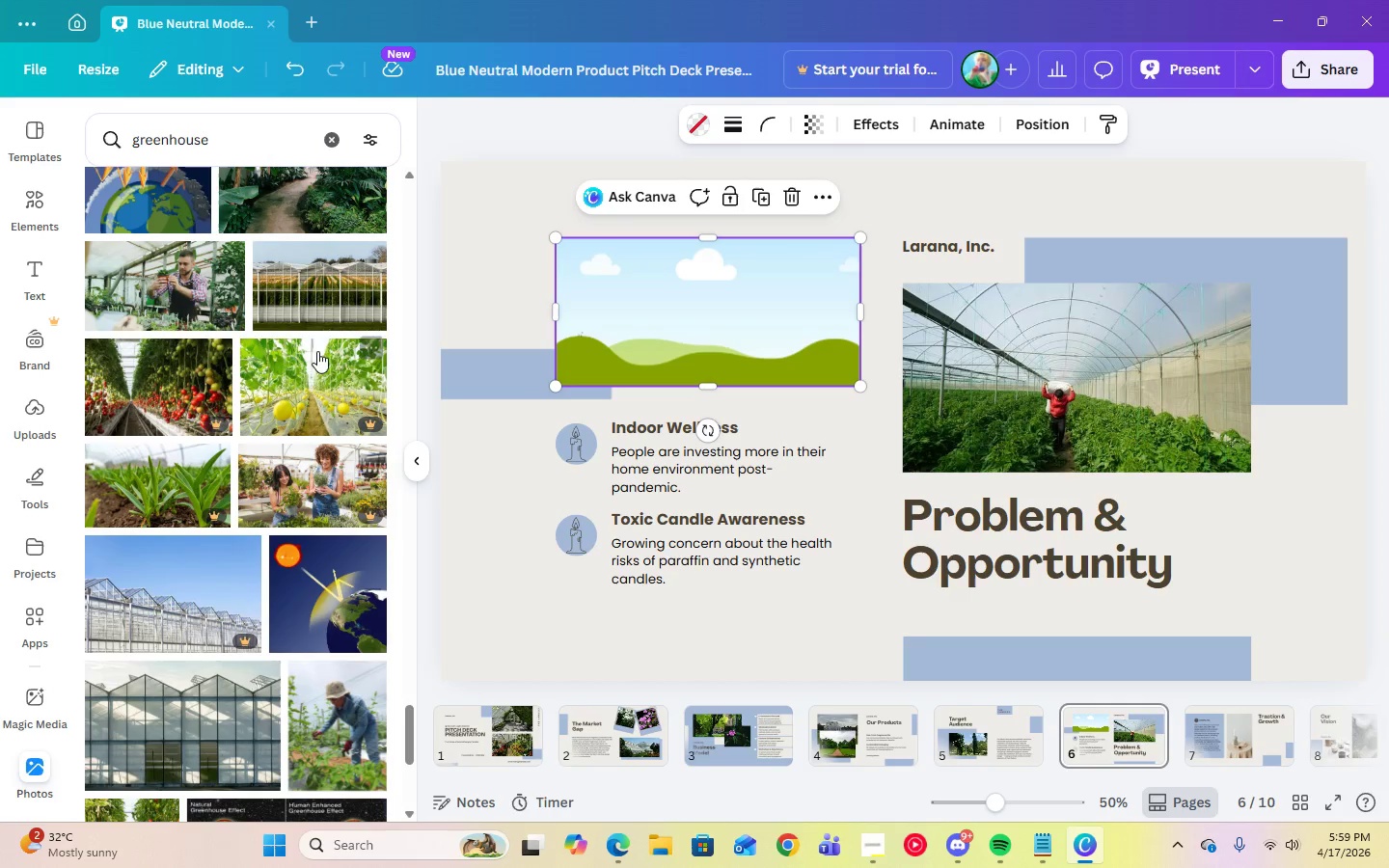 
left_click([320, 301])
 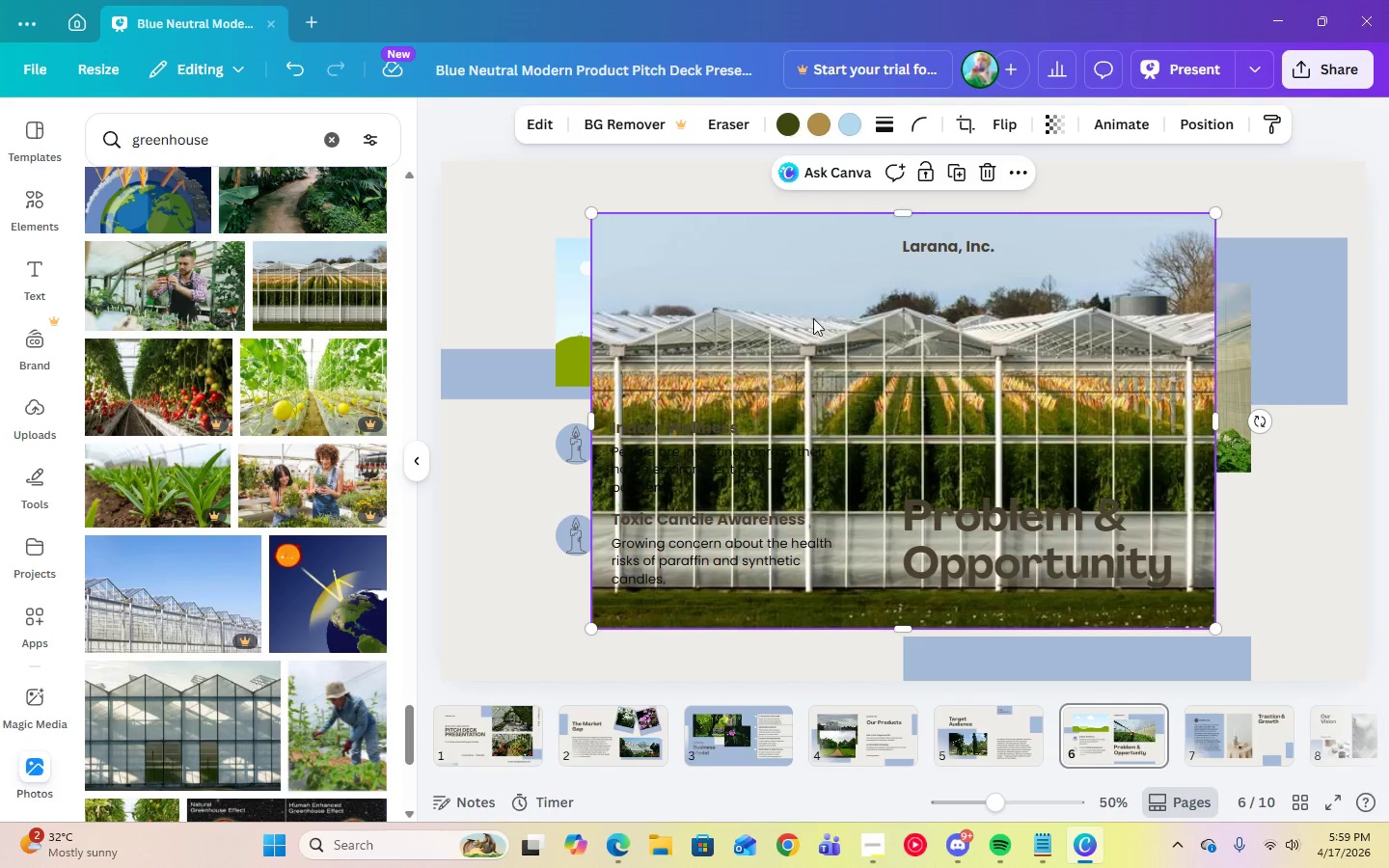 
left_click_drag(start_coordinate=[831, 328], to_coordinate=[713, 300])
 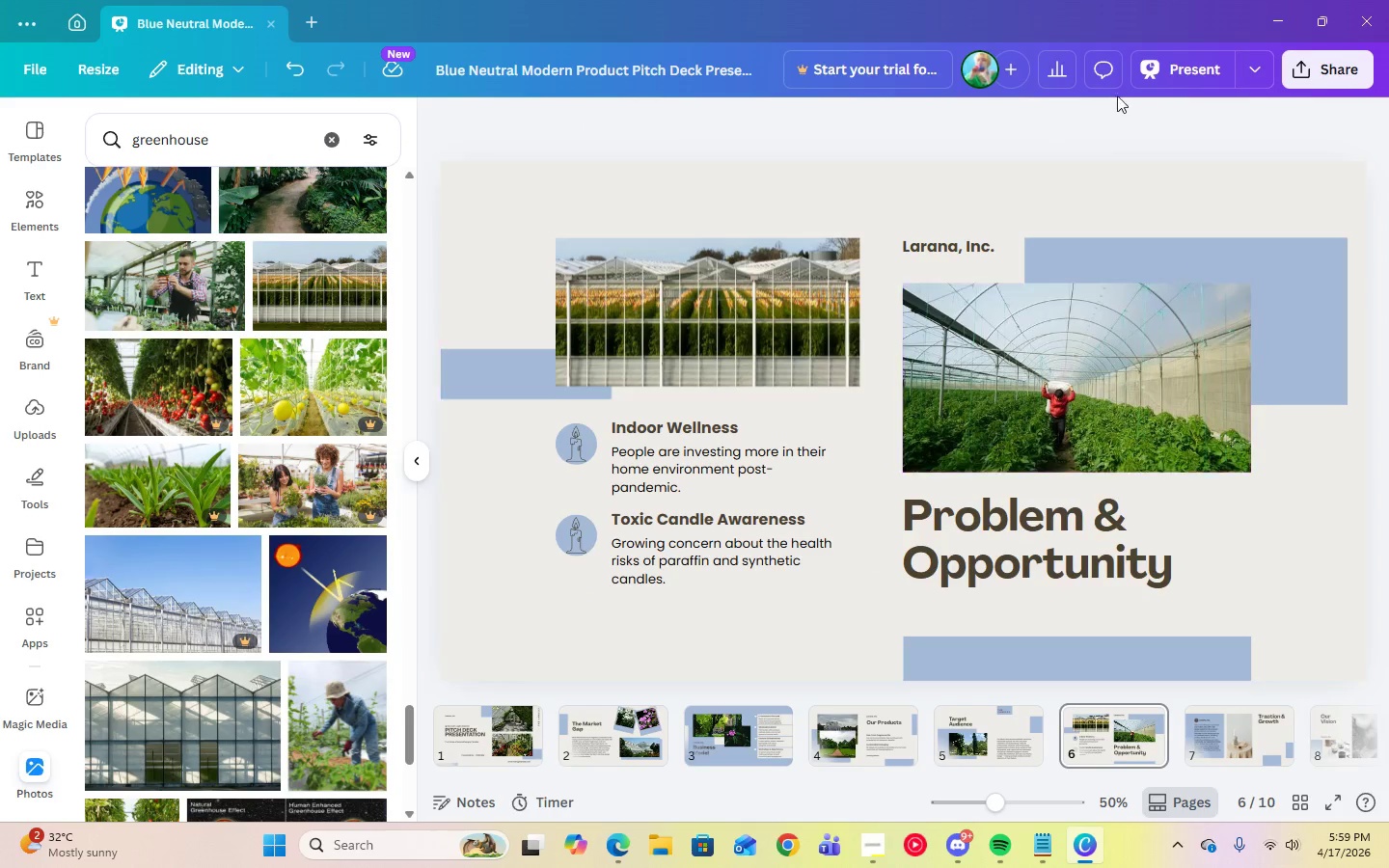 
left_click([1161, 65])
 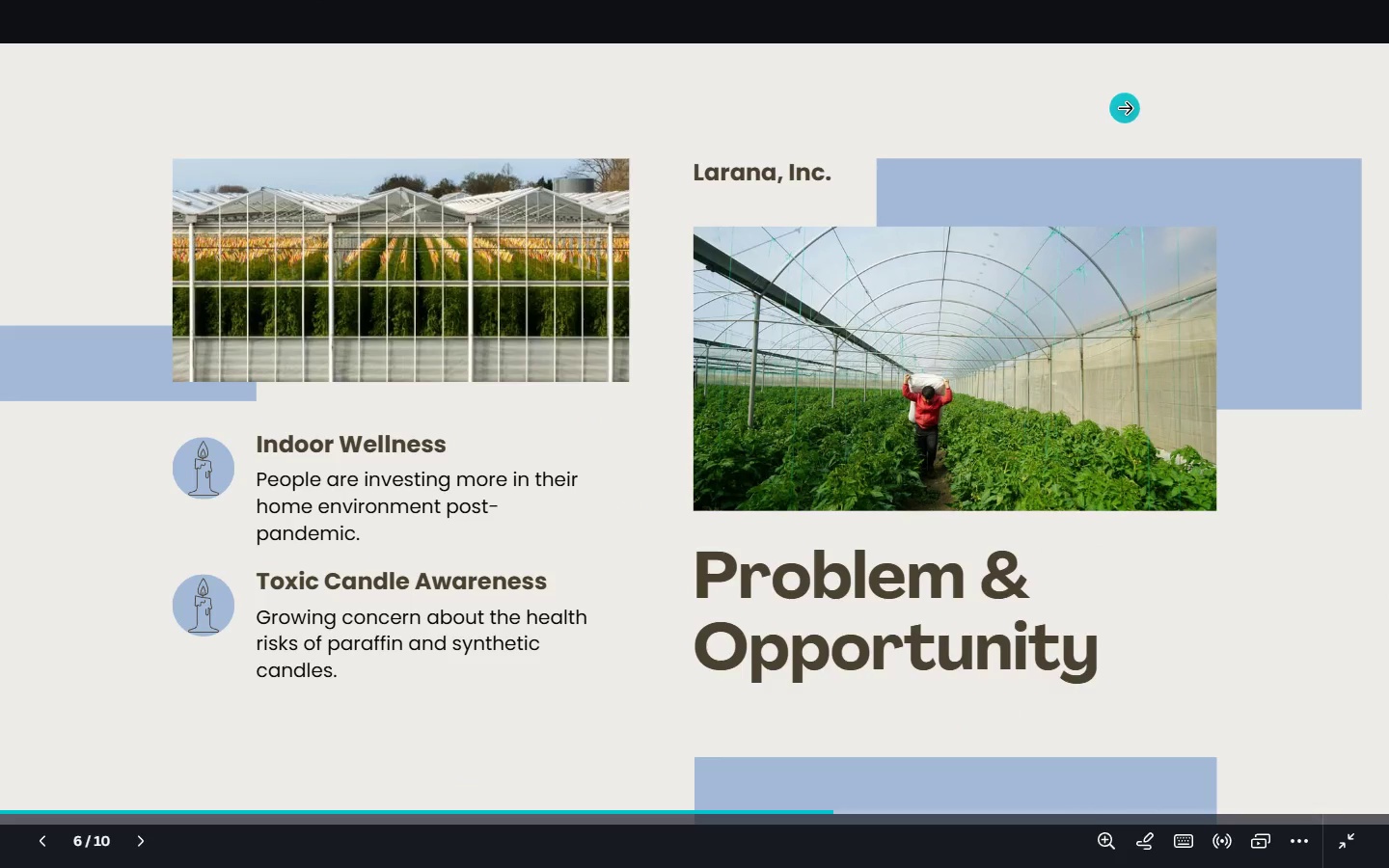 
key(Escape)
 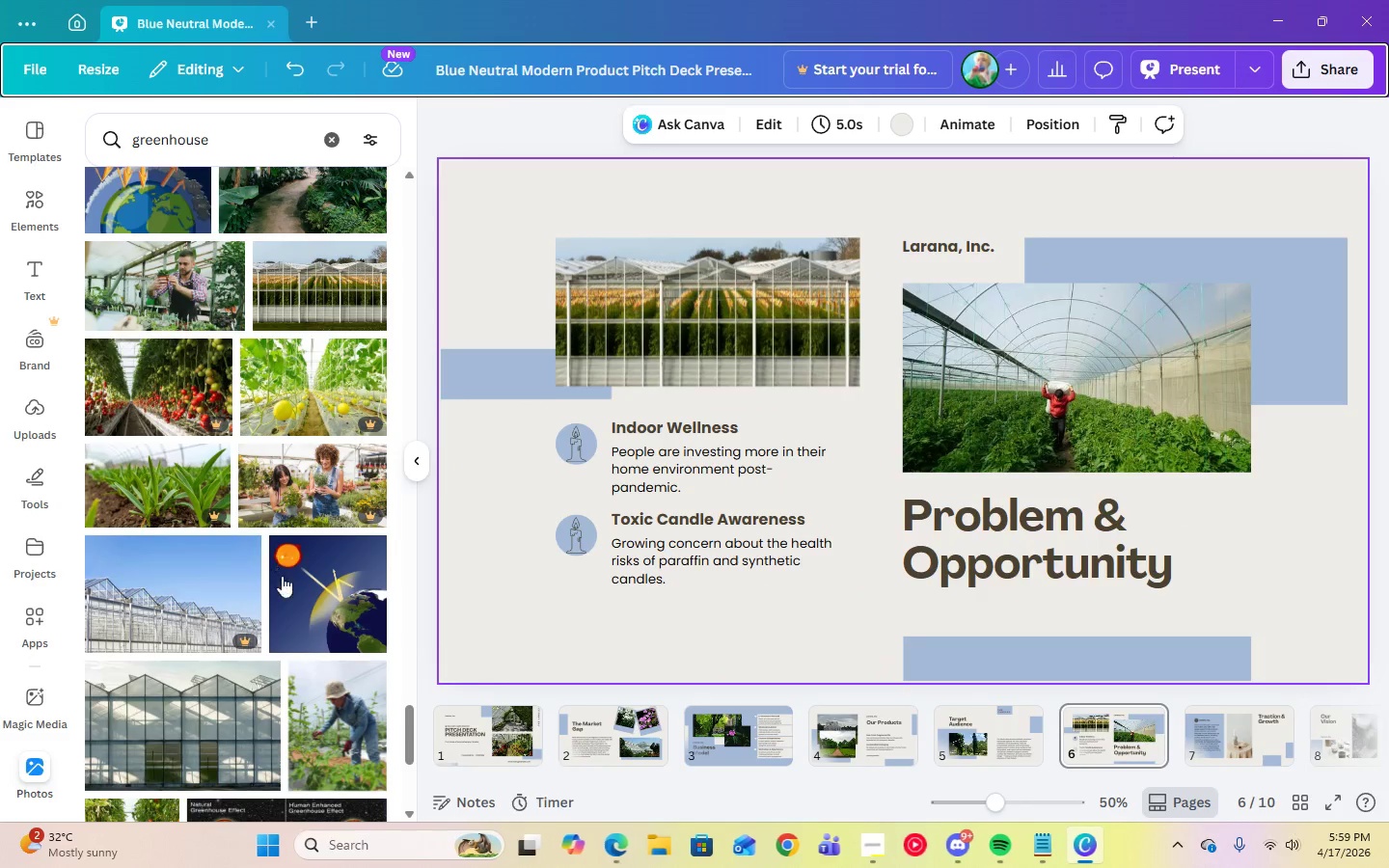 
scroll: coordinate [318, 665], scroll_direction: down, amount: 8.0
 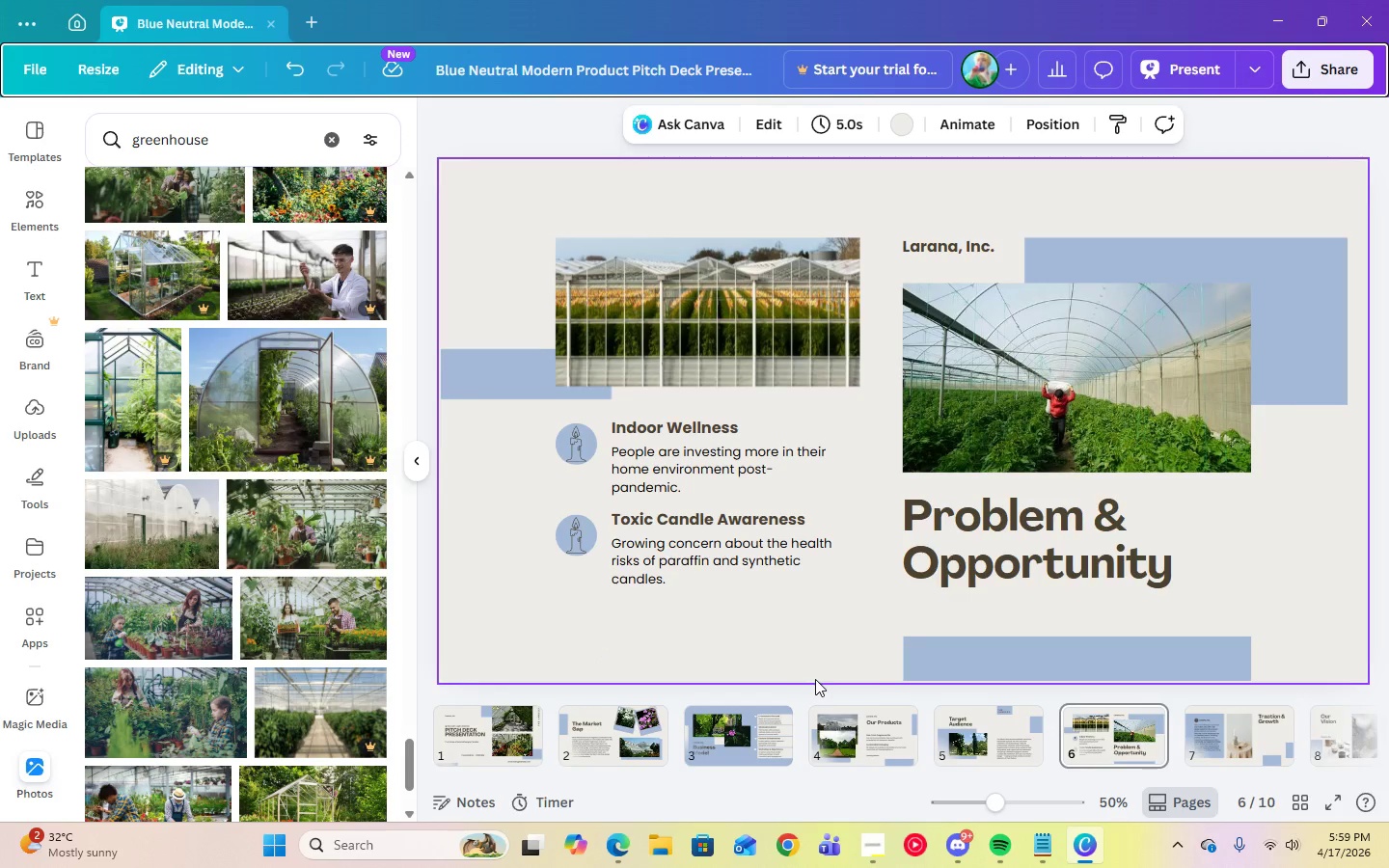 
left_click_drag(start_coordinate=[907, 775], to_coordinate=[1018, 774])
 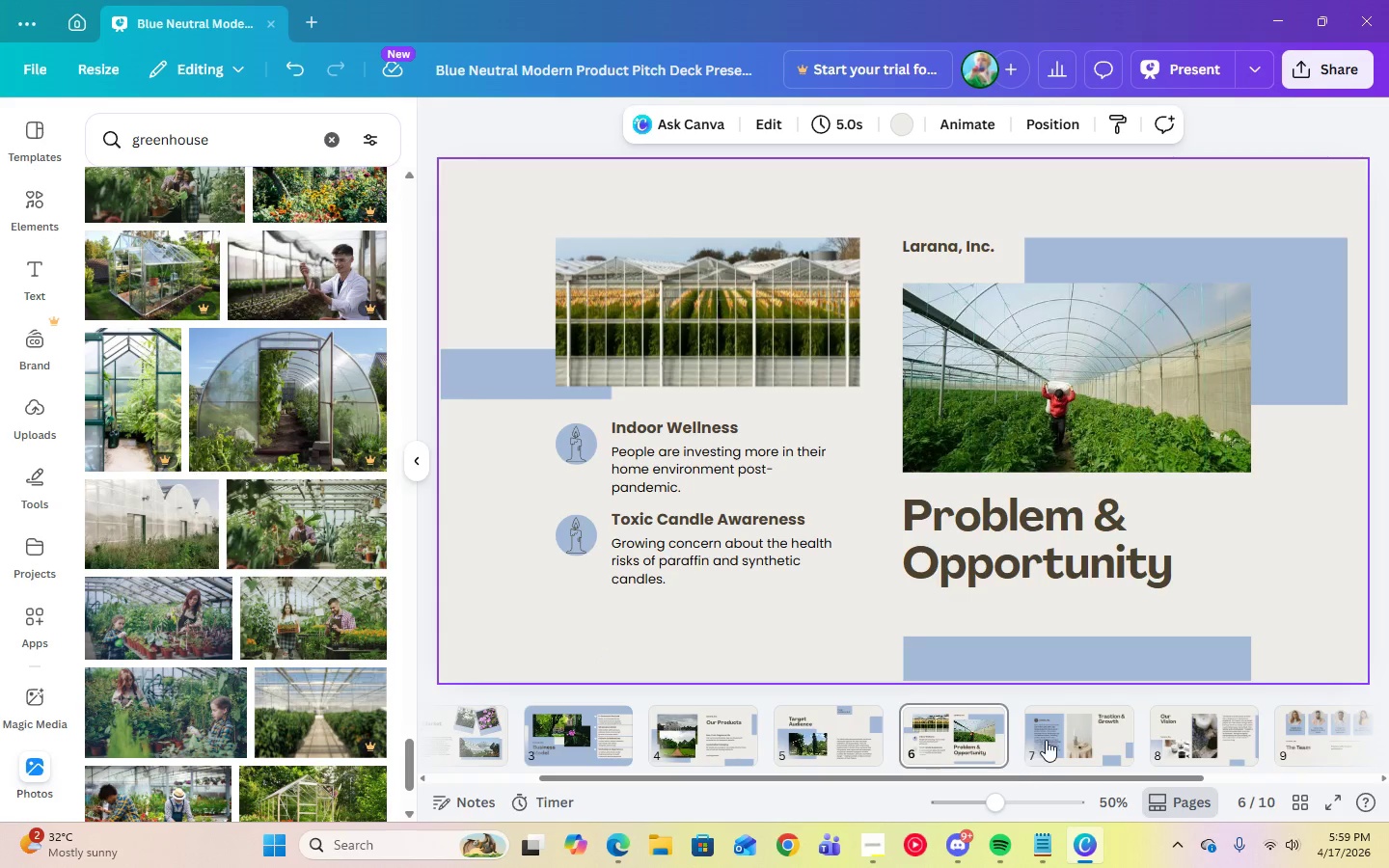 
left_click([1047, 739])
 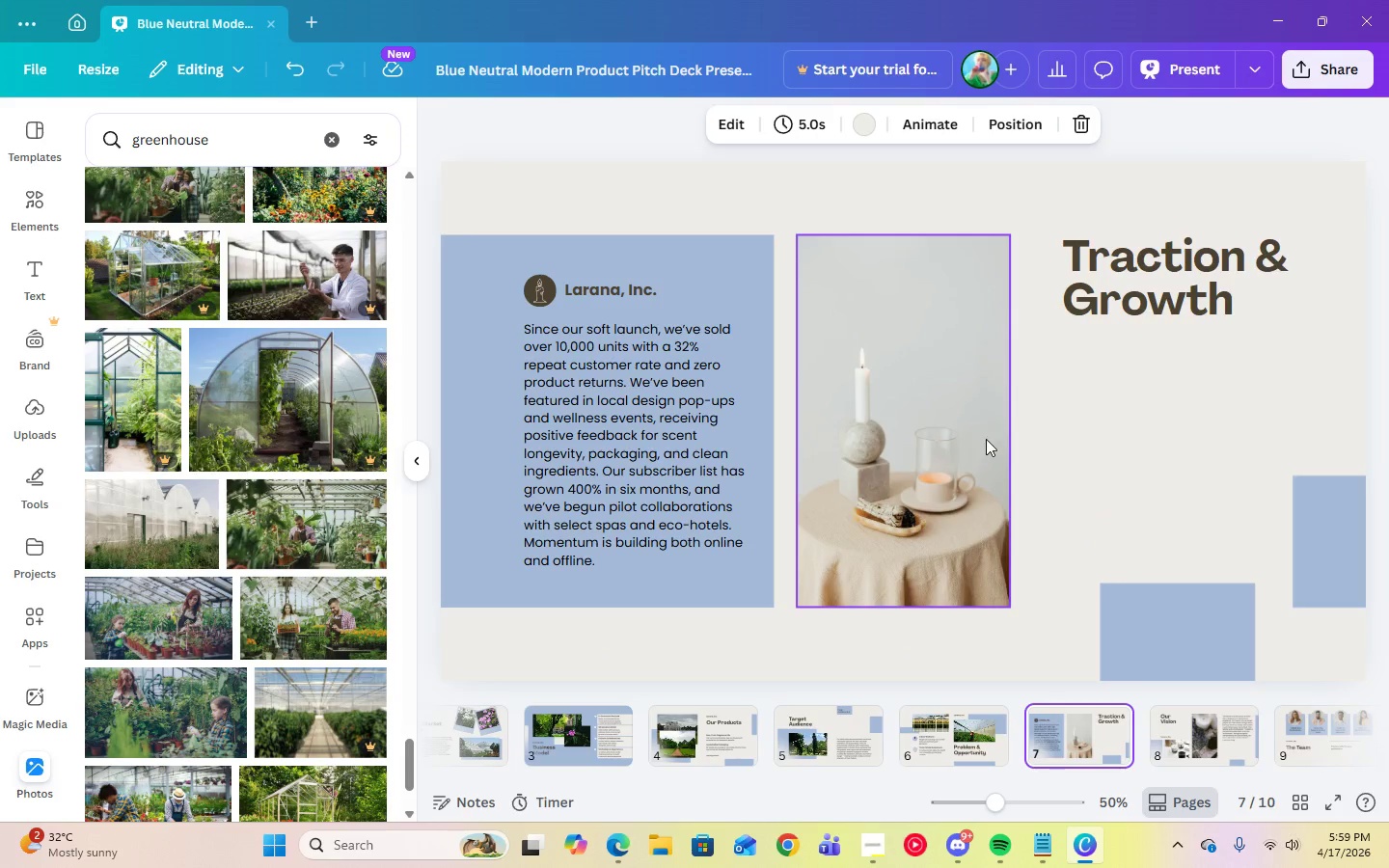 
left_click([969, 441])
 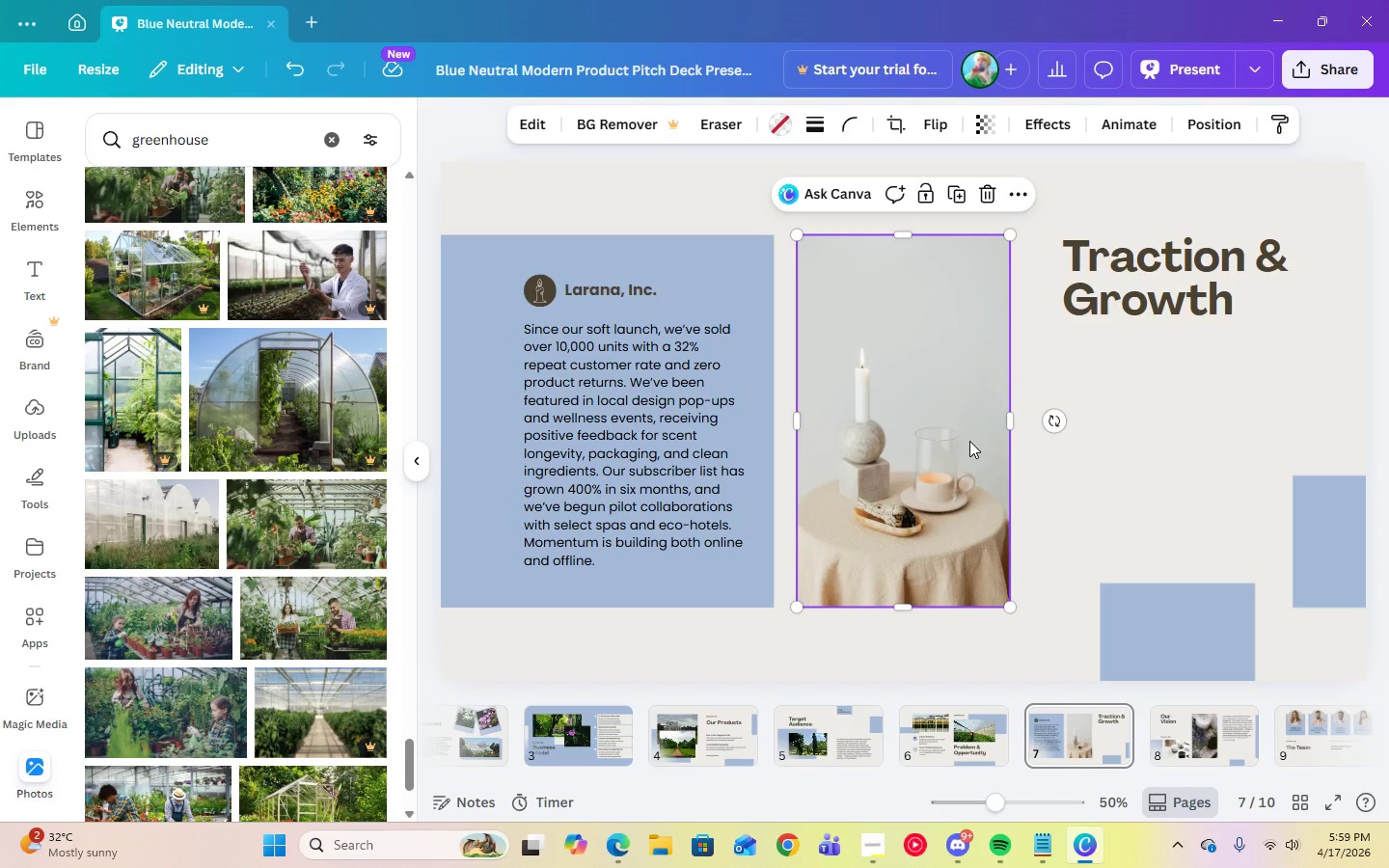 
key(Delete)
 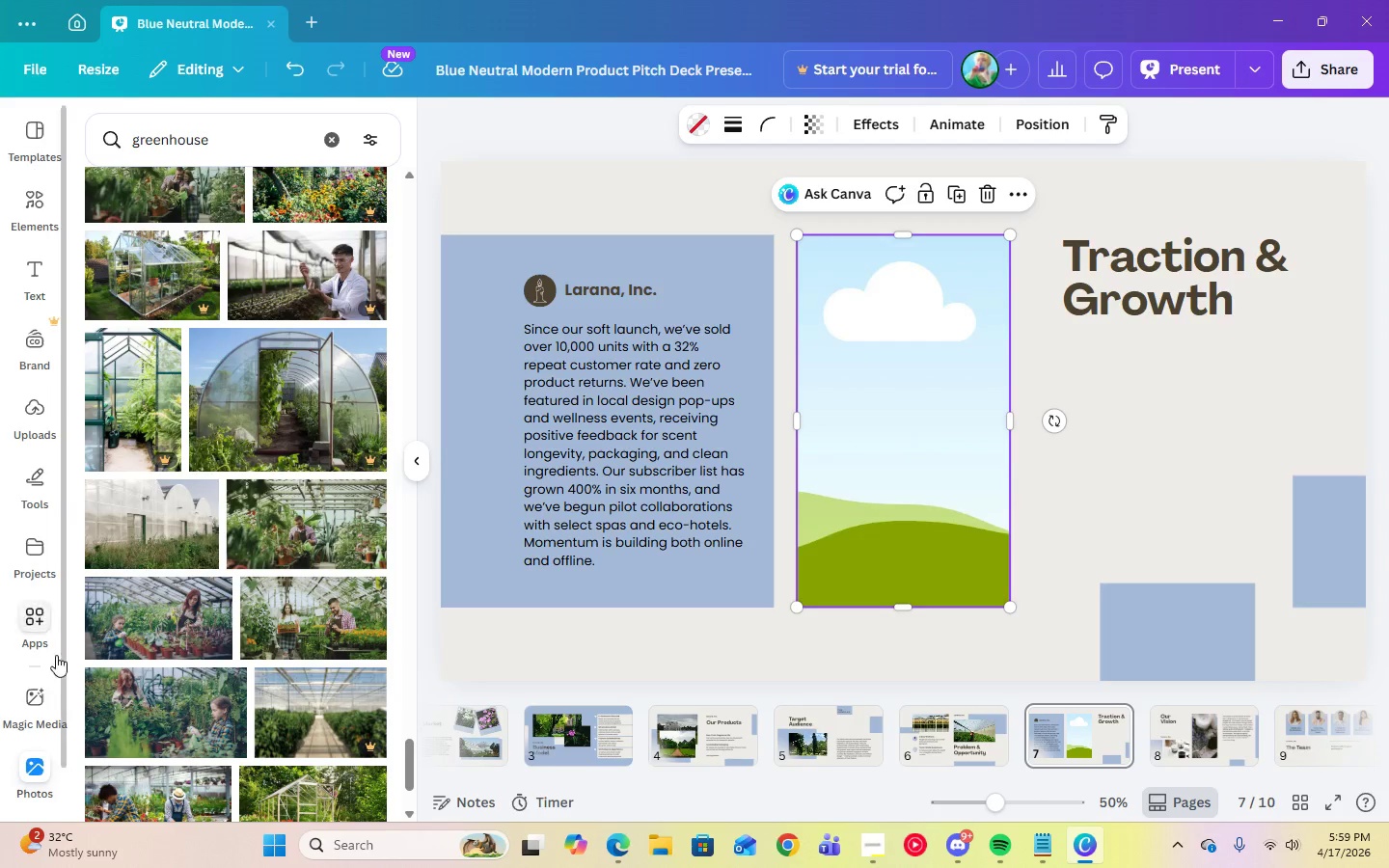 
scroll: coordinate [243, 725], scroll_direction: down, amount: 11.0
 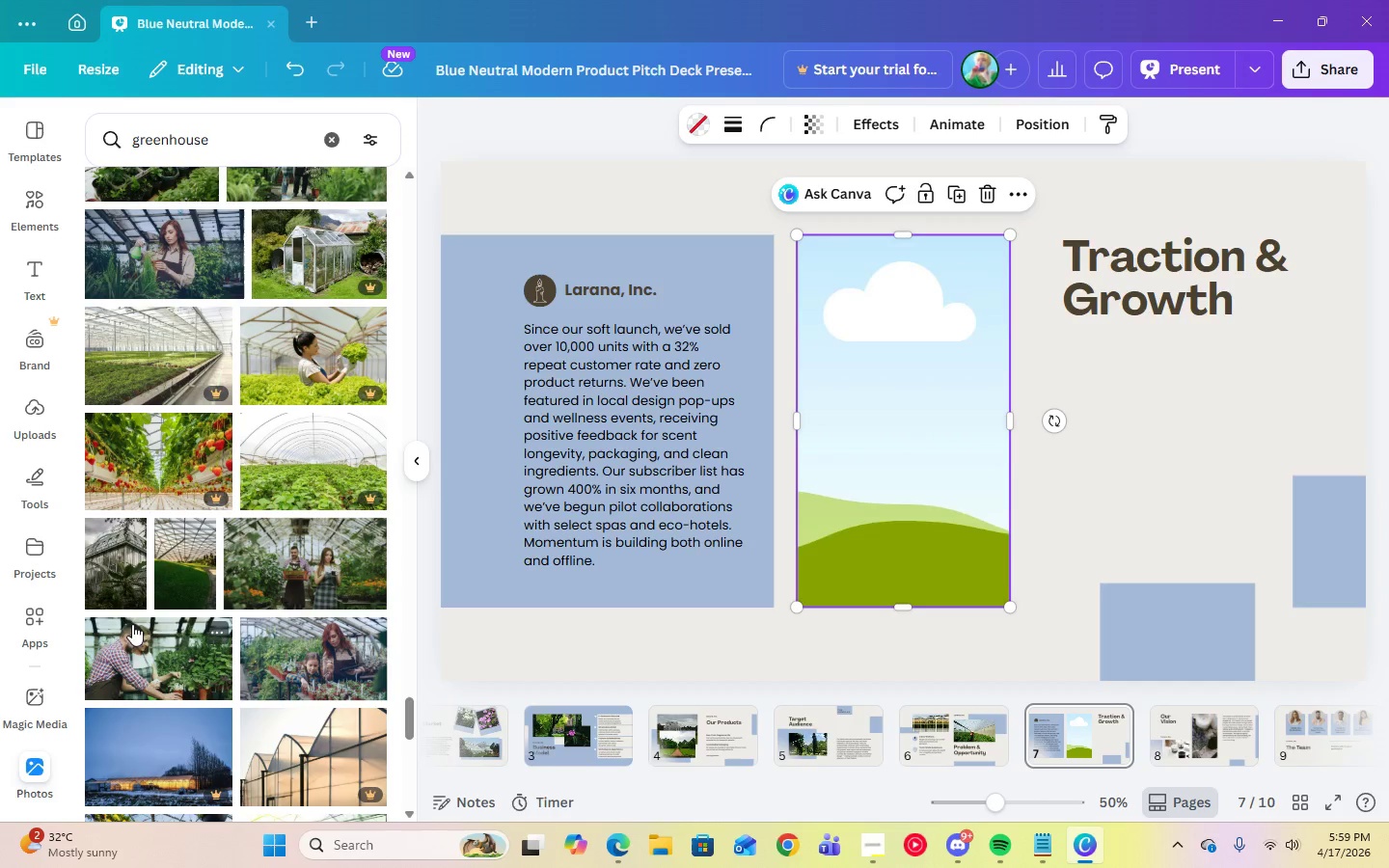 
scroll: coordinate [278, 717], scroll_direction: none, amount: 0.0
 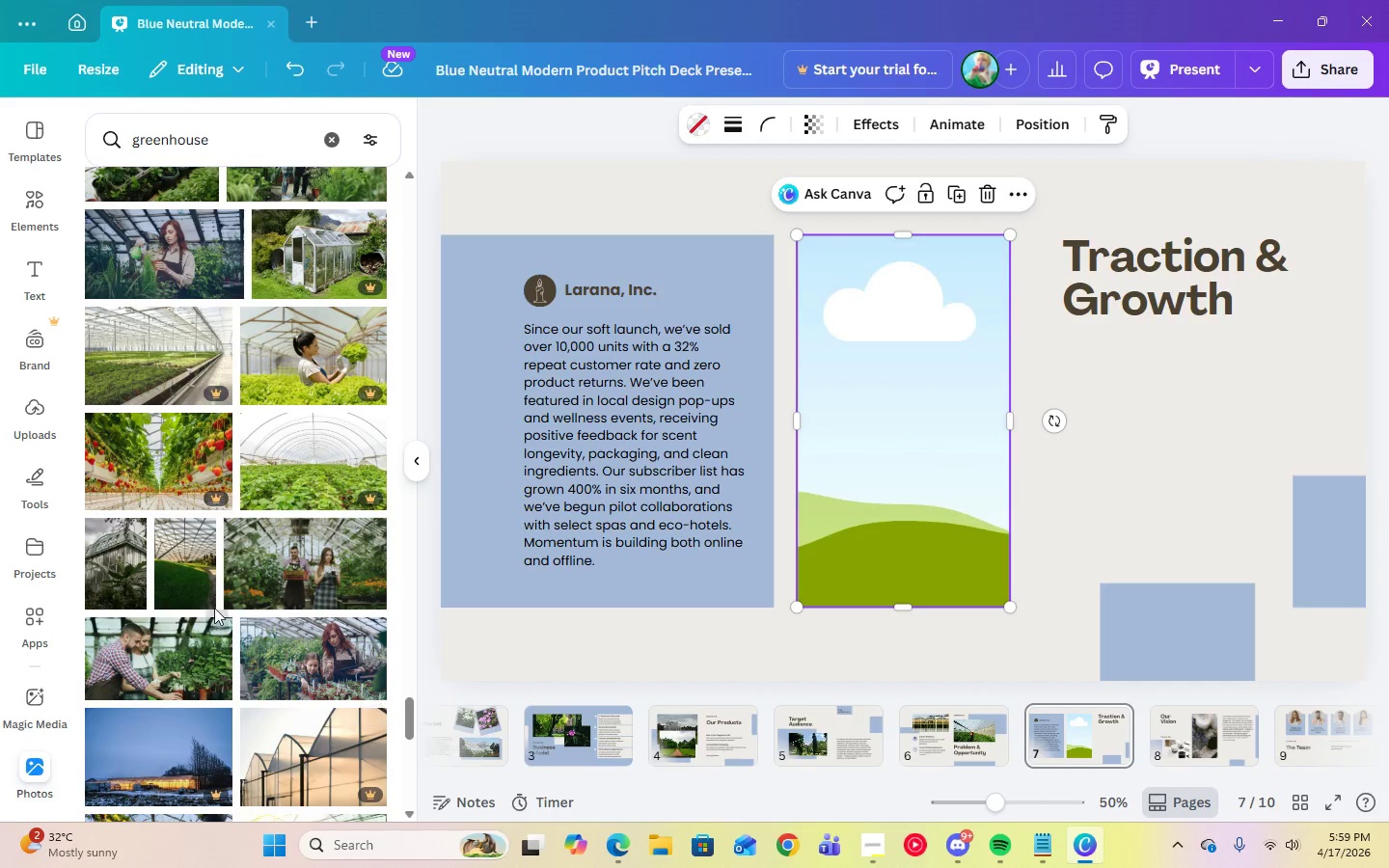 
left_click([189, 588])
 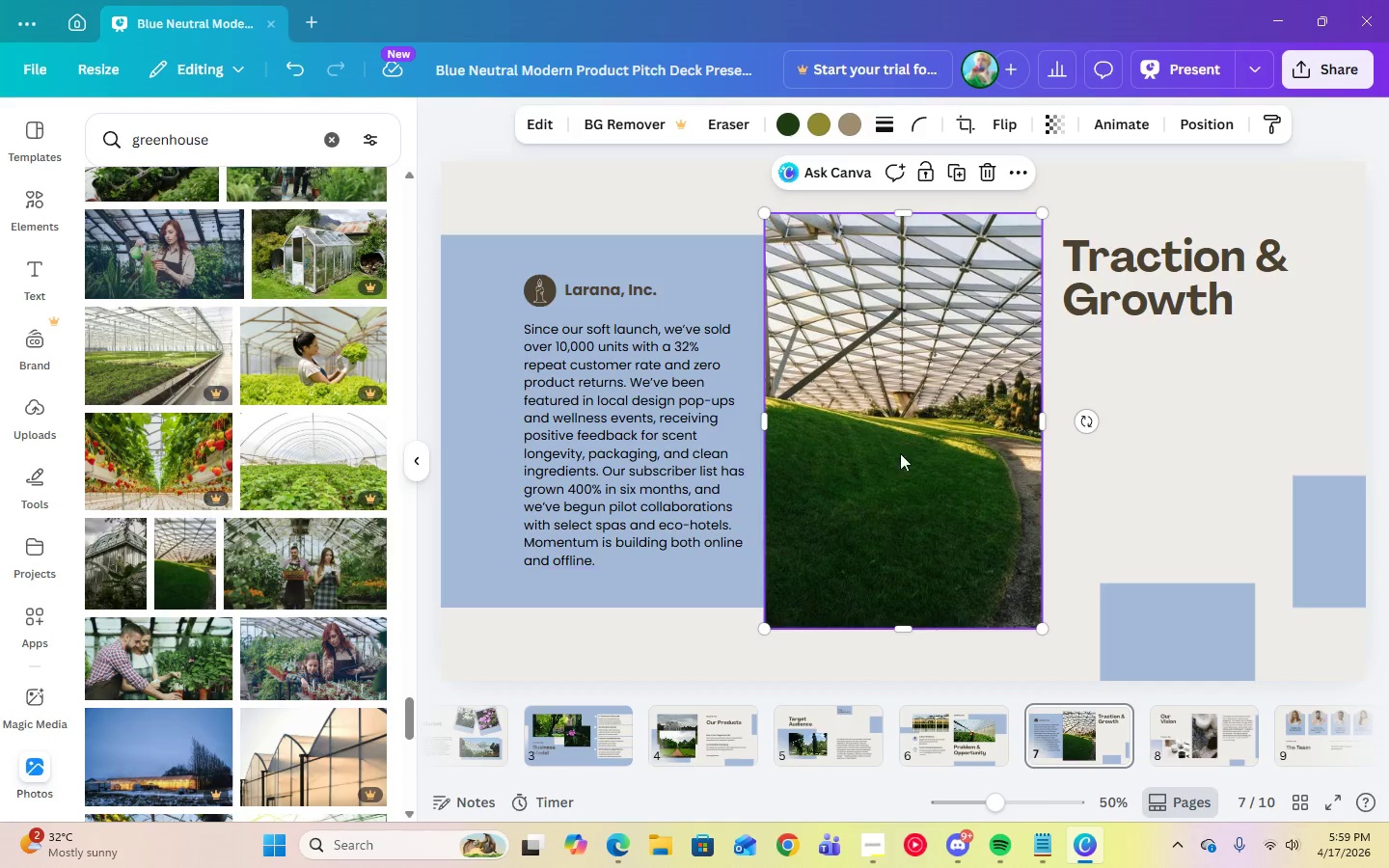 
left_click([919, 453])
 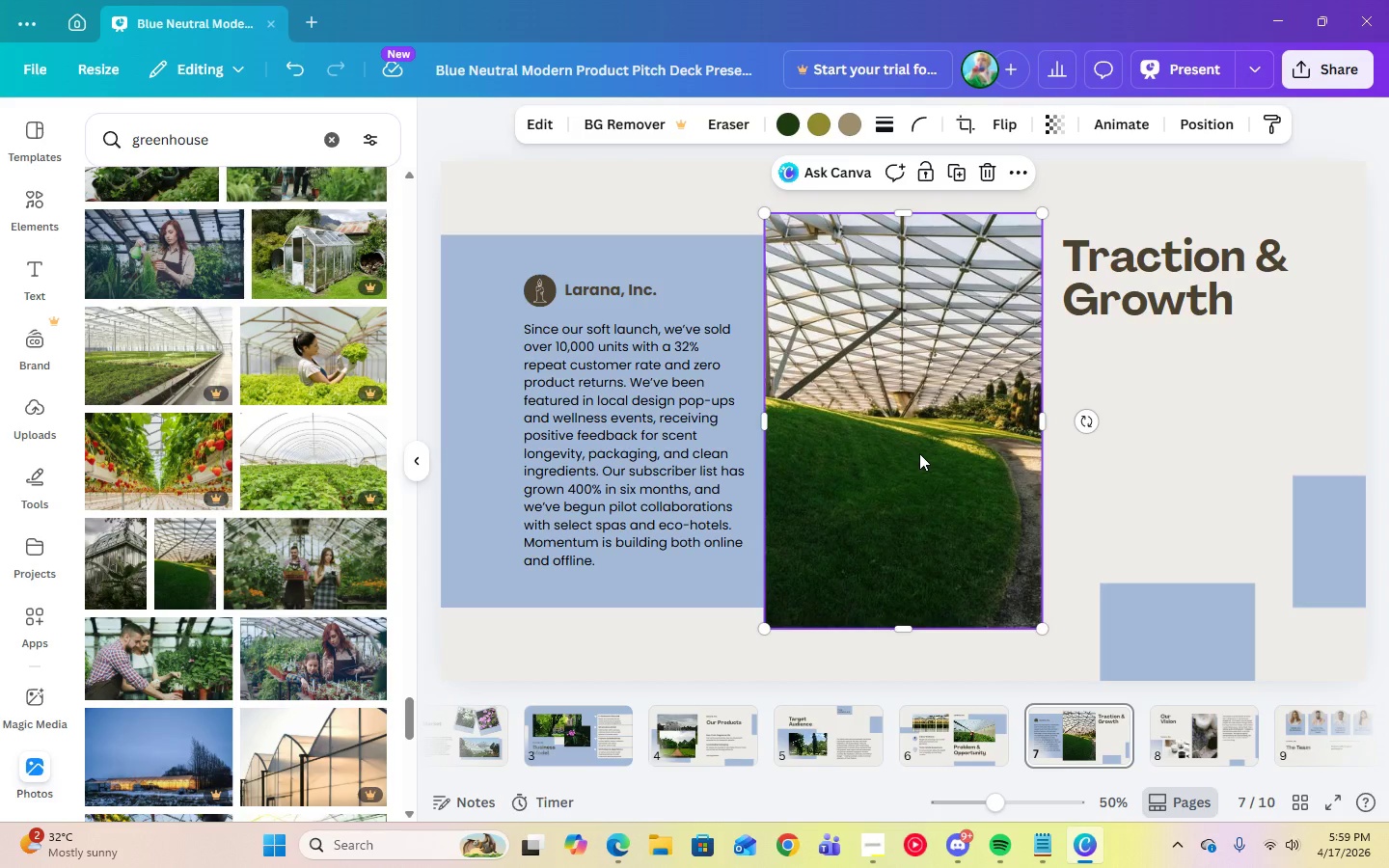 
key(Delete)
 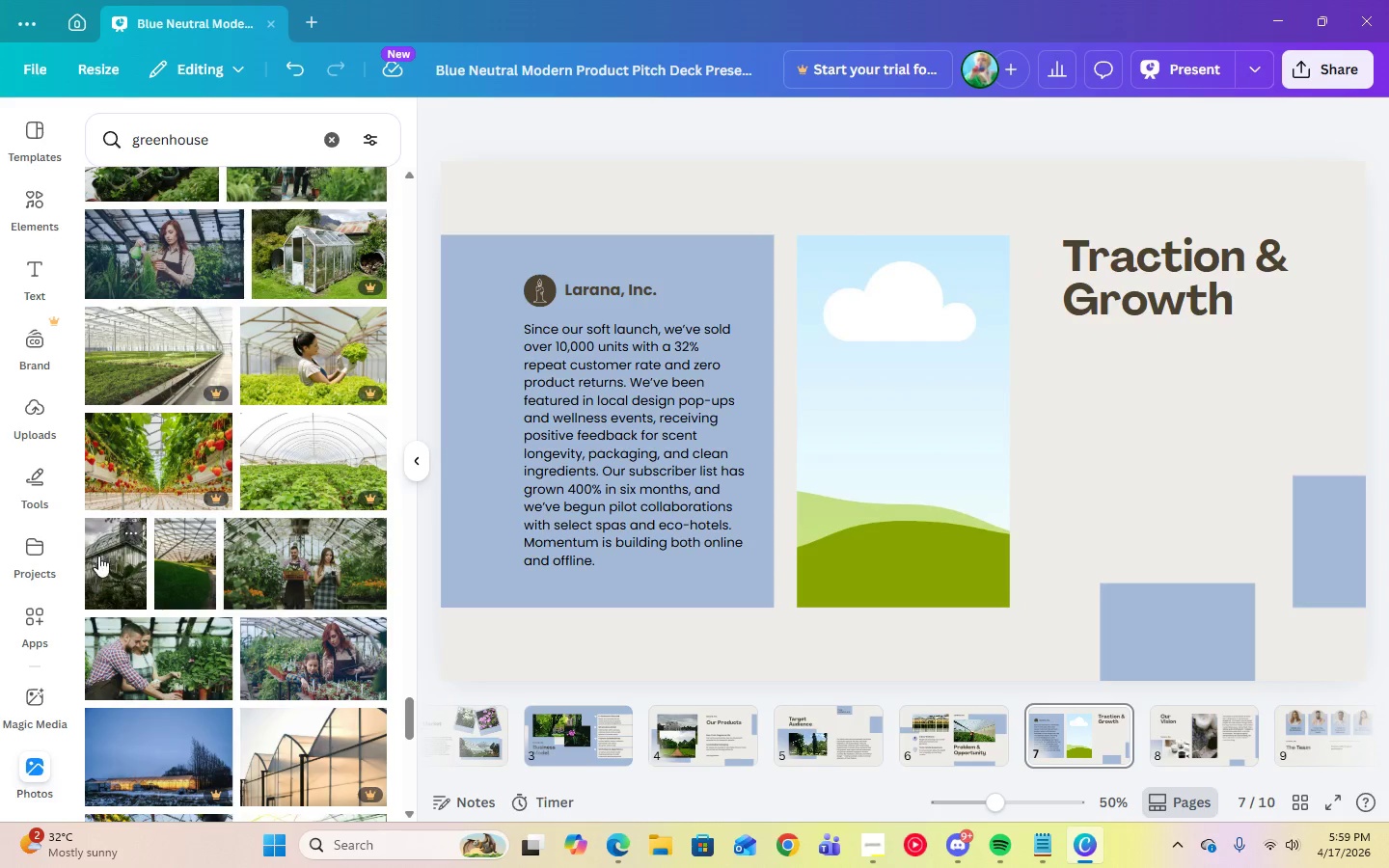 
left_click([106, 567])
 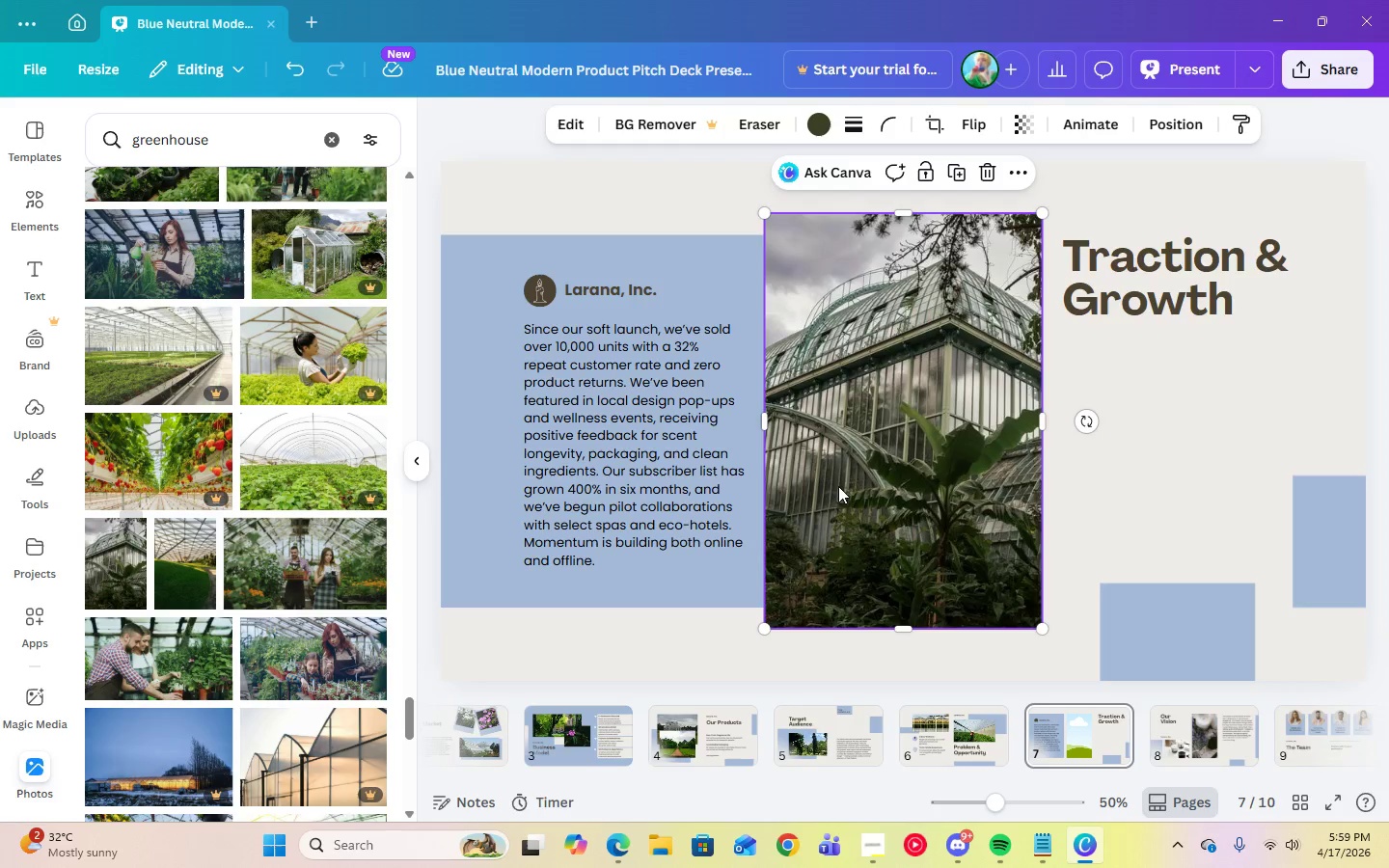 
left_click([940, 479])
 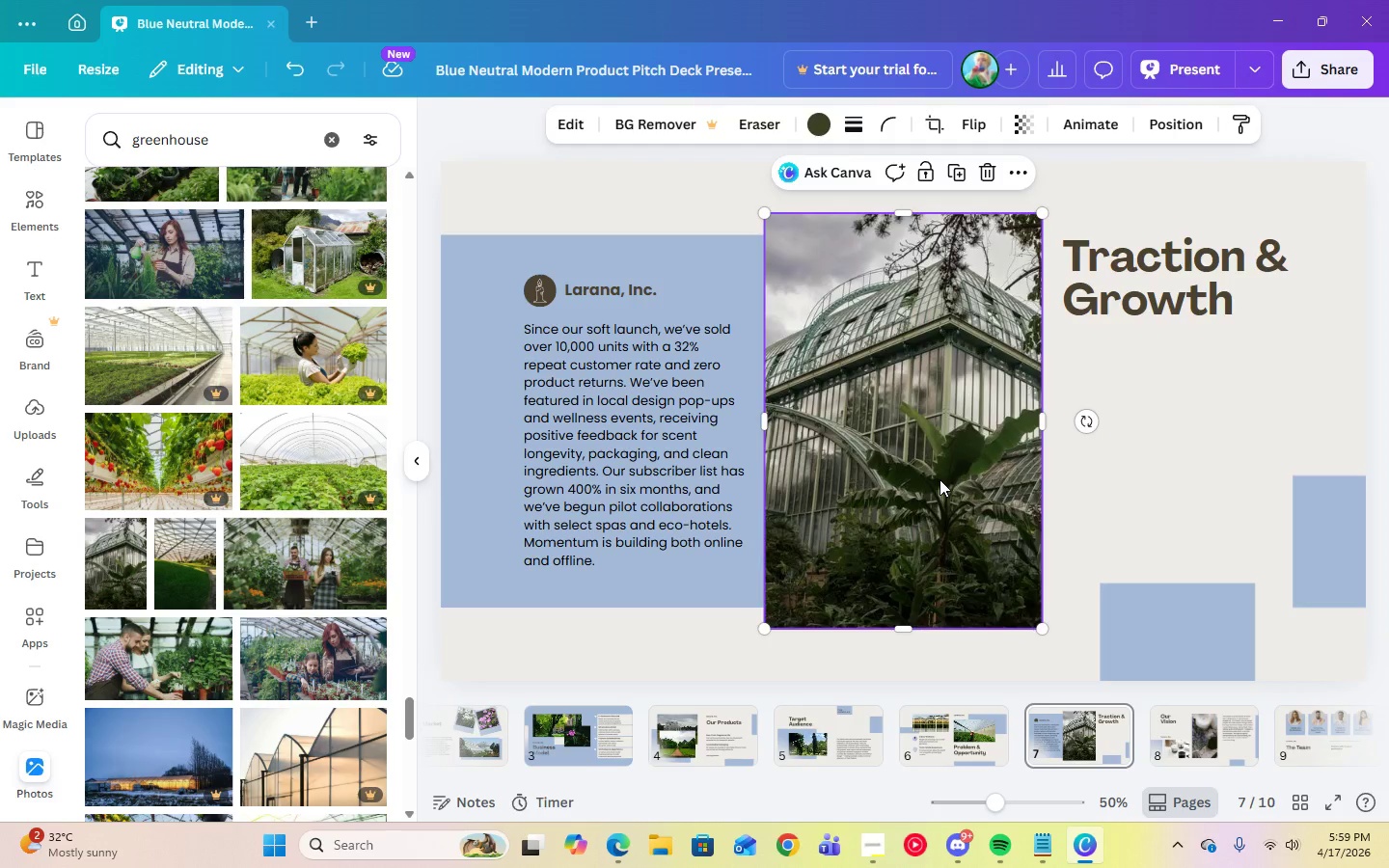 
key(Delete)
 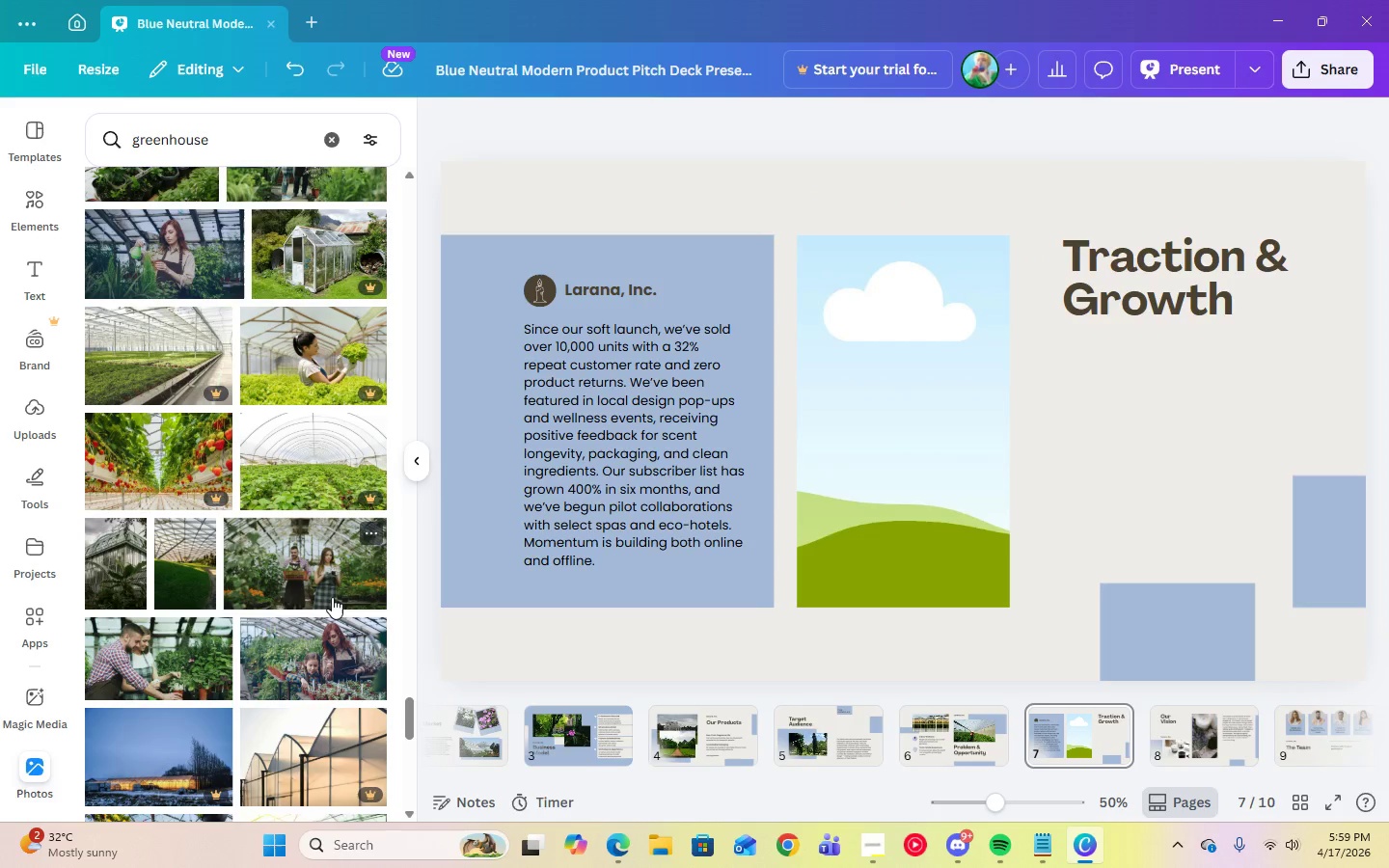 
scroll: coordinate [350, 646], scroll_direction: down, amount: 17.0
 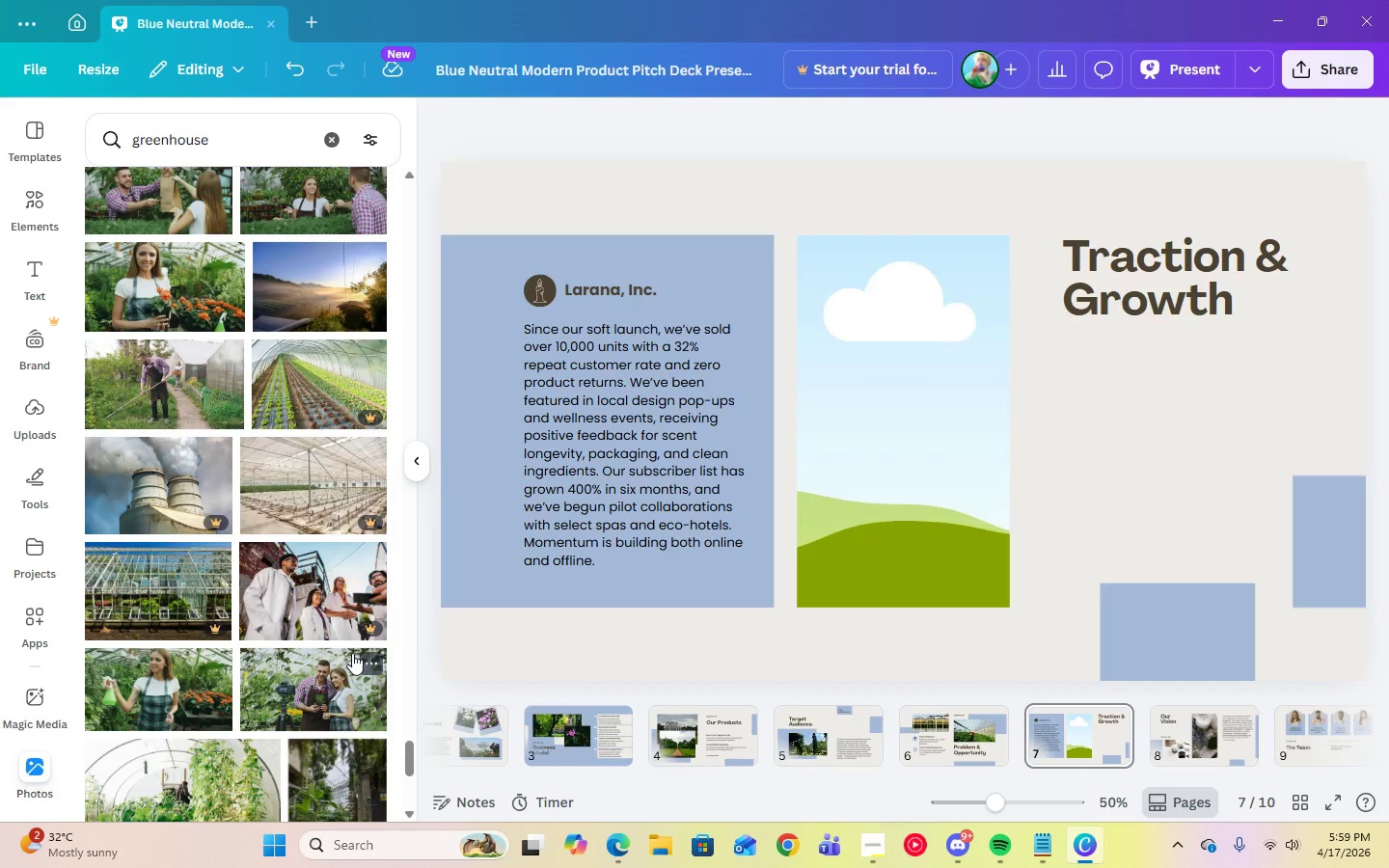 
scroll: coordinate [352, 653], scroll_direction: down, amount: 3.0
 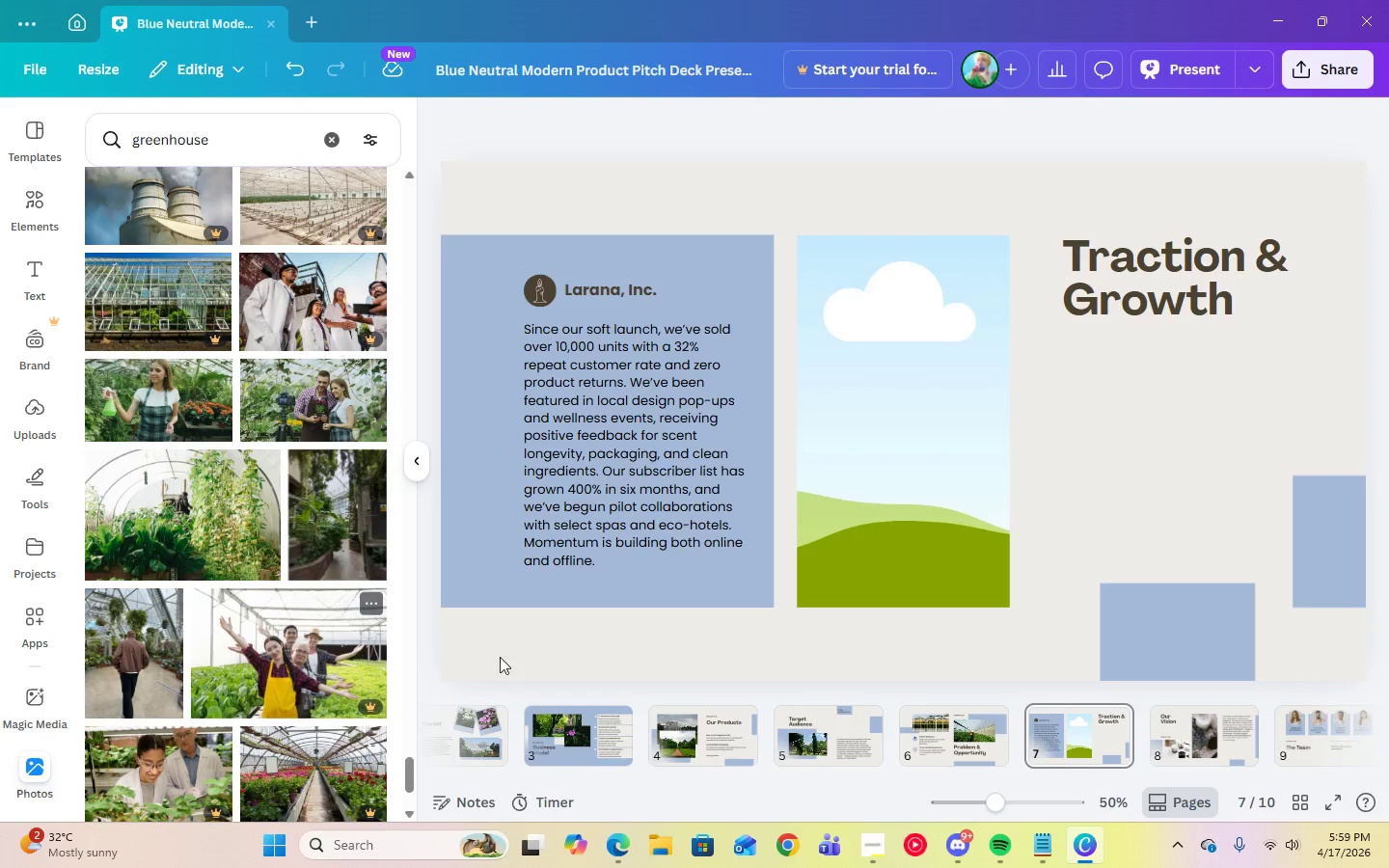 
left_click([1199, 740])
 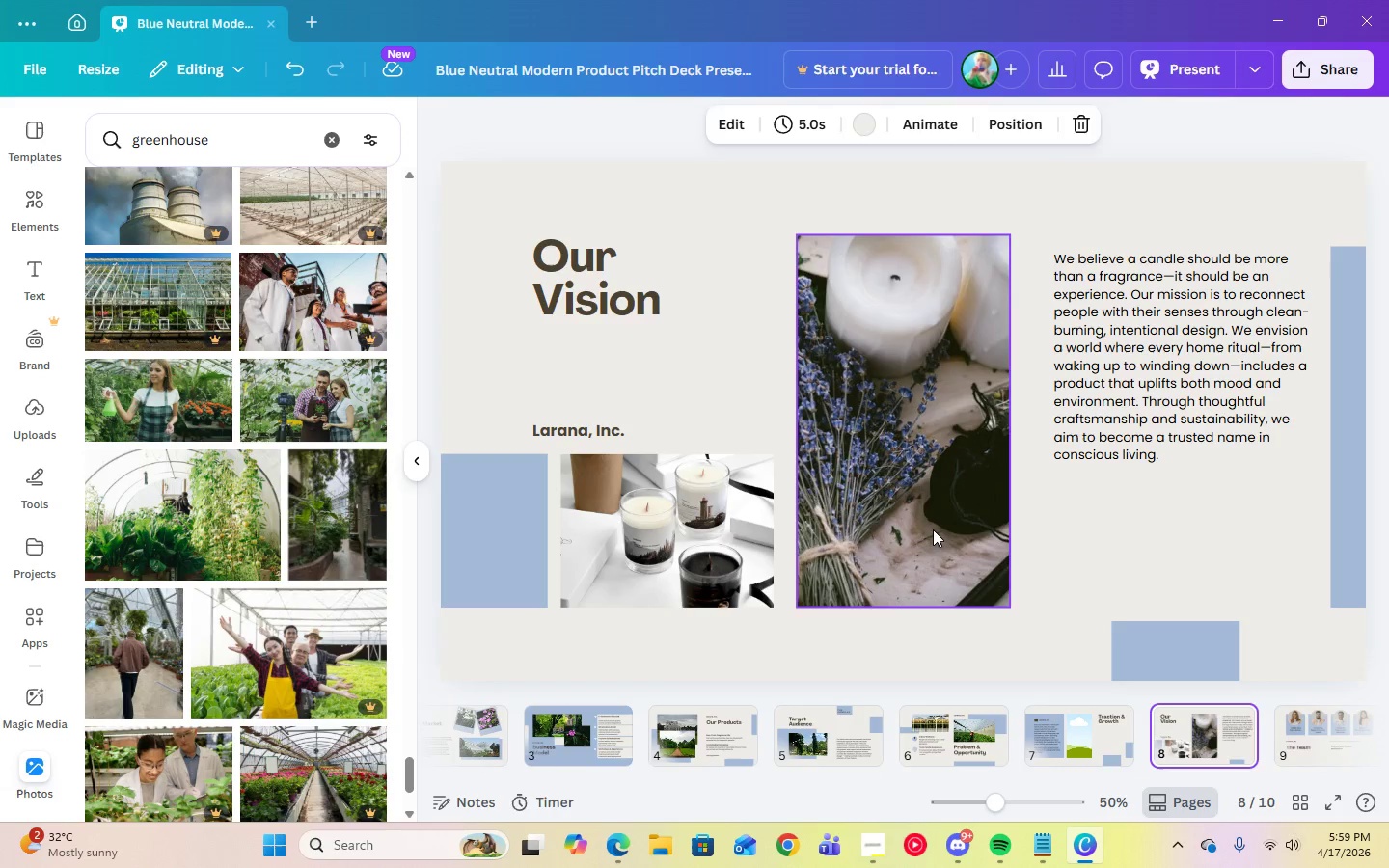 
left_click([932, 529])
 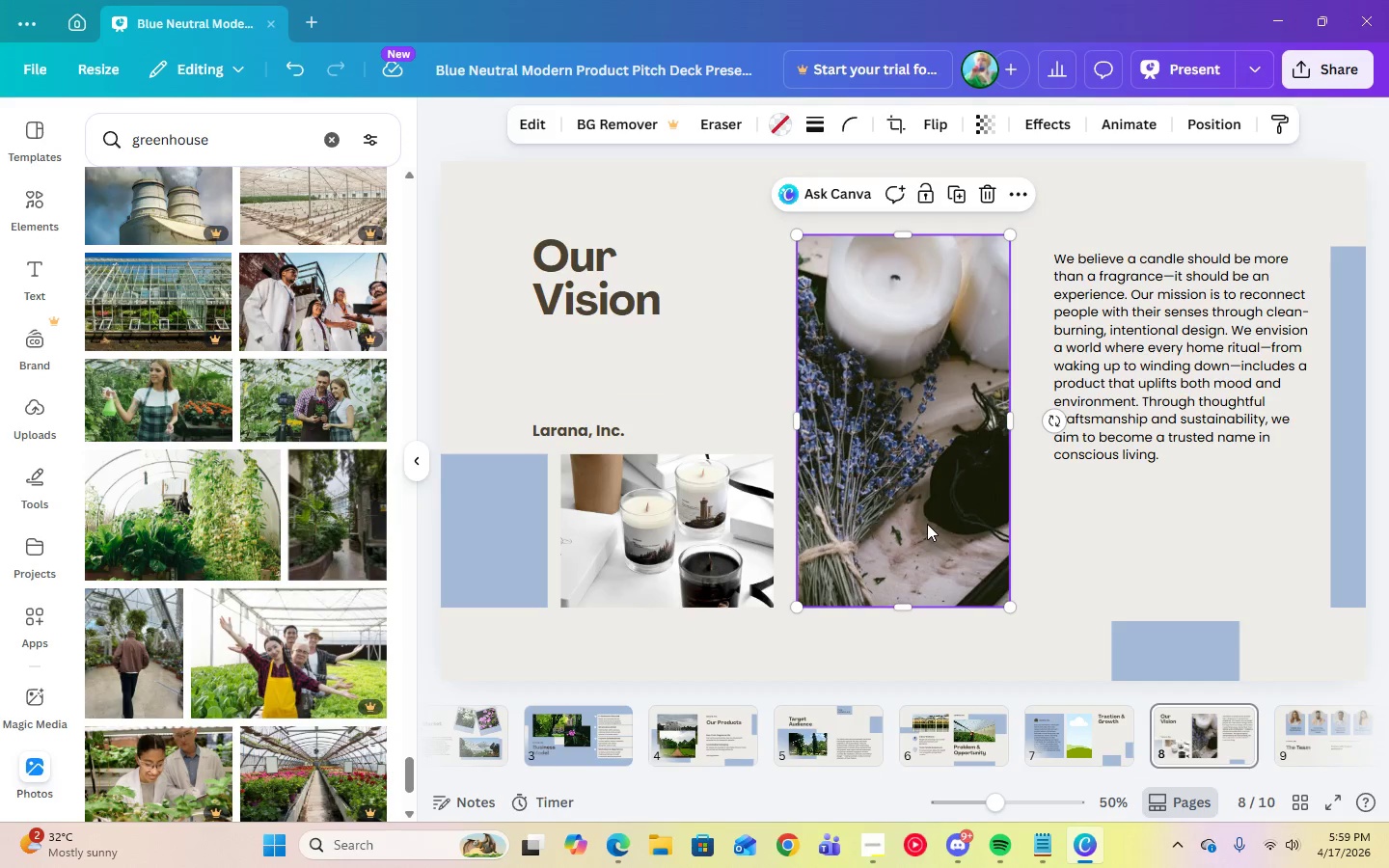 
key(Delete)
 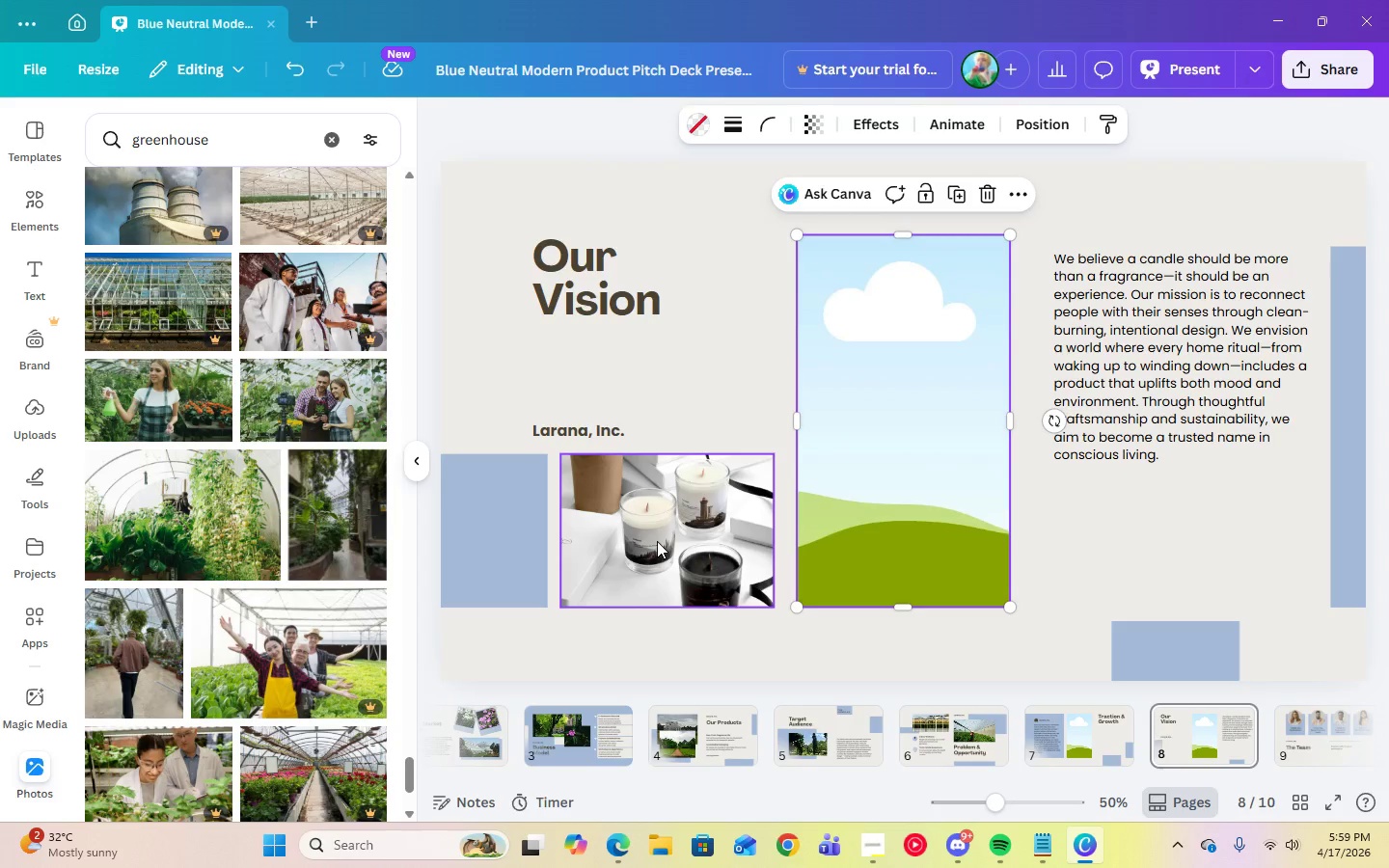 
left_click([657, 541])
 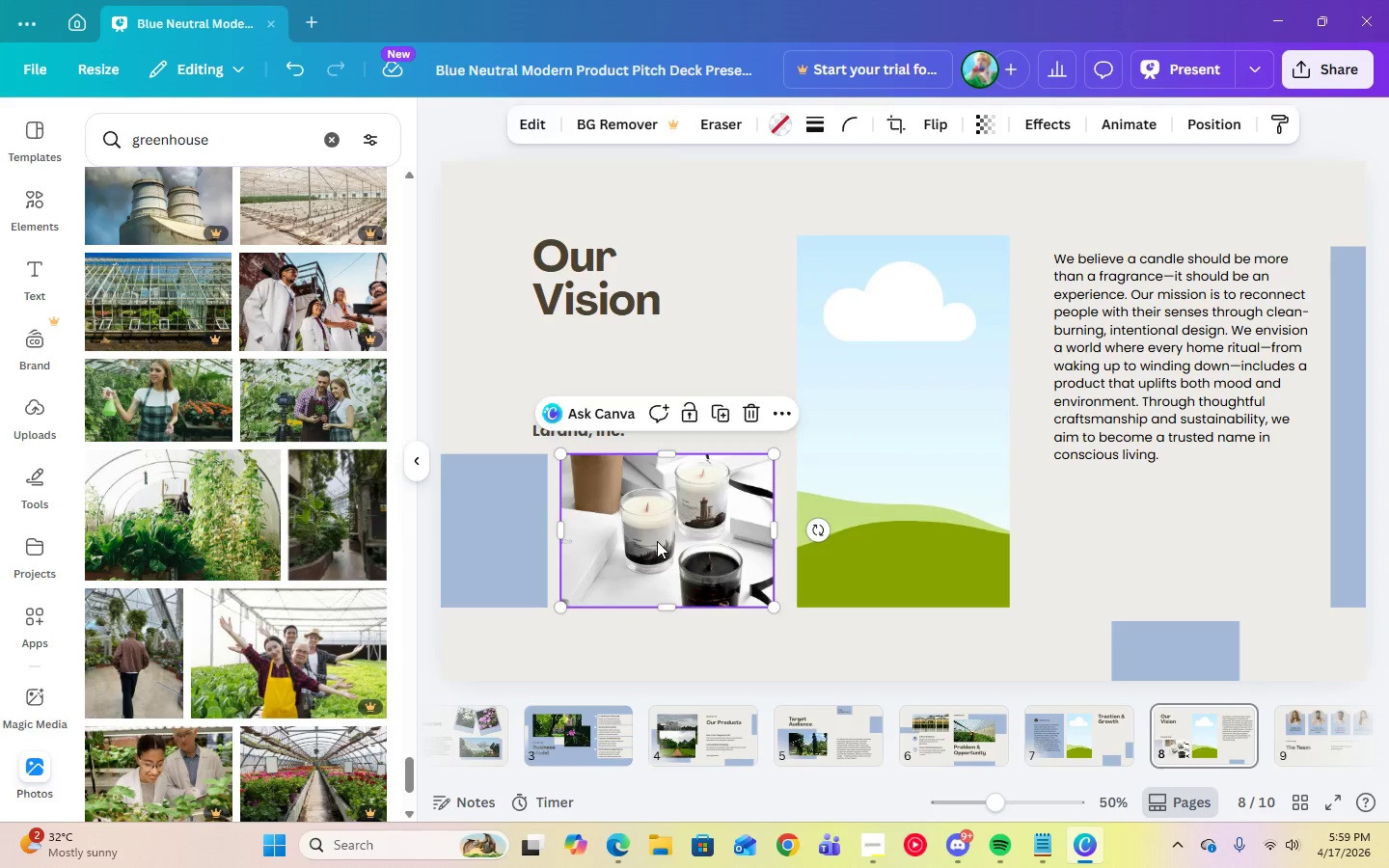 
key(Delete)
 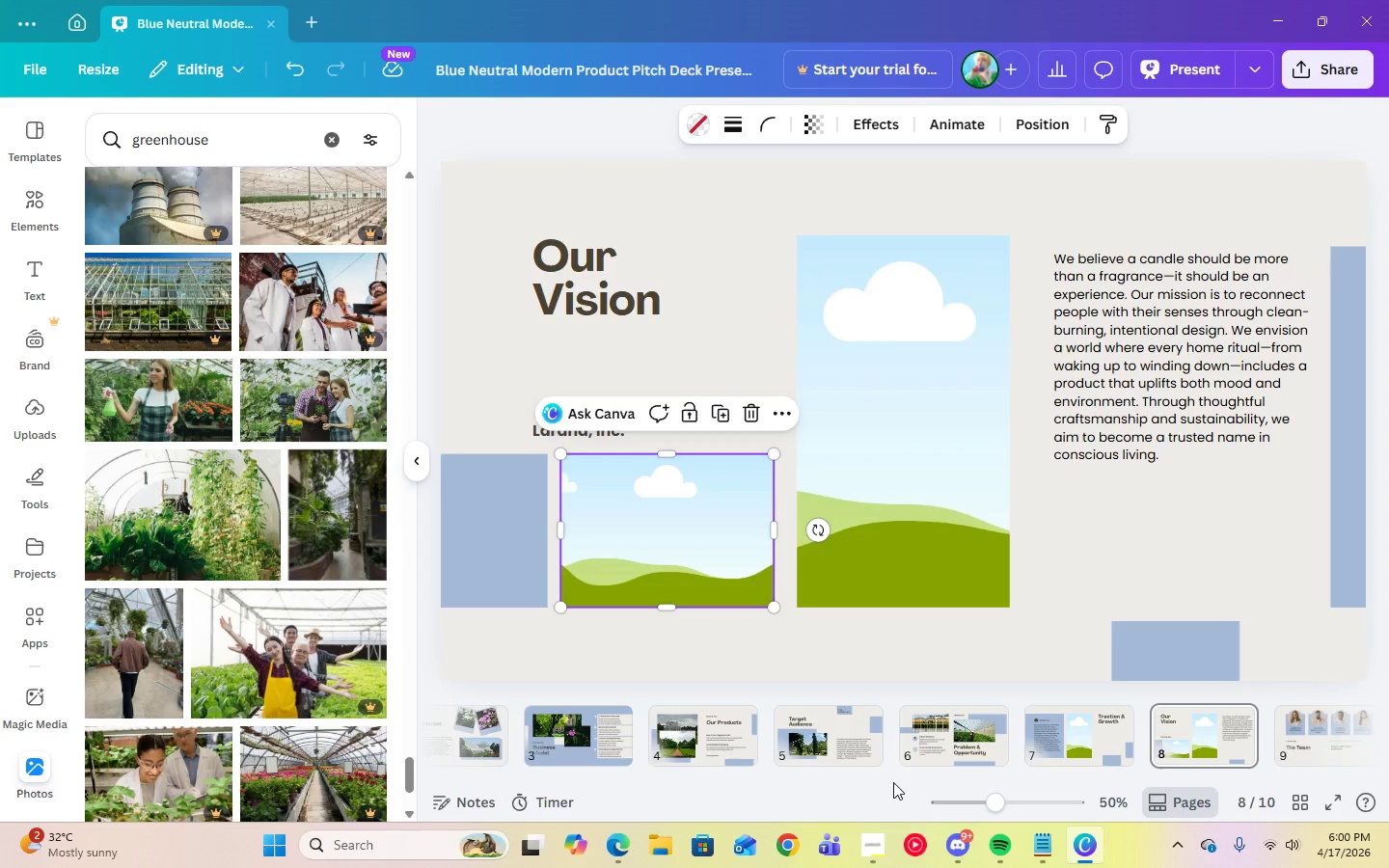 
left_click_drag(start_coordinate=[889, 774], to_coordinate=[1125, 771])
 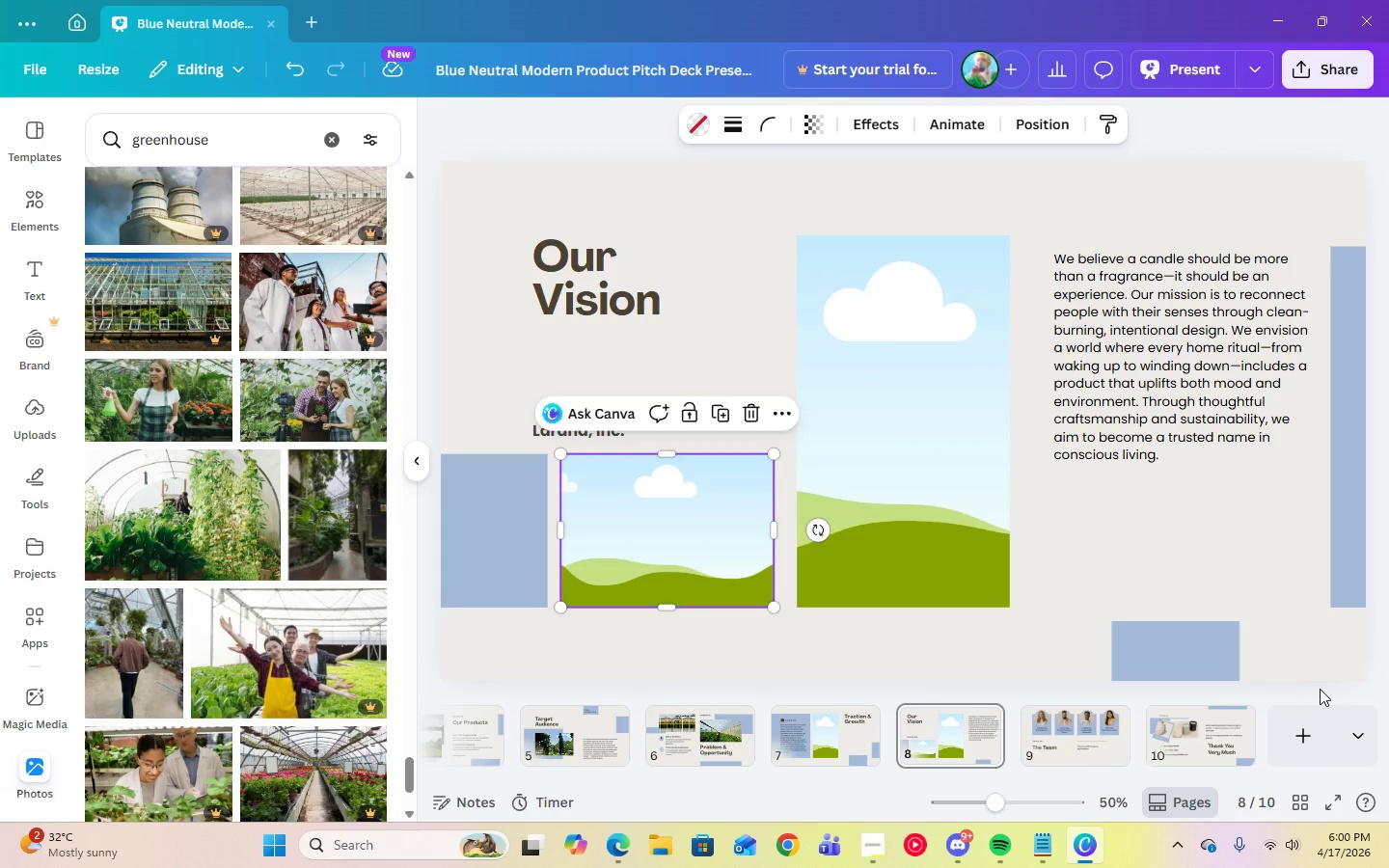 
wait(5.95)
 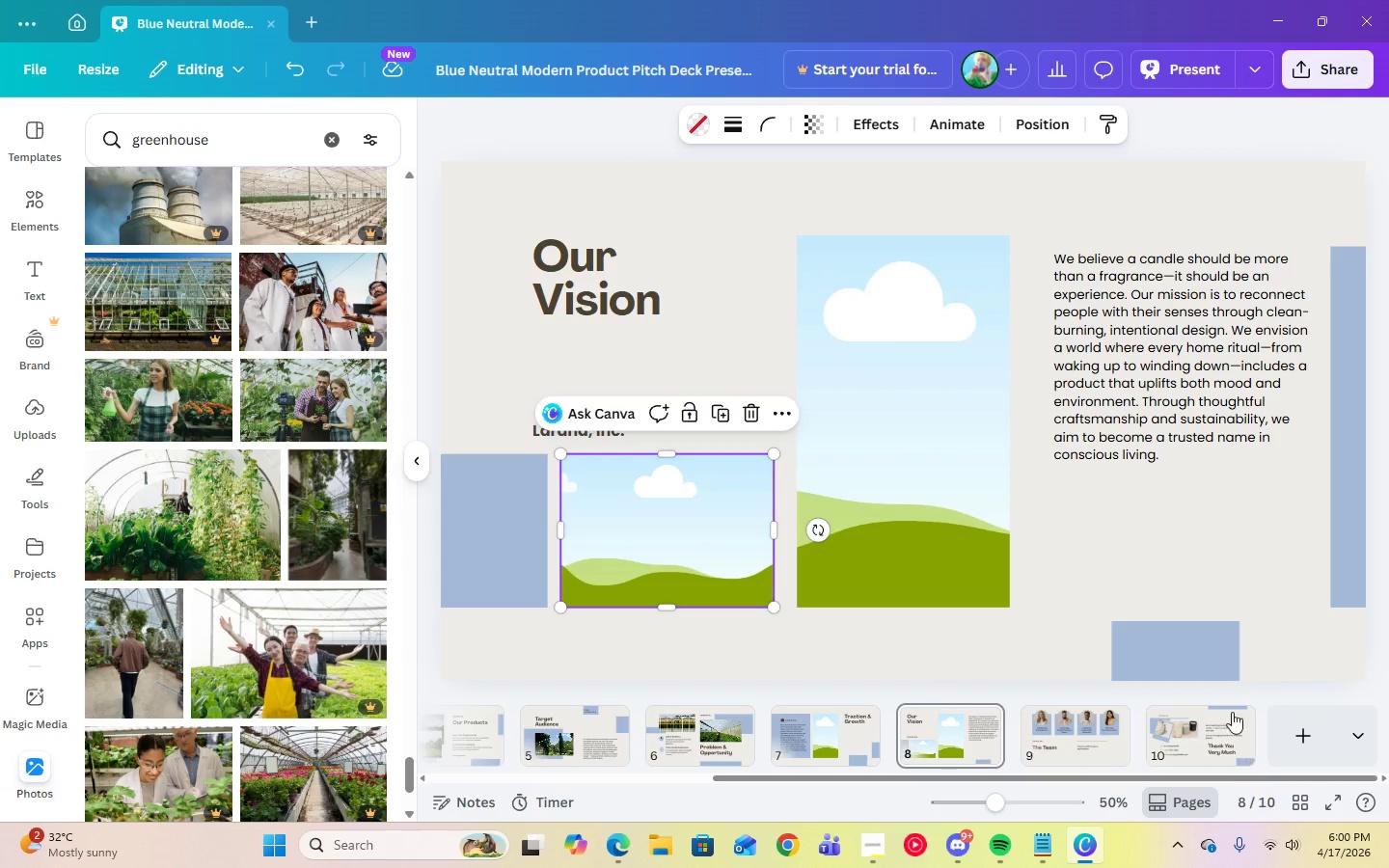 
left_click([1036, 848])
 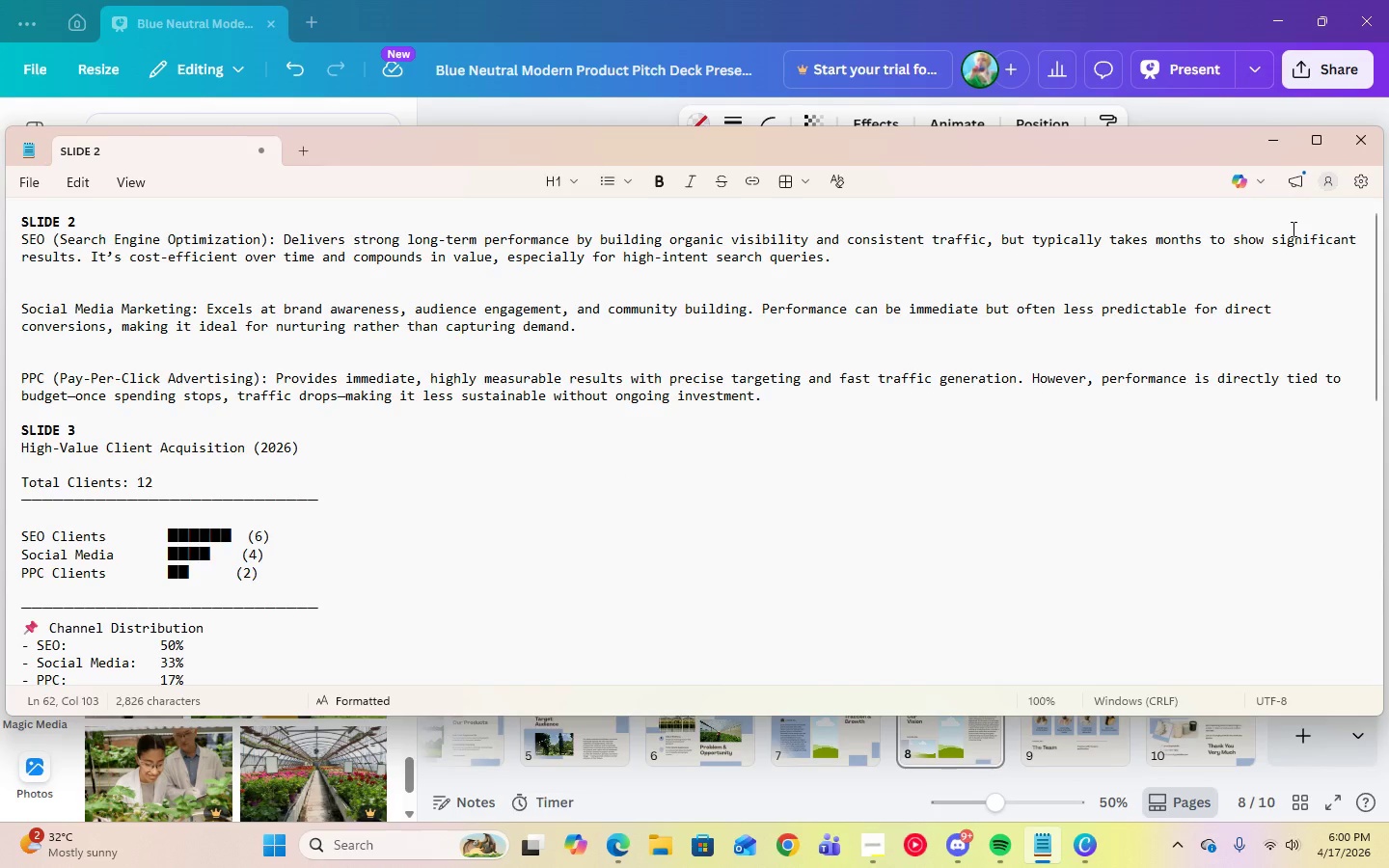 
wait(14.53)
 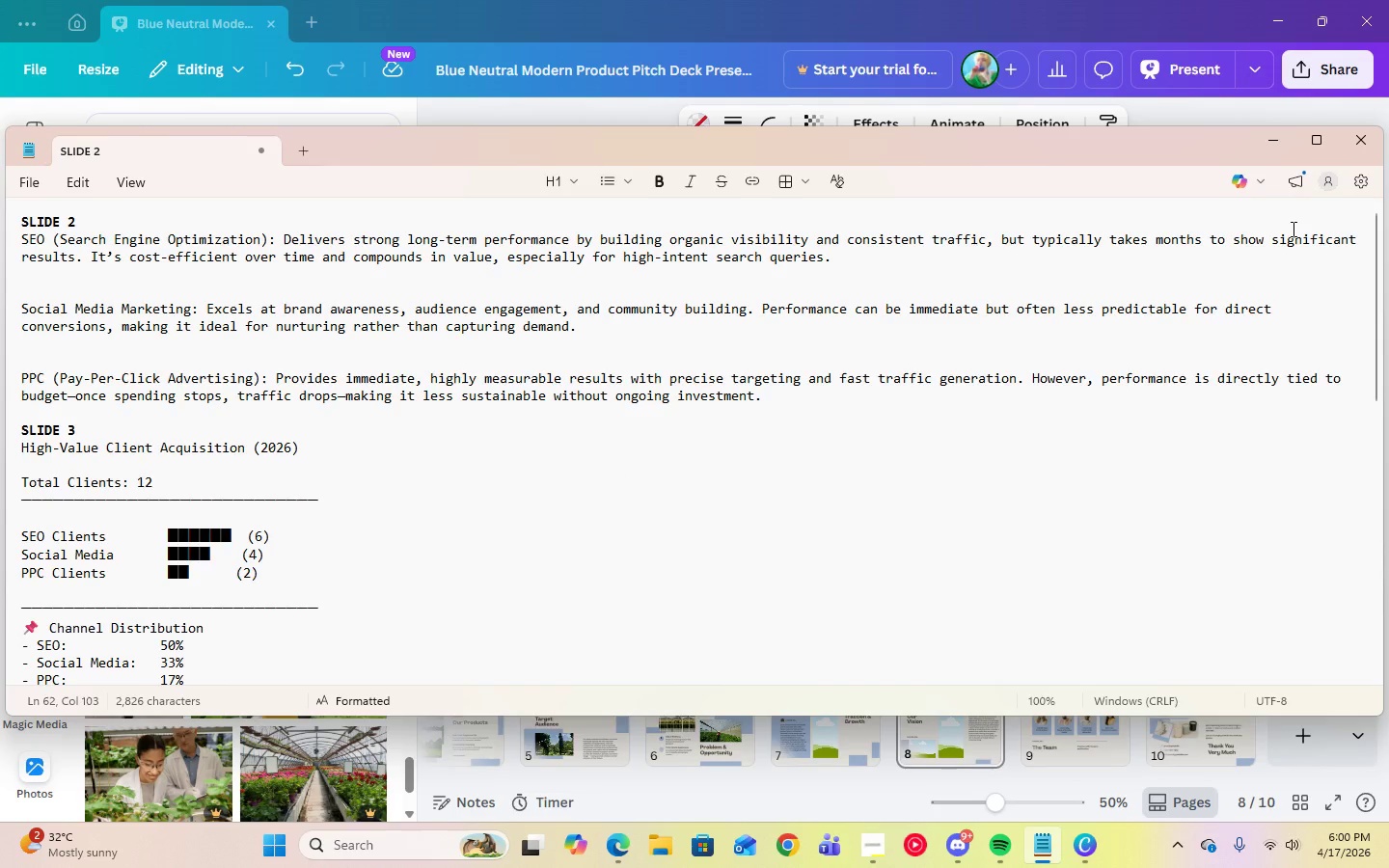 
left_click([1270, 144])
 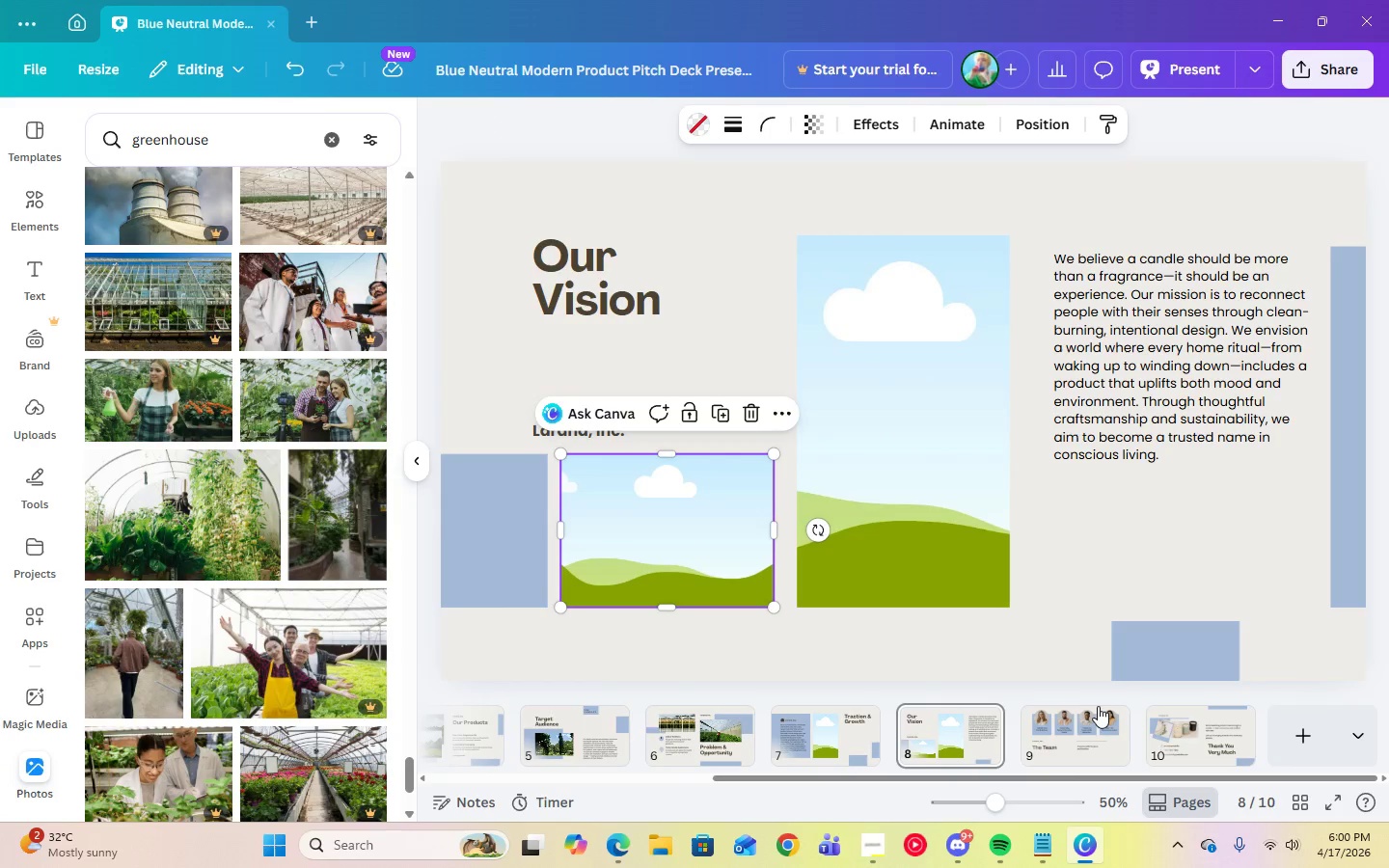 
left_click([1092, 723])
 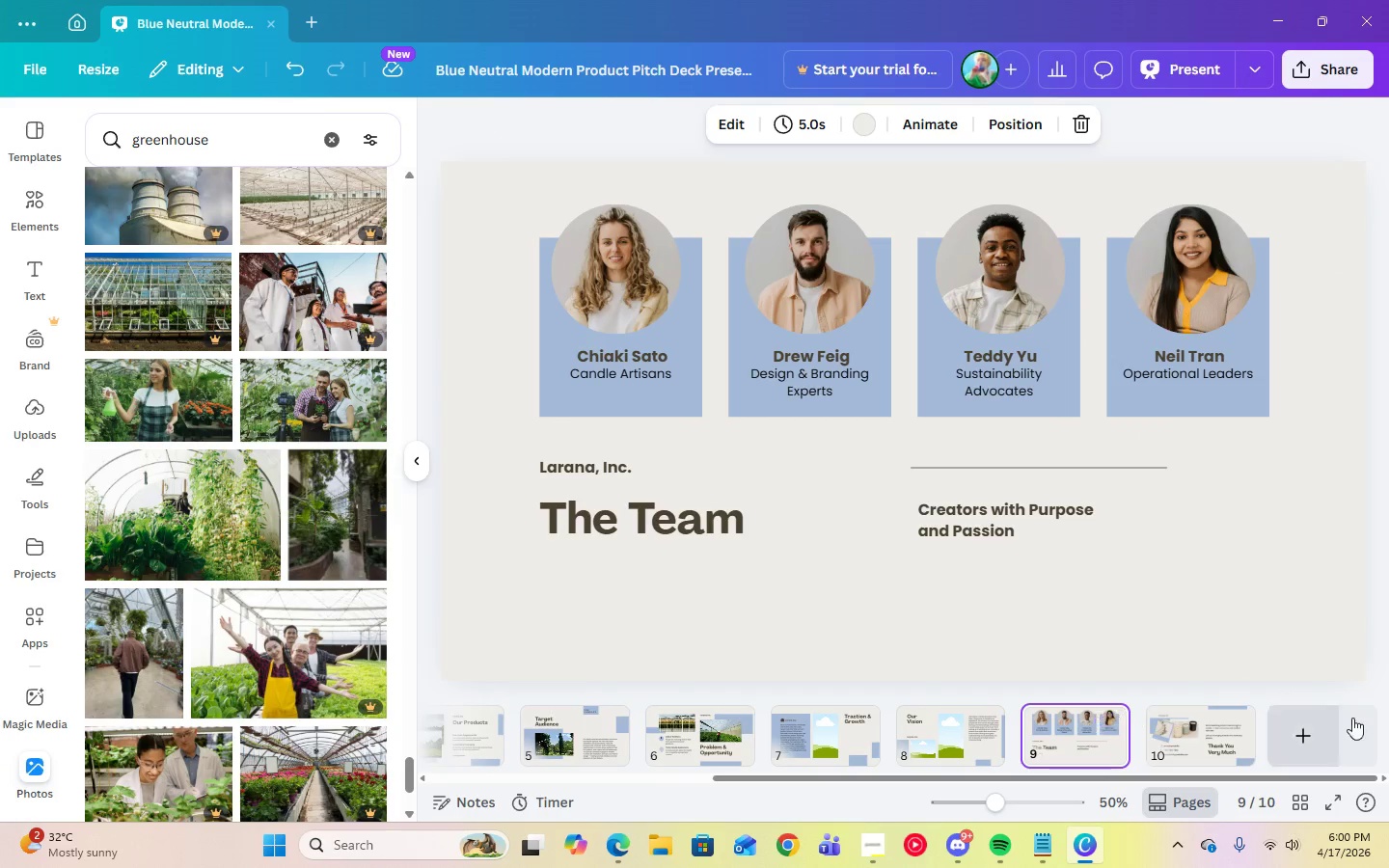 
left_click([839, 739])
 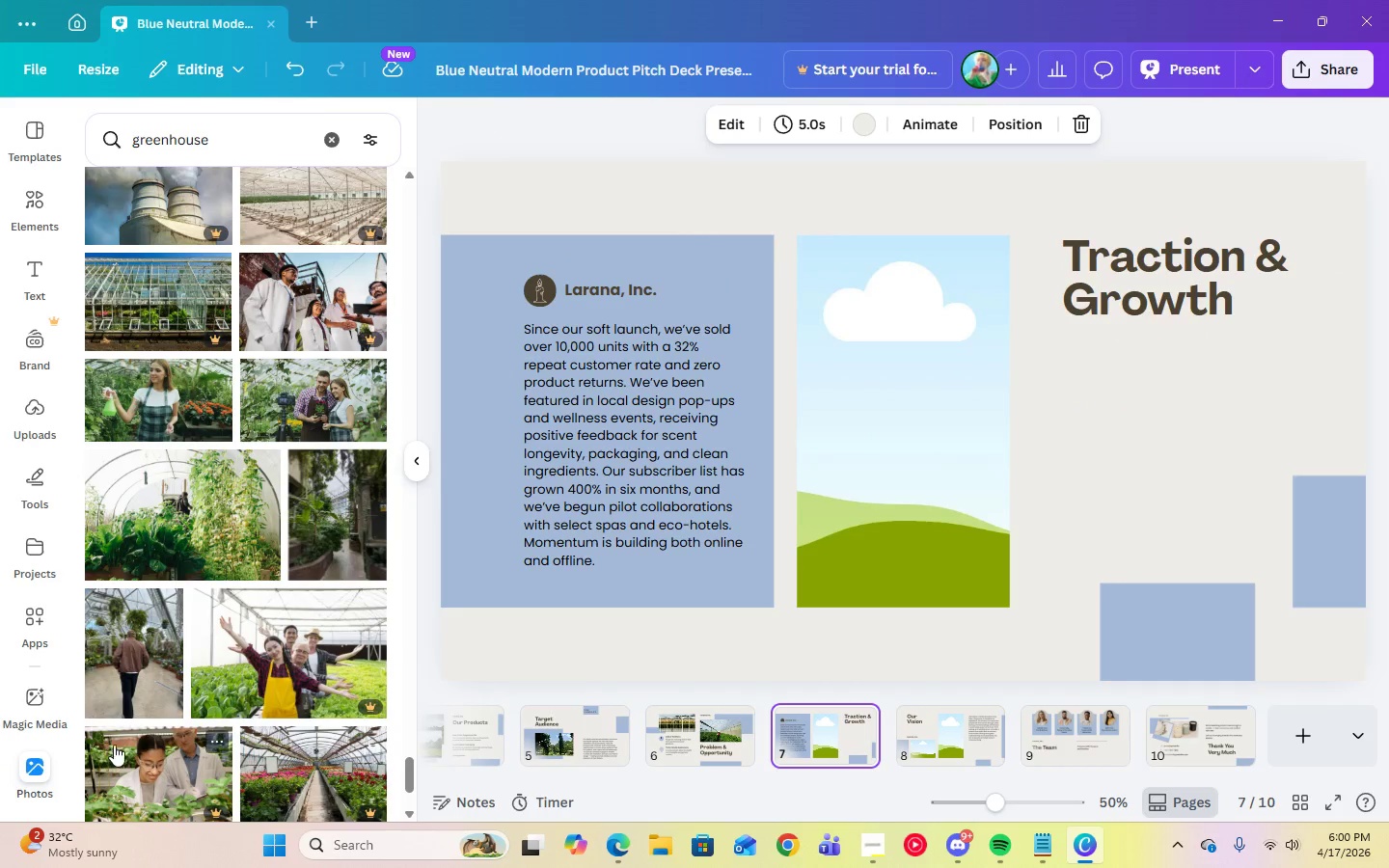 
scroll: coordinate [270, 737], scroll_direction: down, amount: 6.0
 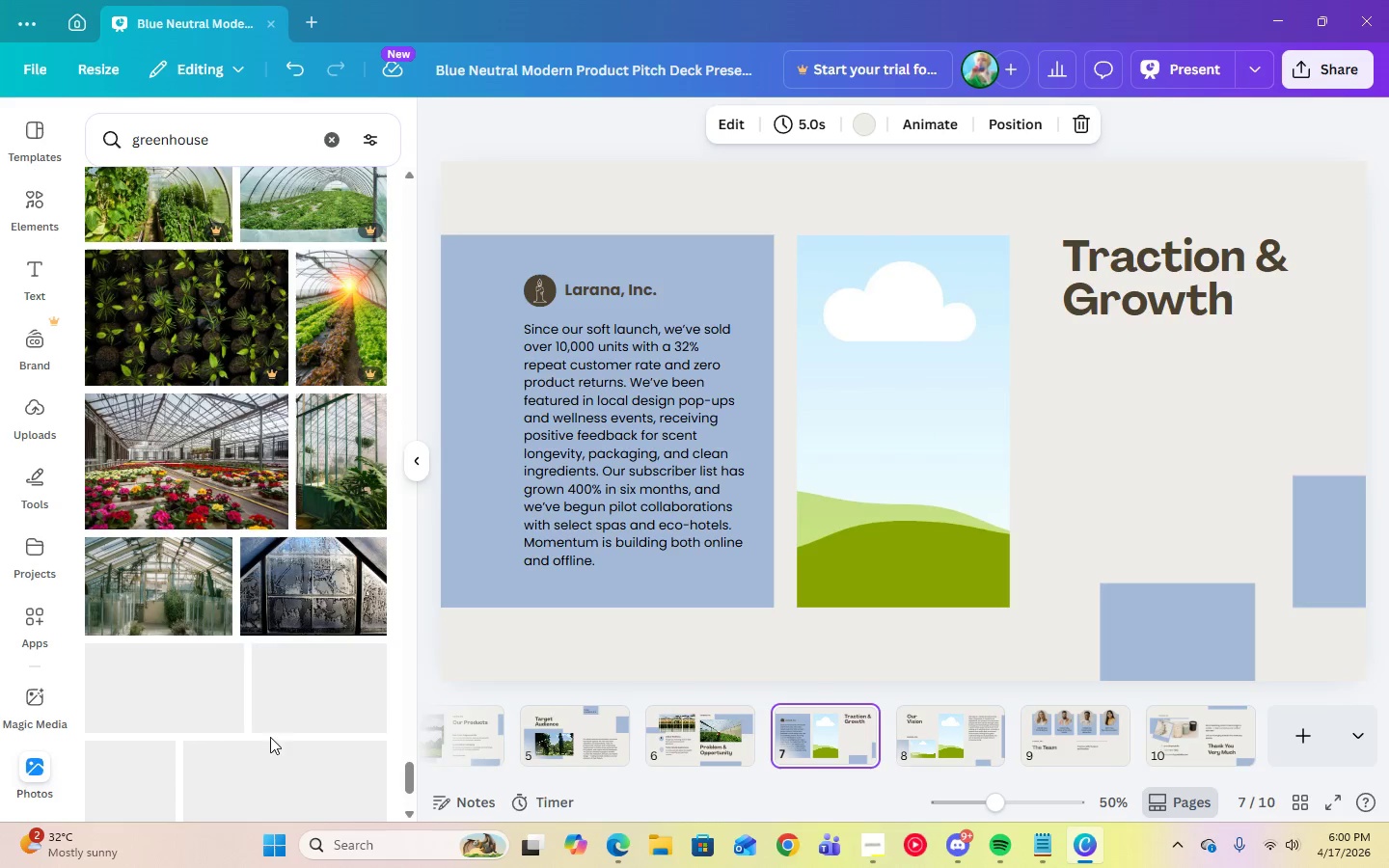 
left_click([324, 486])
 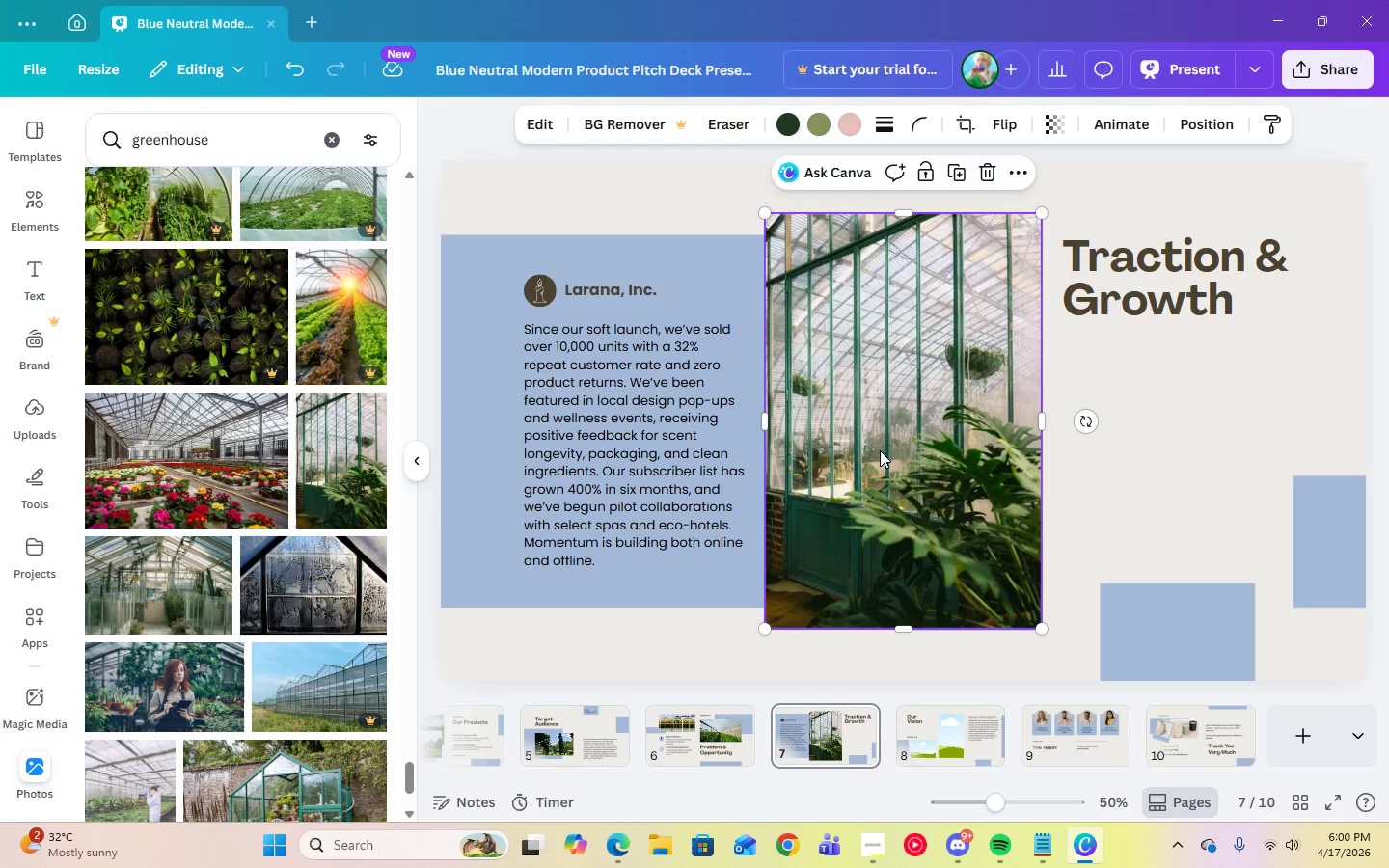 
left_click_drag(start_coordinate=[890, 472], to_coordinate=[906, 438])
 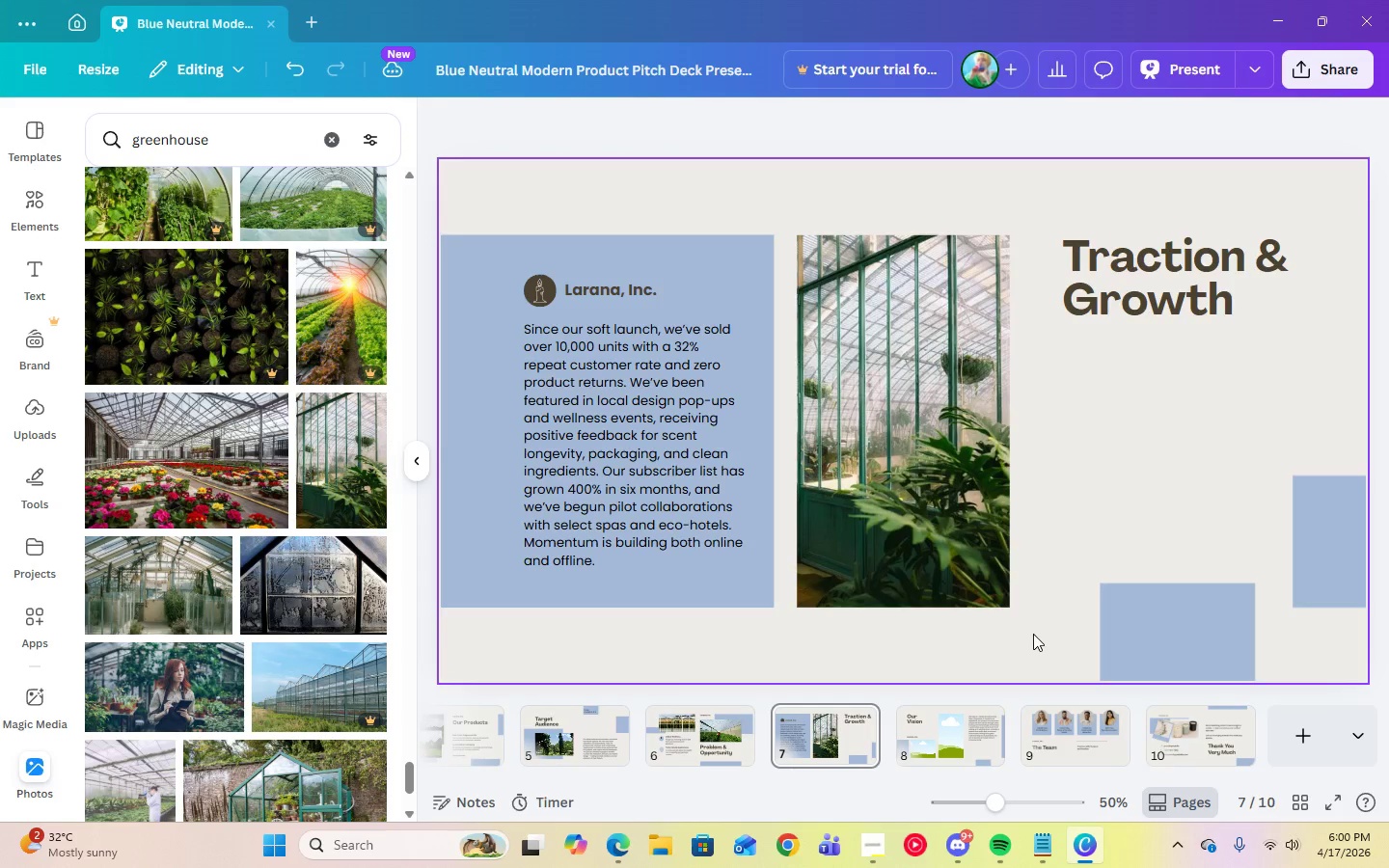 
left_click([1033, 634])
 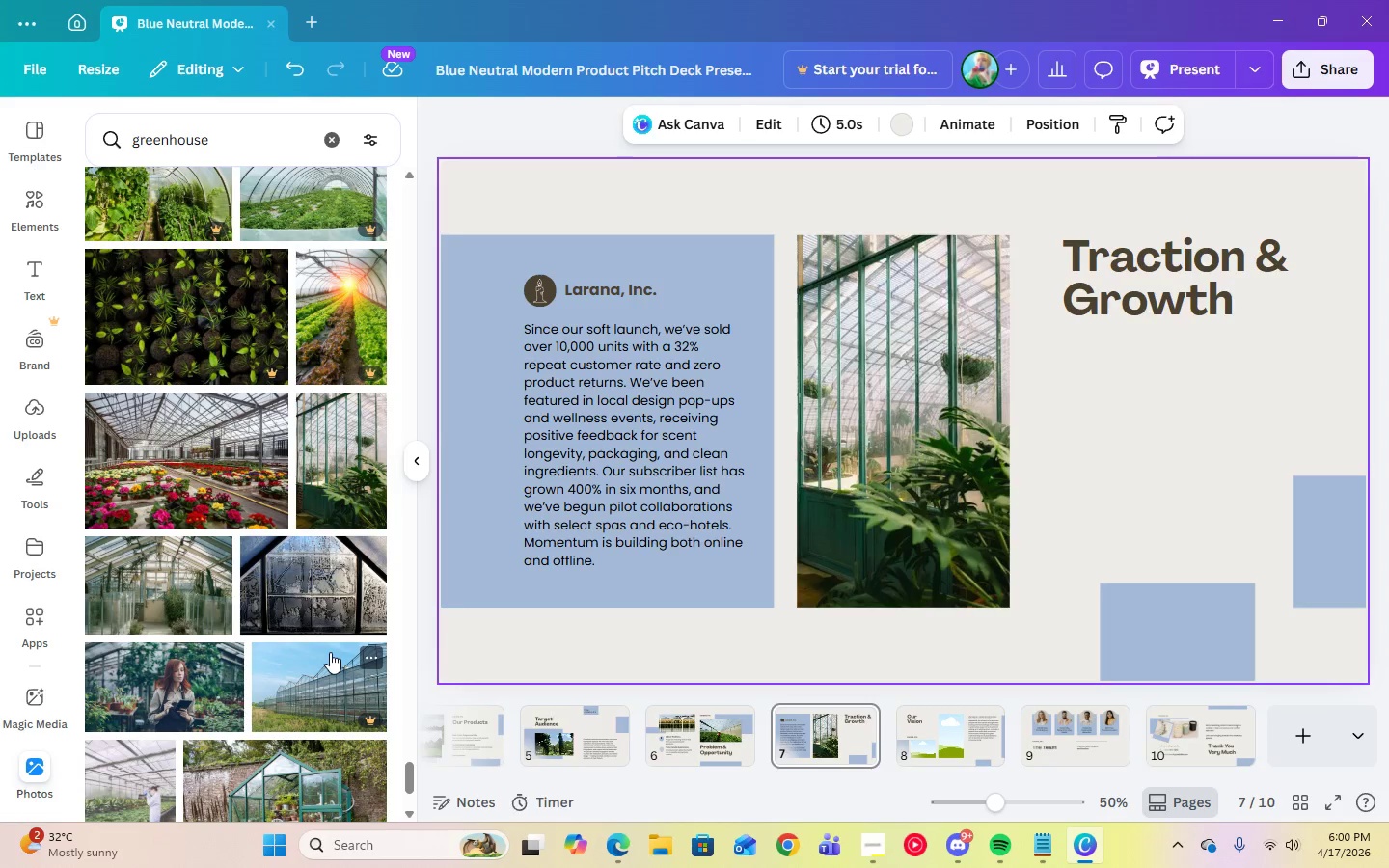 
scroll: coordinate [330, 652], scroll_direction: down, amount: 3.0
 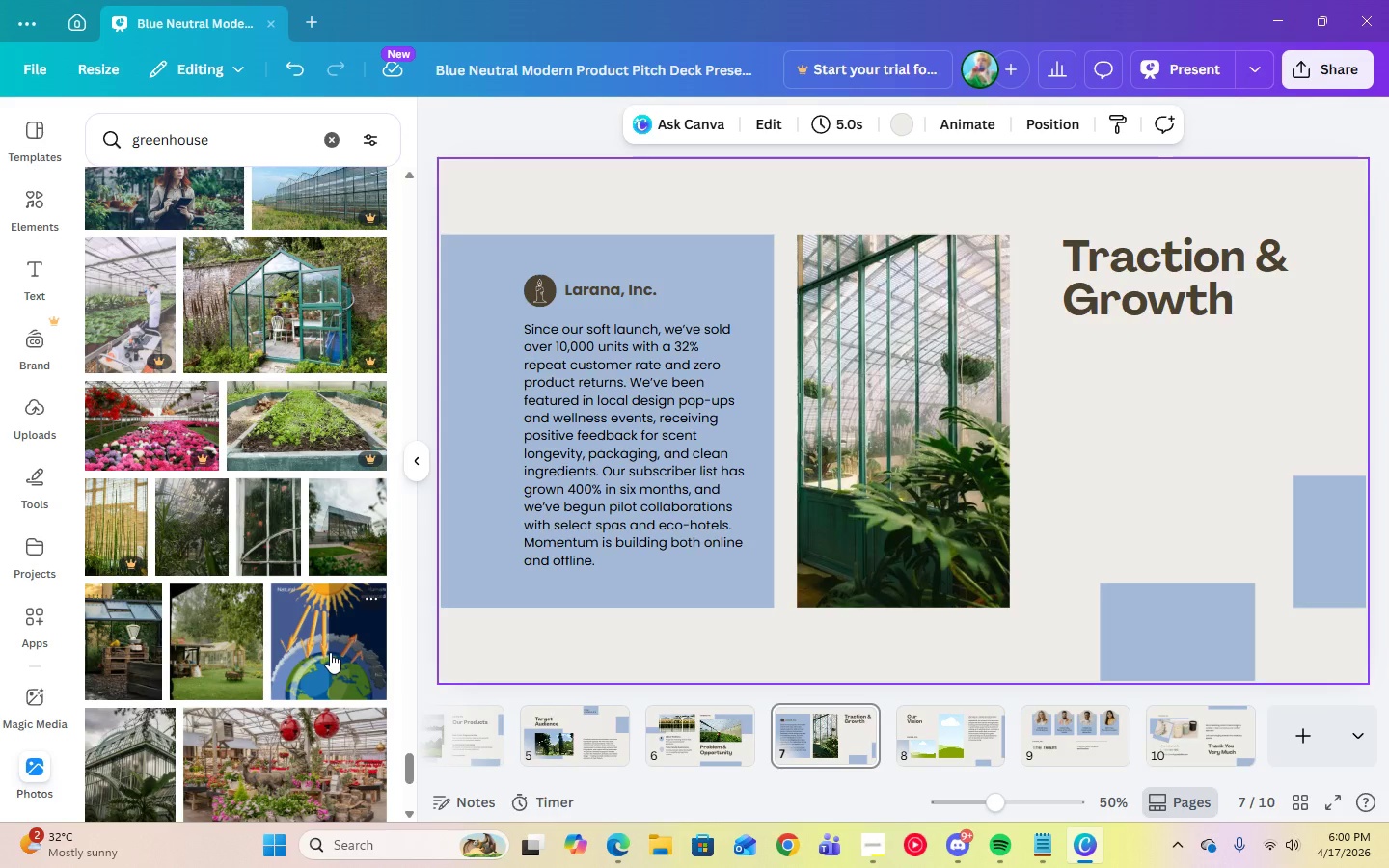 
left_click([357, 556])
 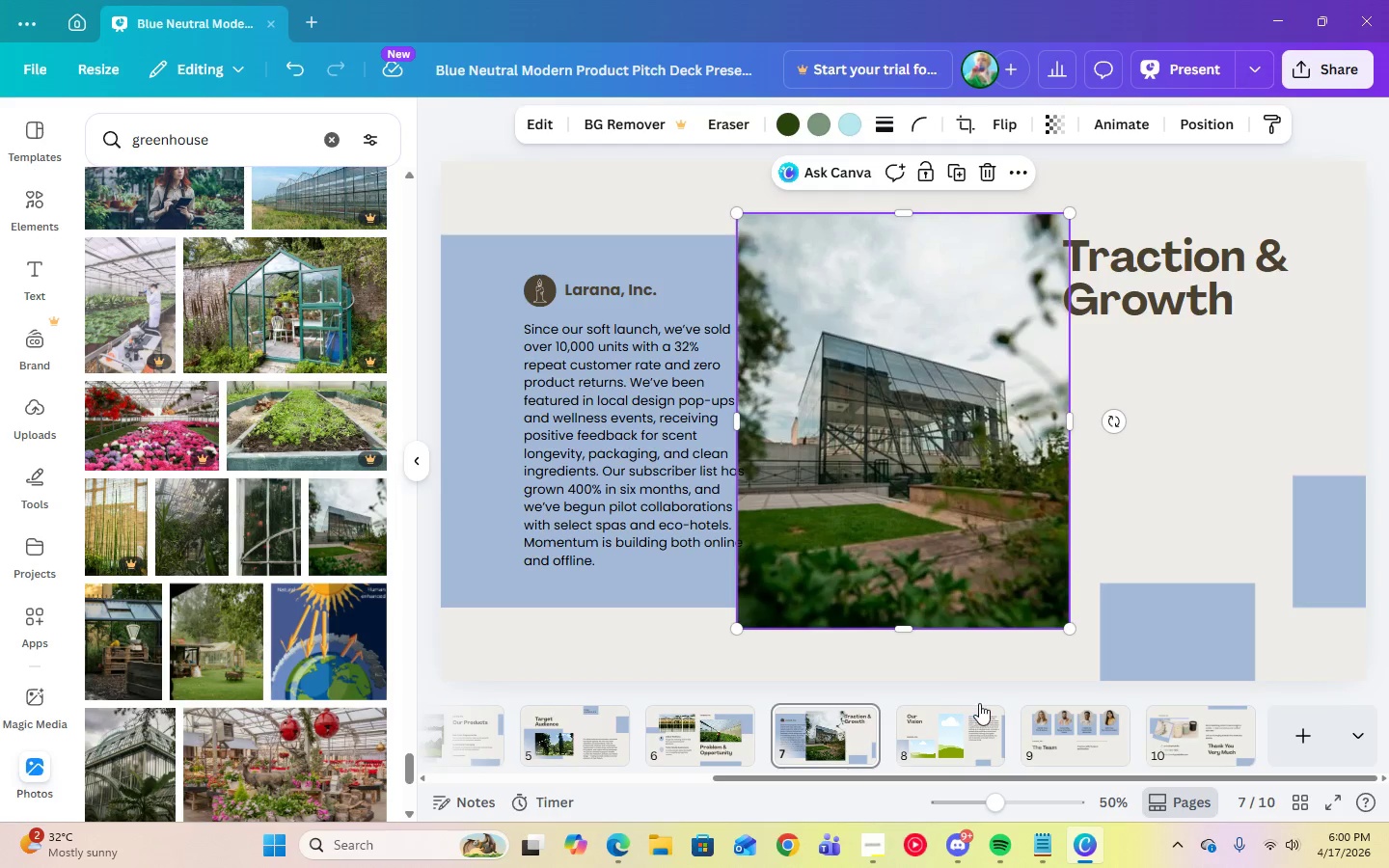 
left_click([941, 573])
 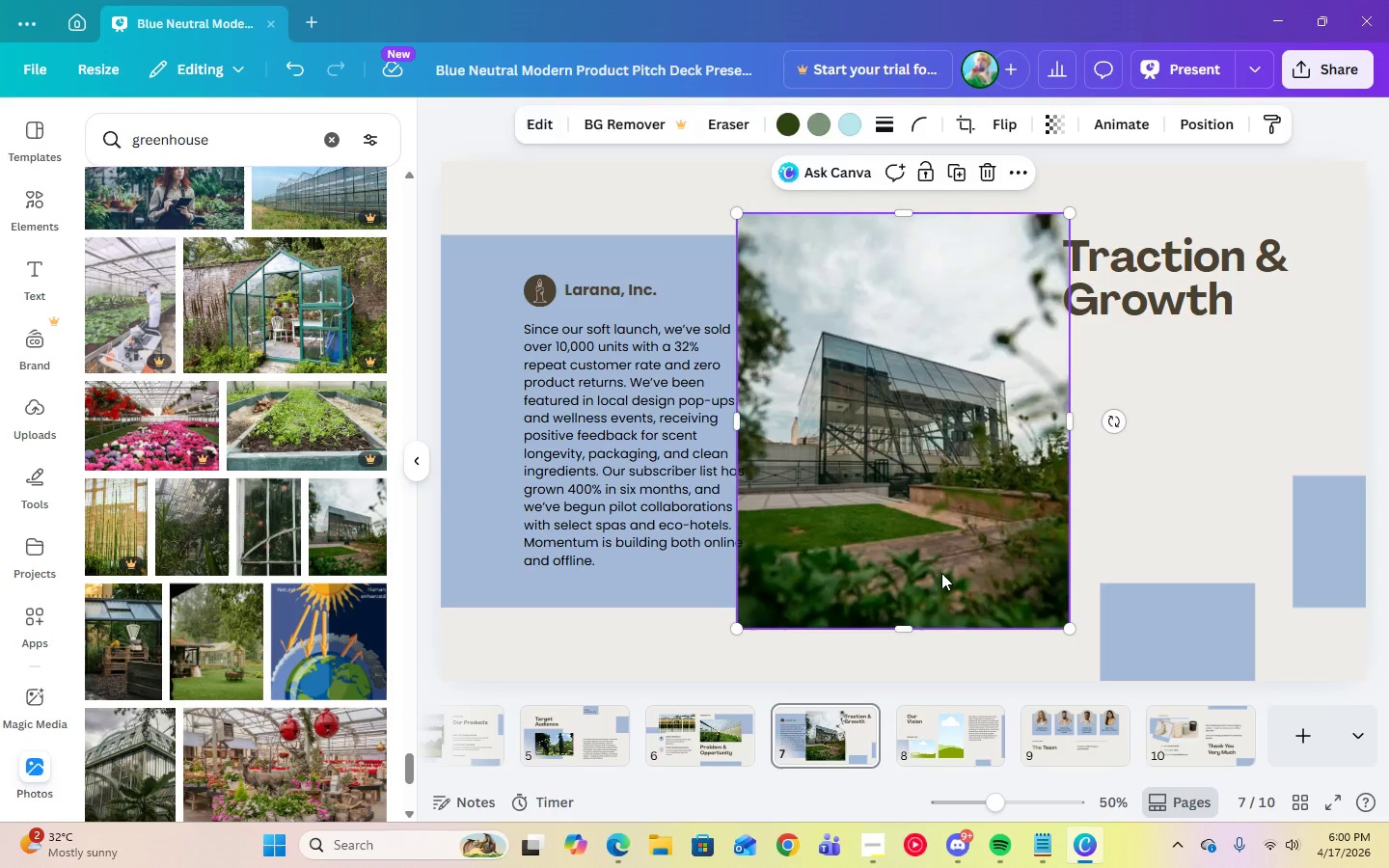 
key(Delete)
 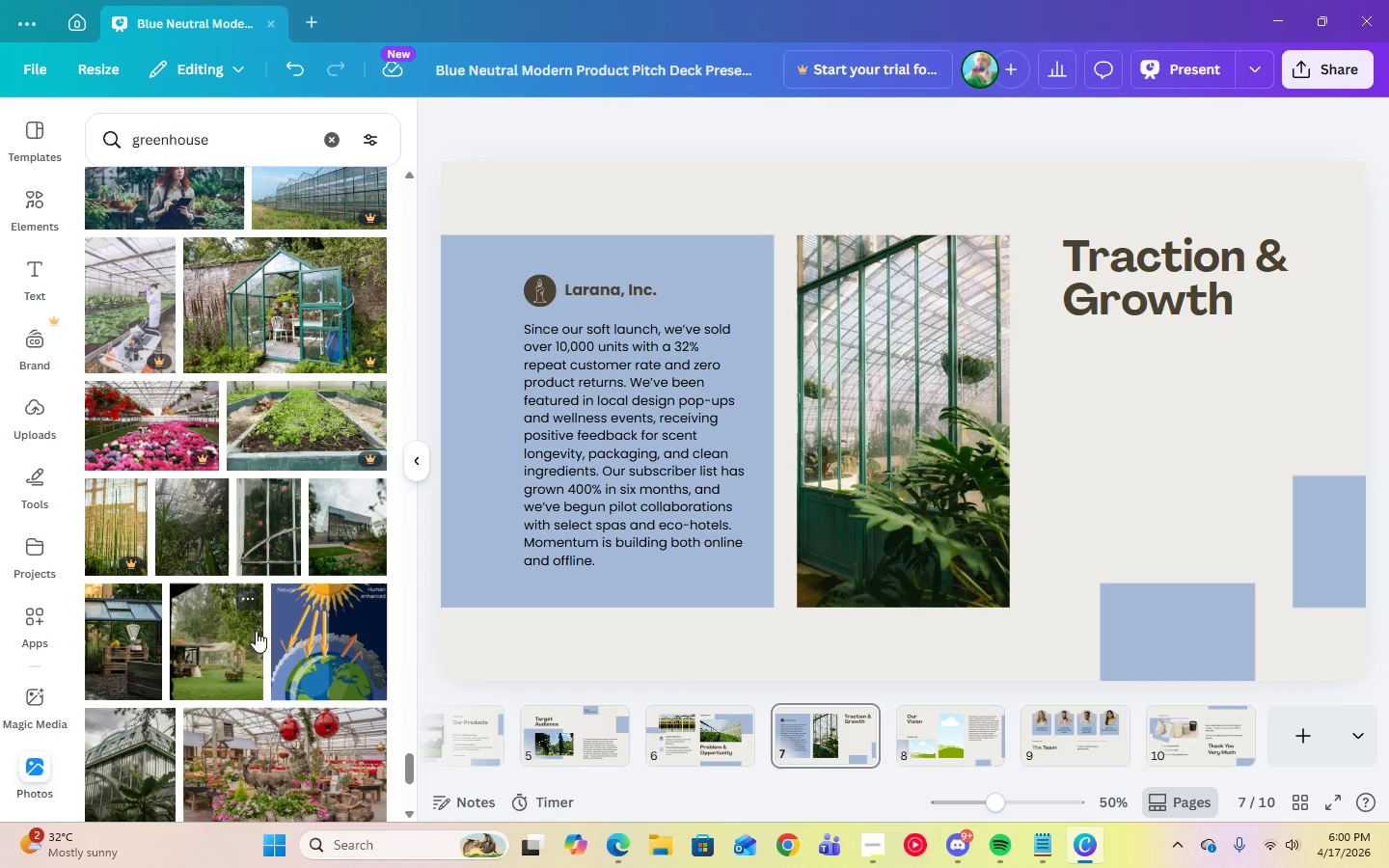 
scroll: coordinate [256, 631], scroll_direction: down, amount: 2.0
 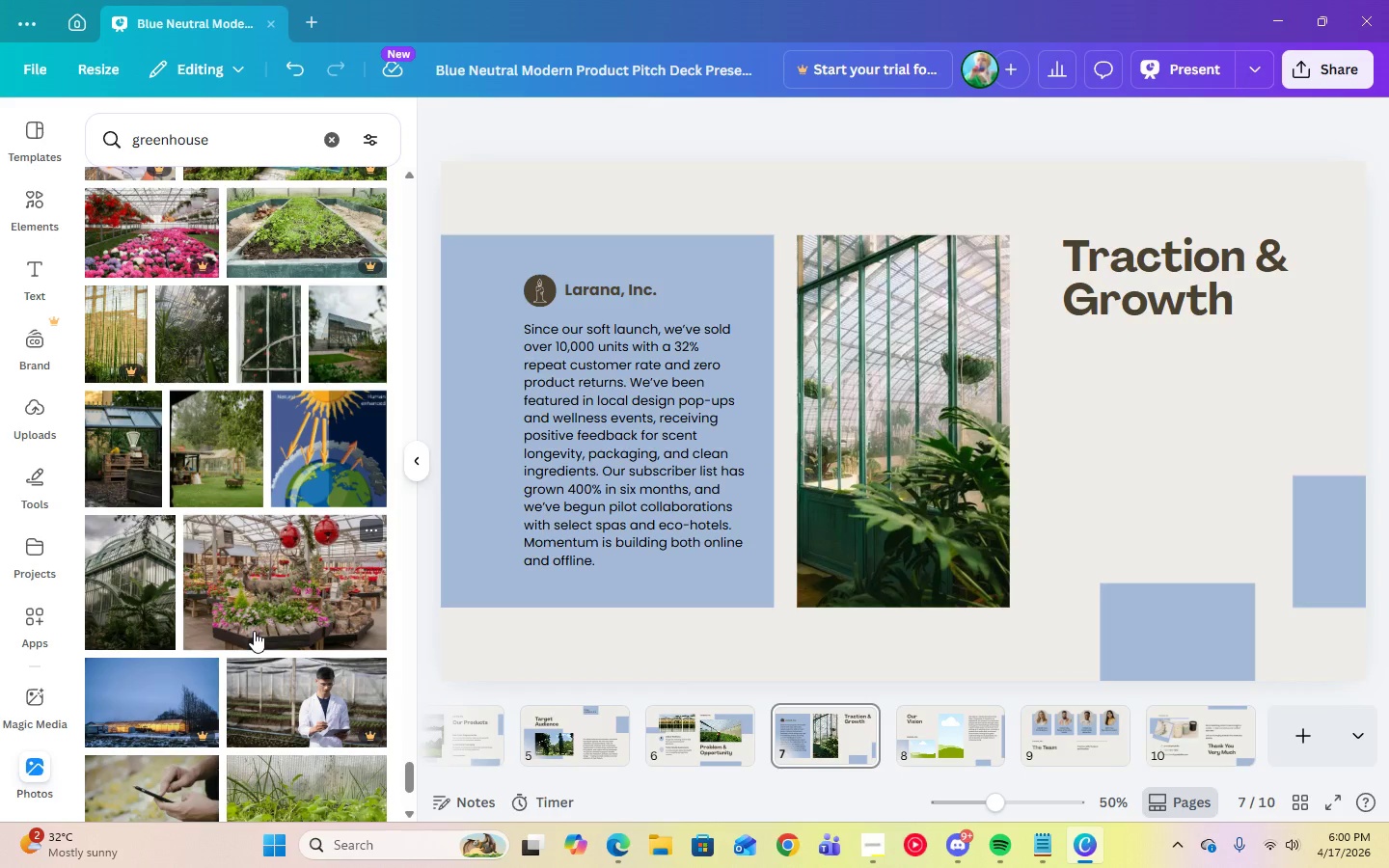 
left_click([135, 475])
 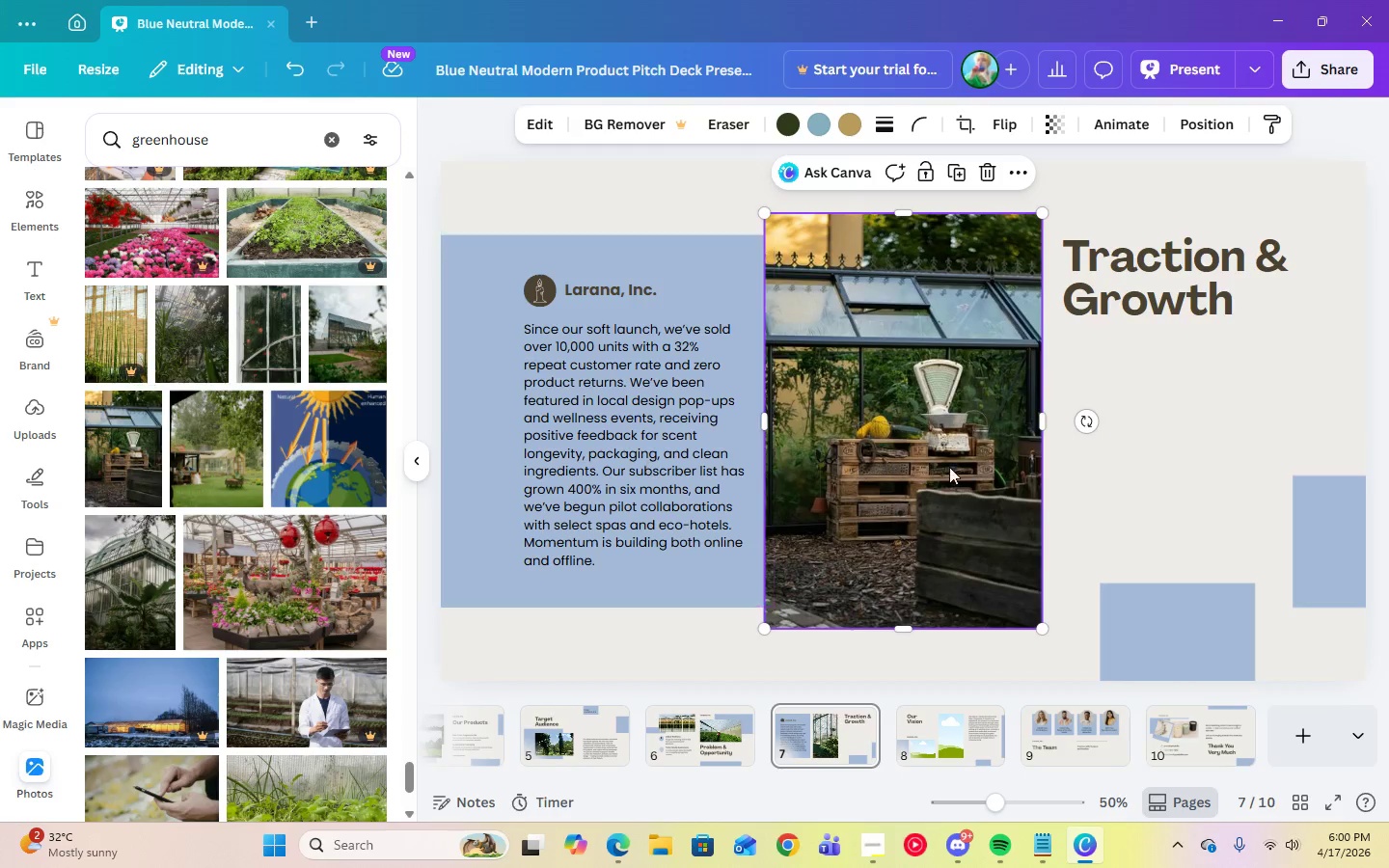 
left_click([978, 475])
 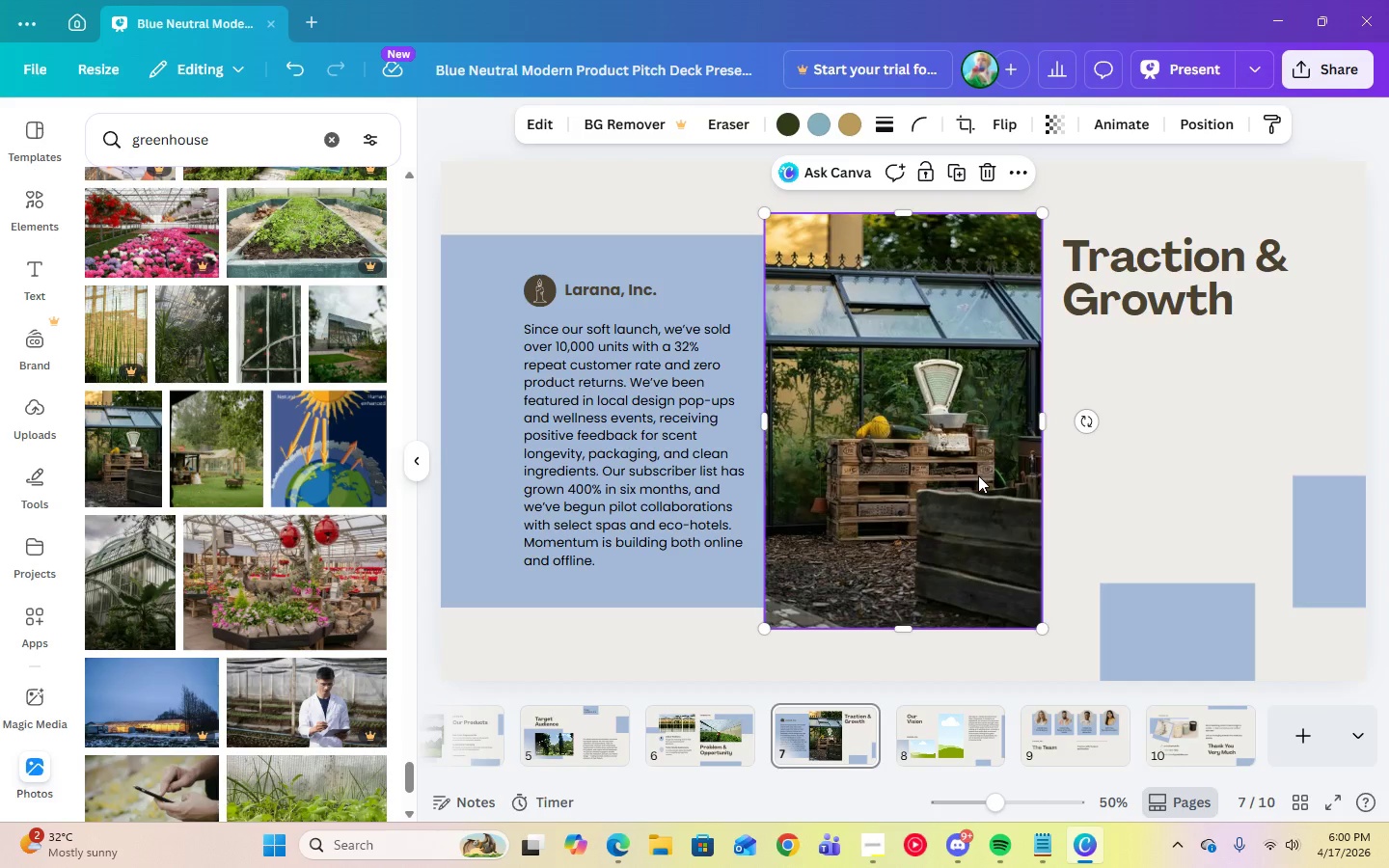 
key(Delete)
 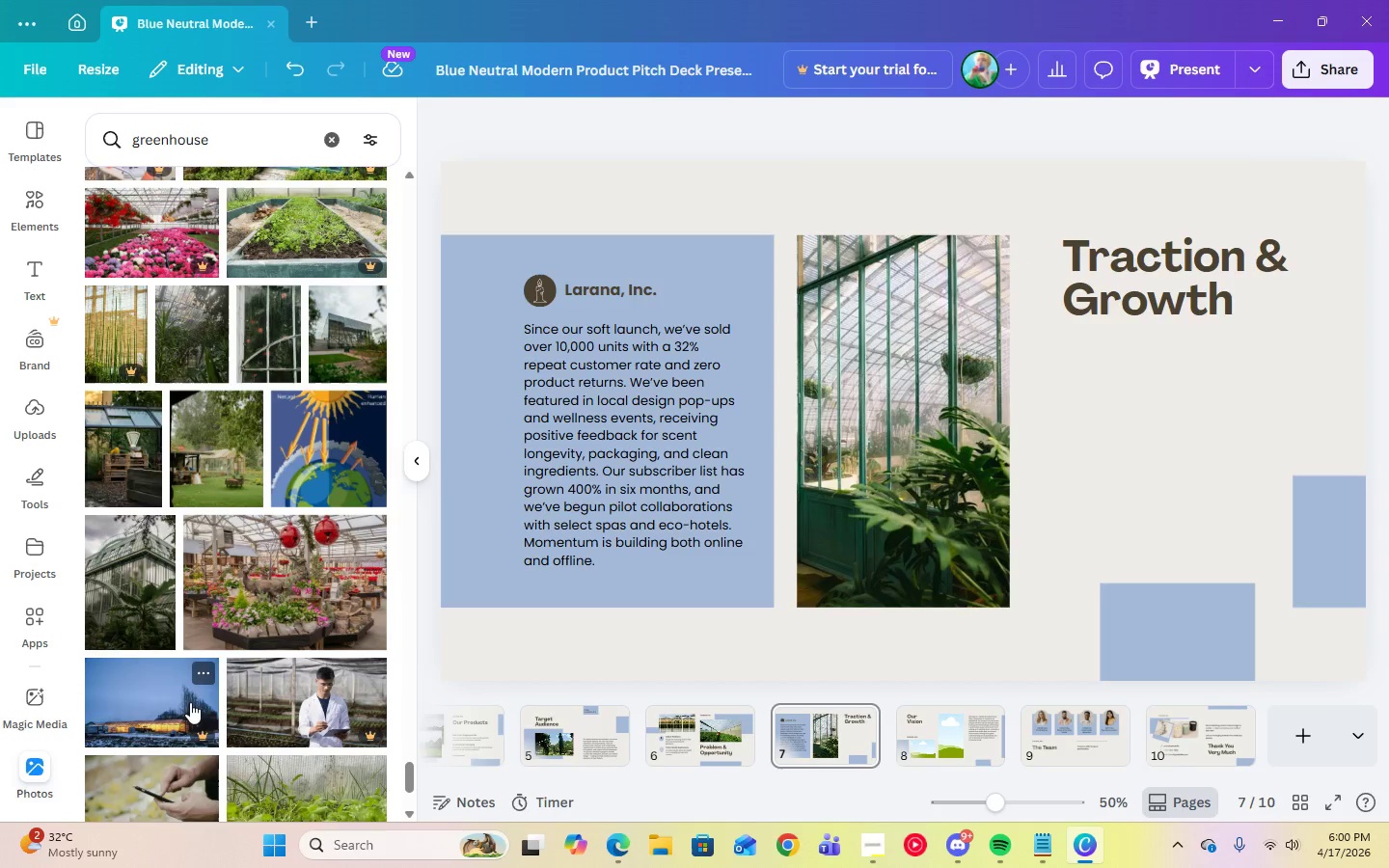 
scroll: coordinate [220, 702], scroll_direction: down, amount: 20.0
 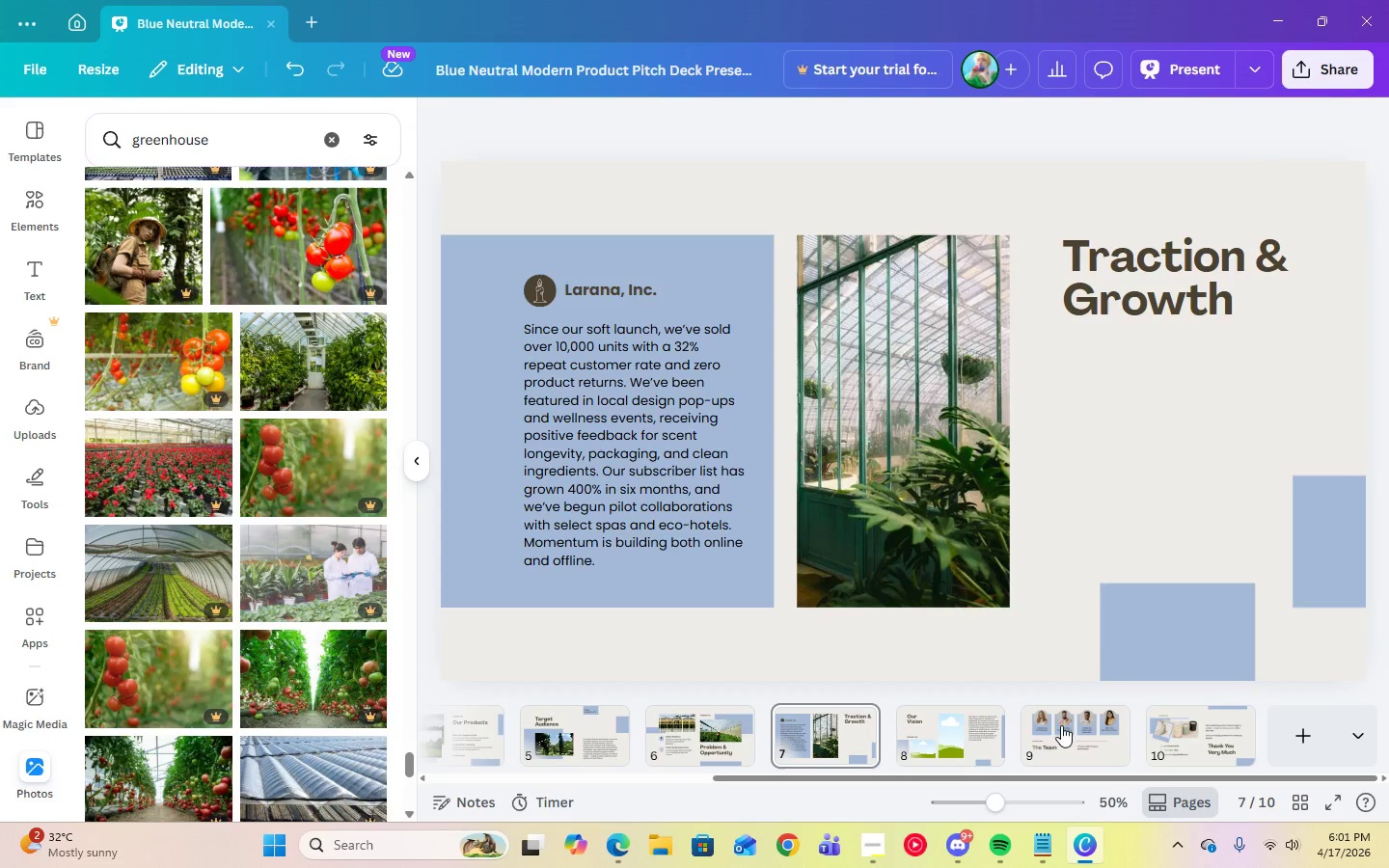 
left_click([968, 748])
 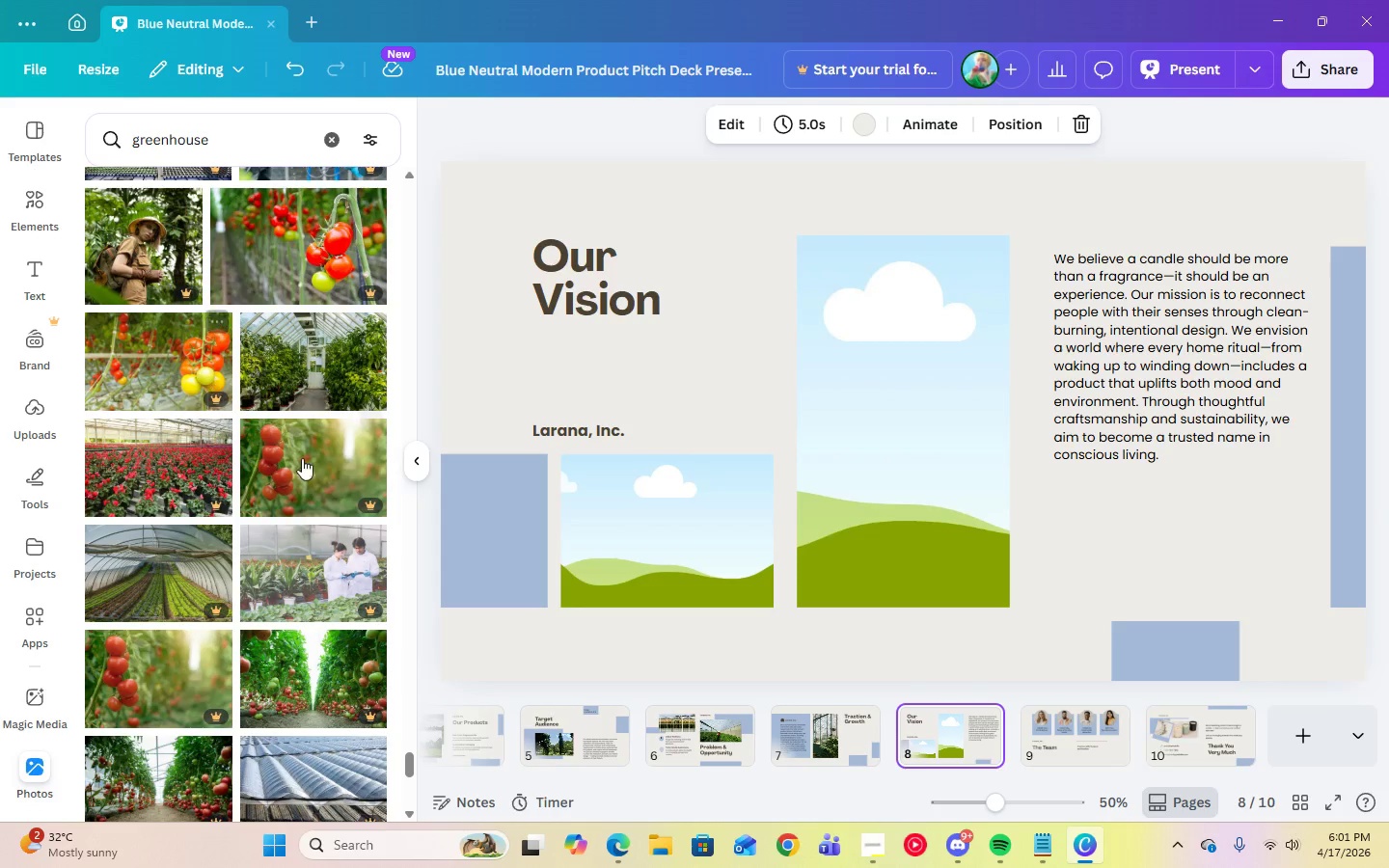 
left_click([331, 382])
 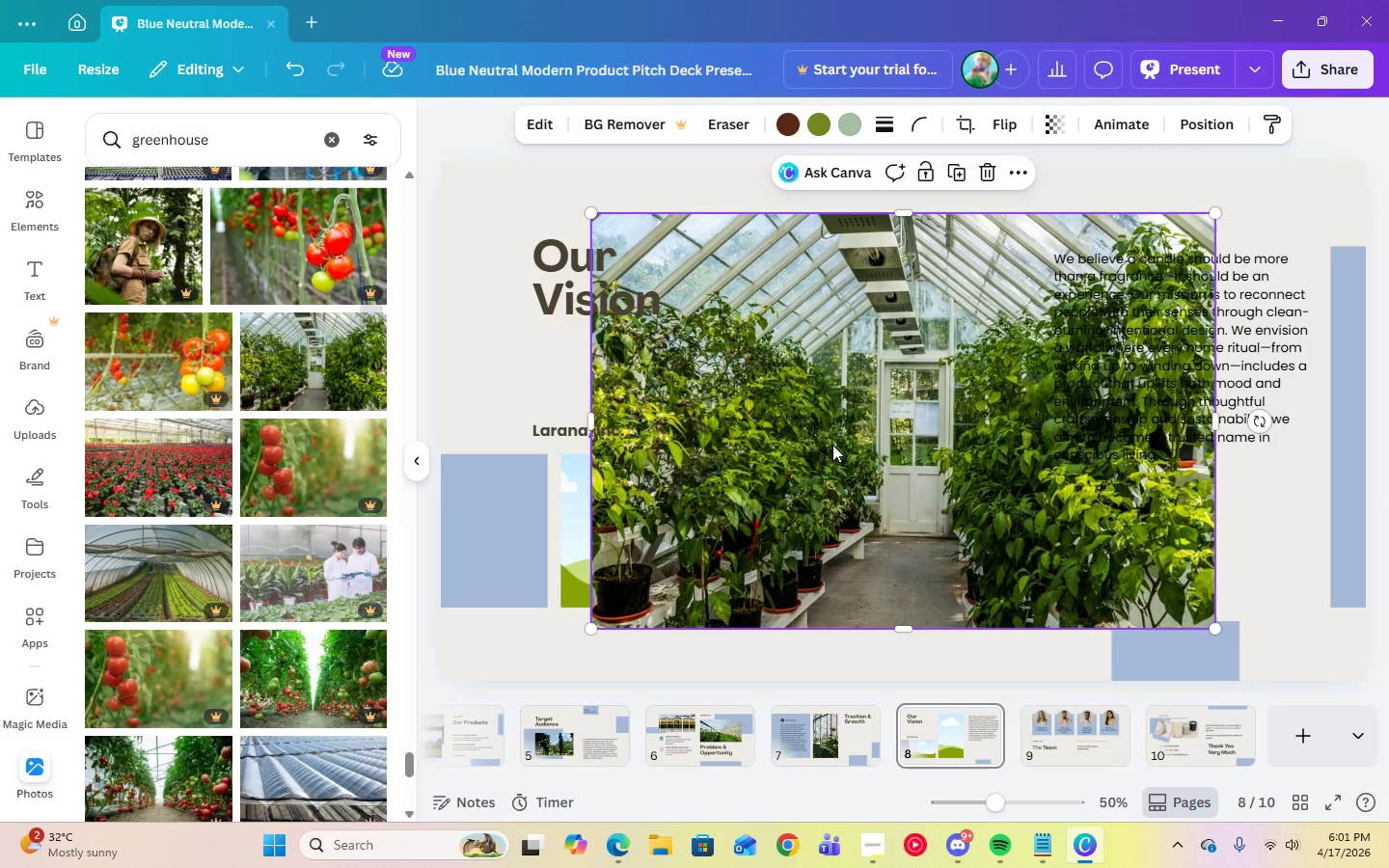 
left_click_drag(start_coordinate=[832, 447], to_coordinate=[738, 471])
 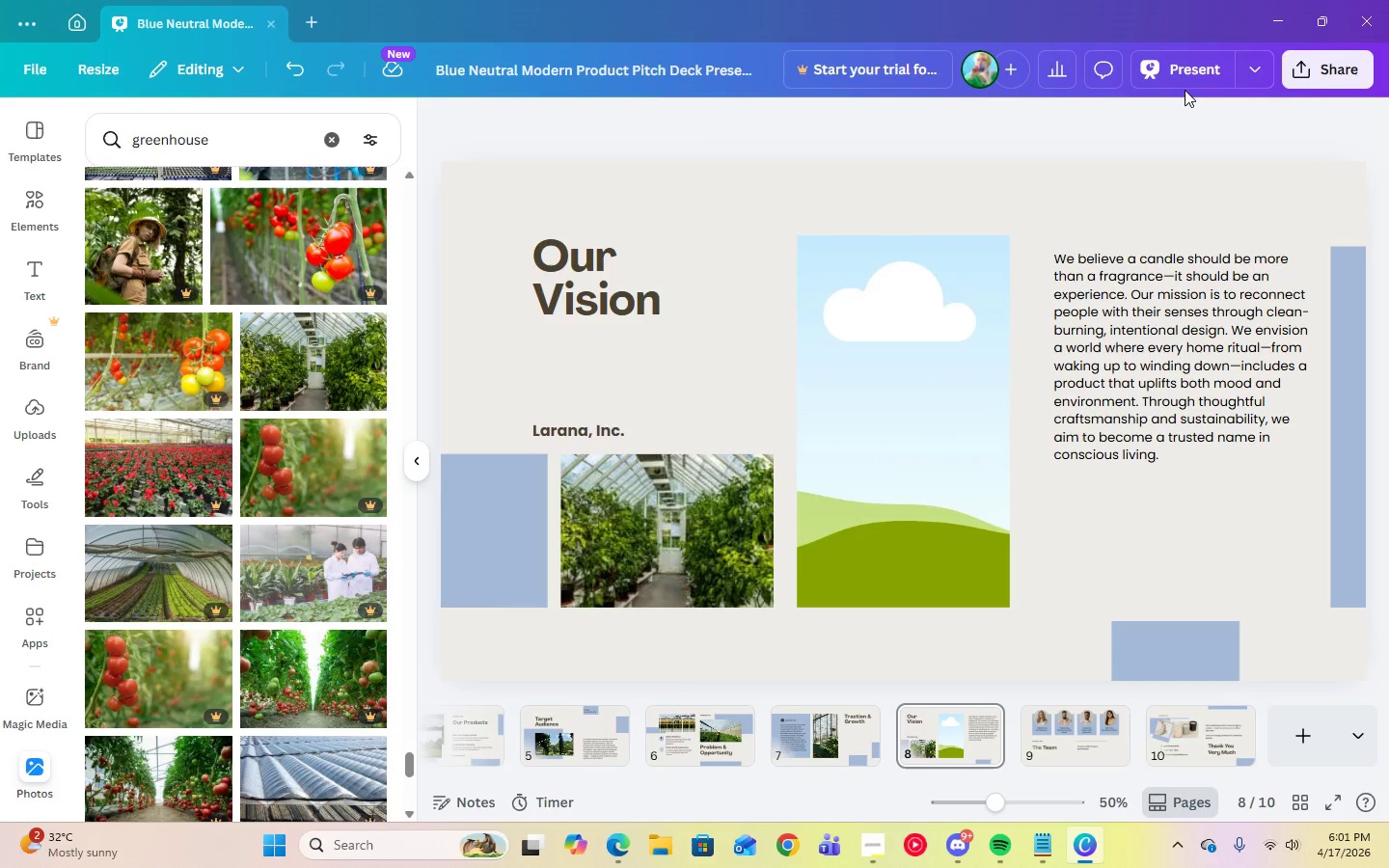 
left_click([1185, 72])
 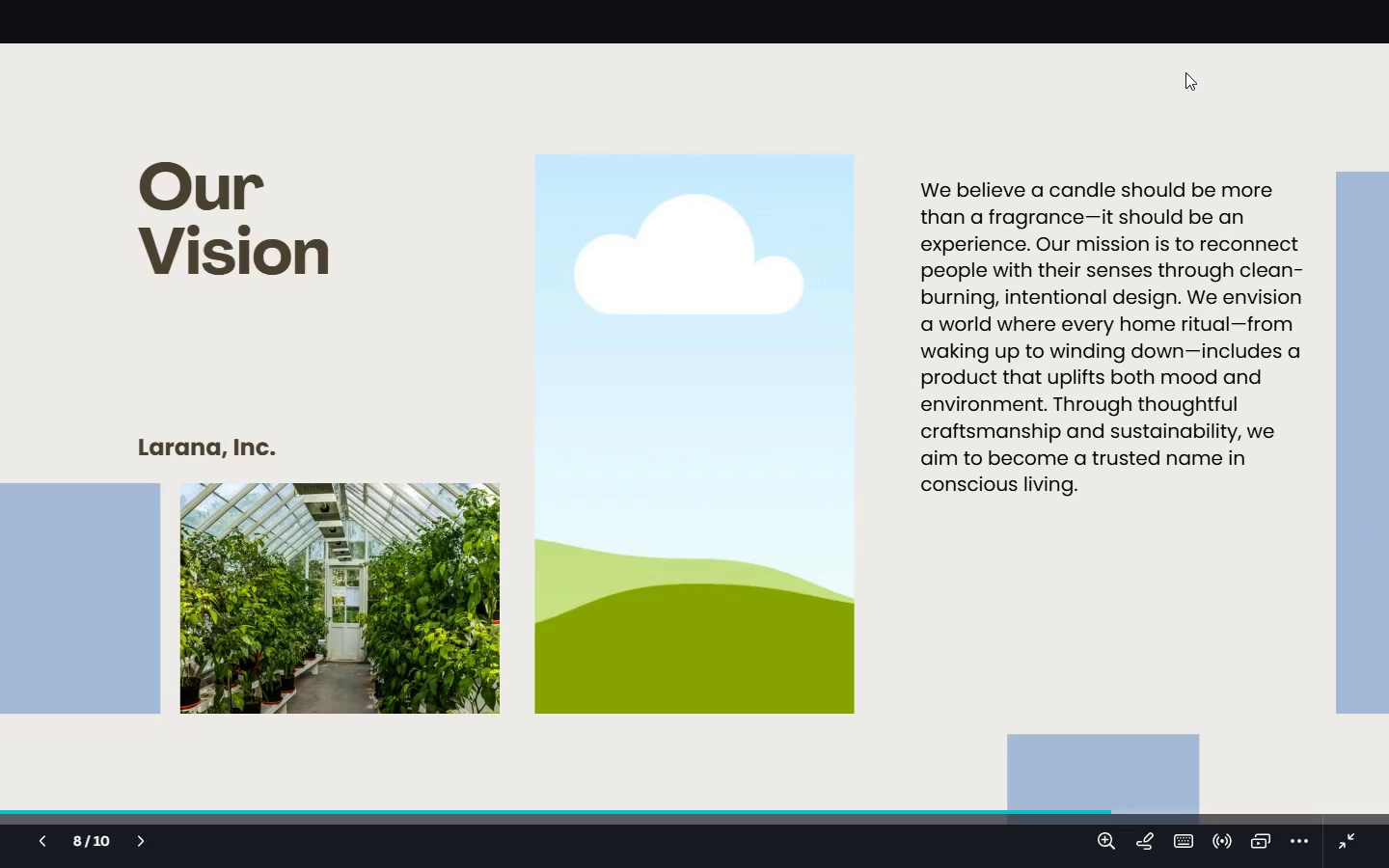 
key(Escape)
 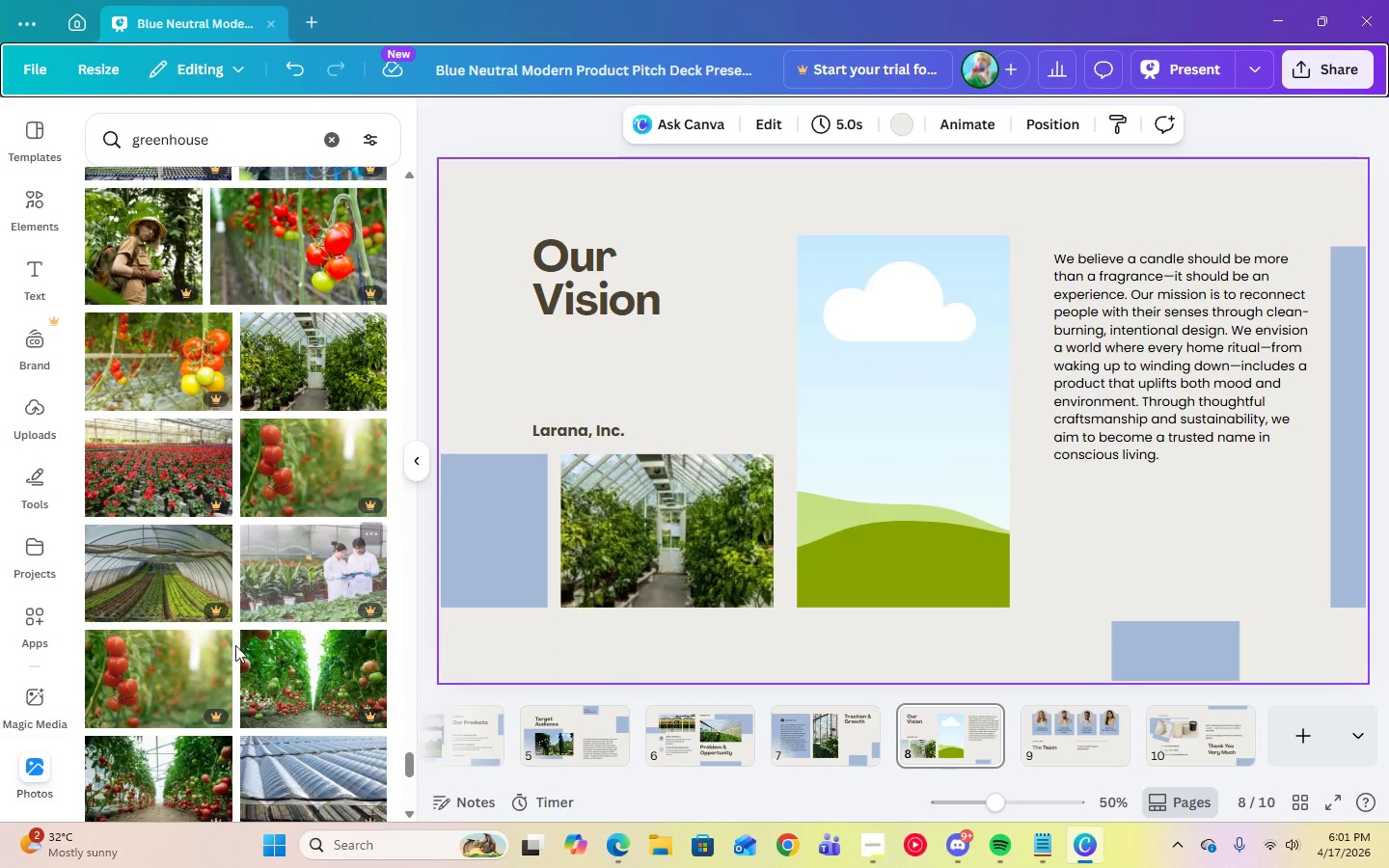 
scroll: coordinate [217, 678], scroll_direction: down, amount: 8.0
 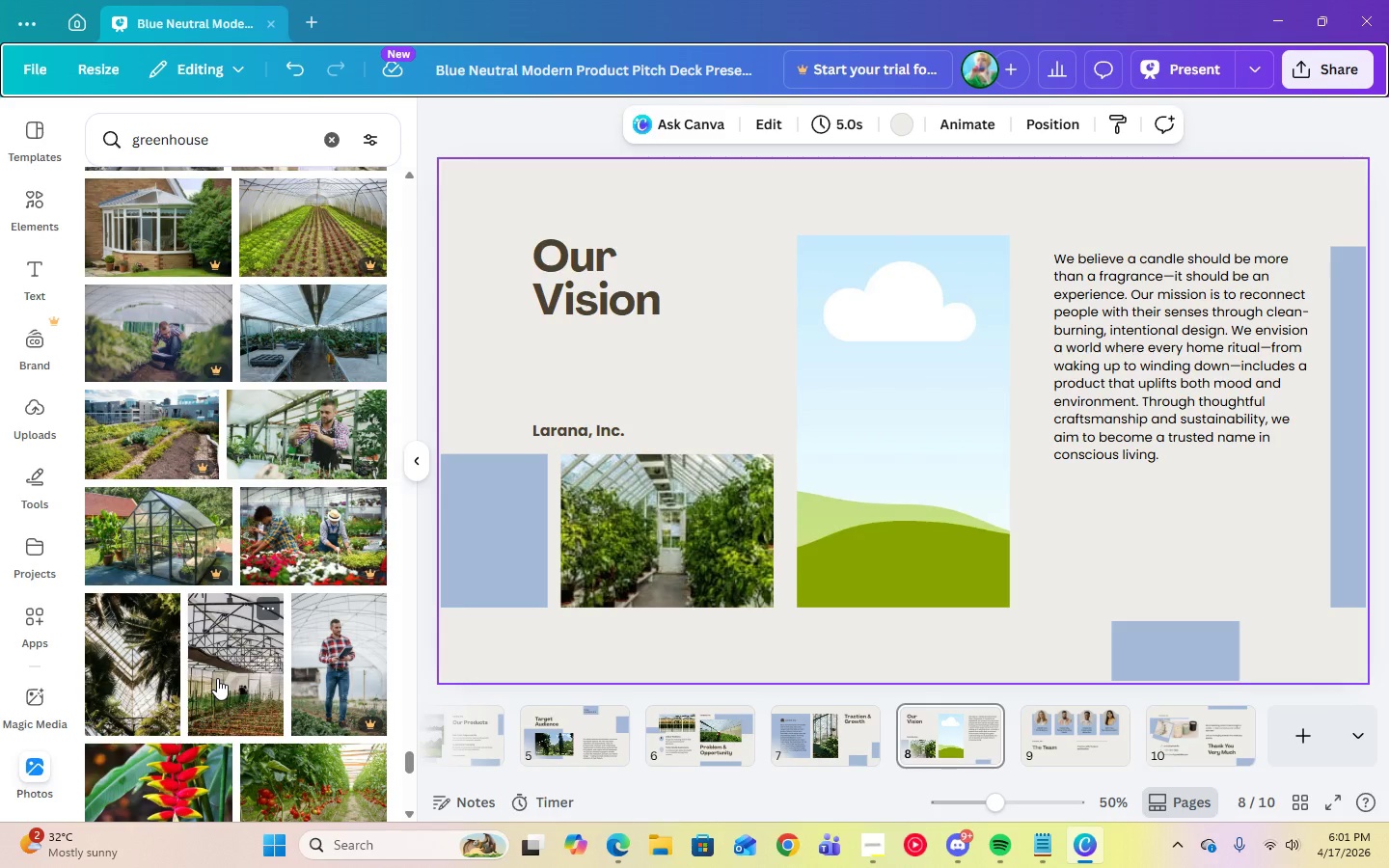 
mouse_move([294, 690])
 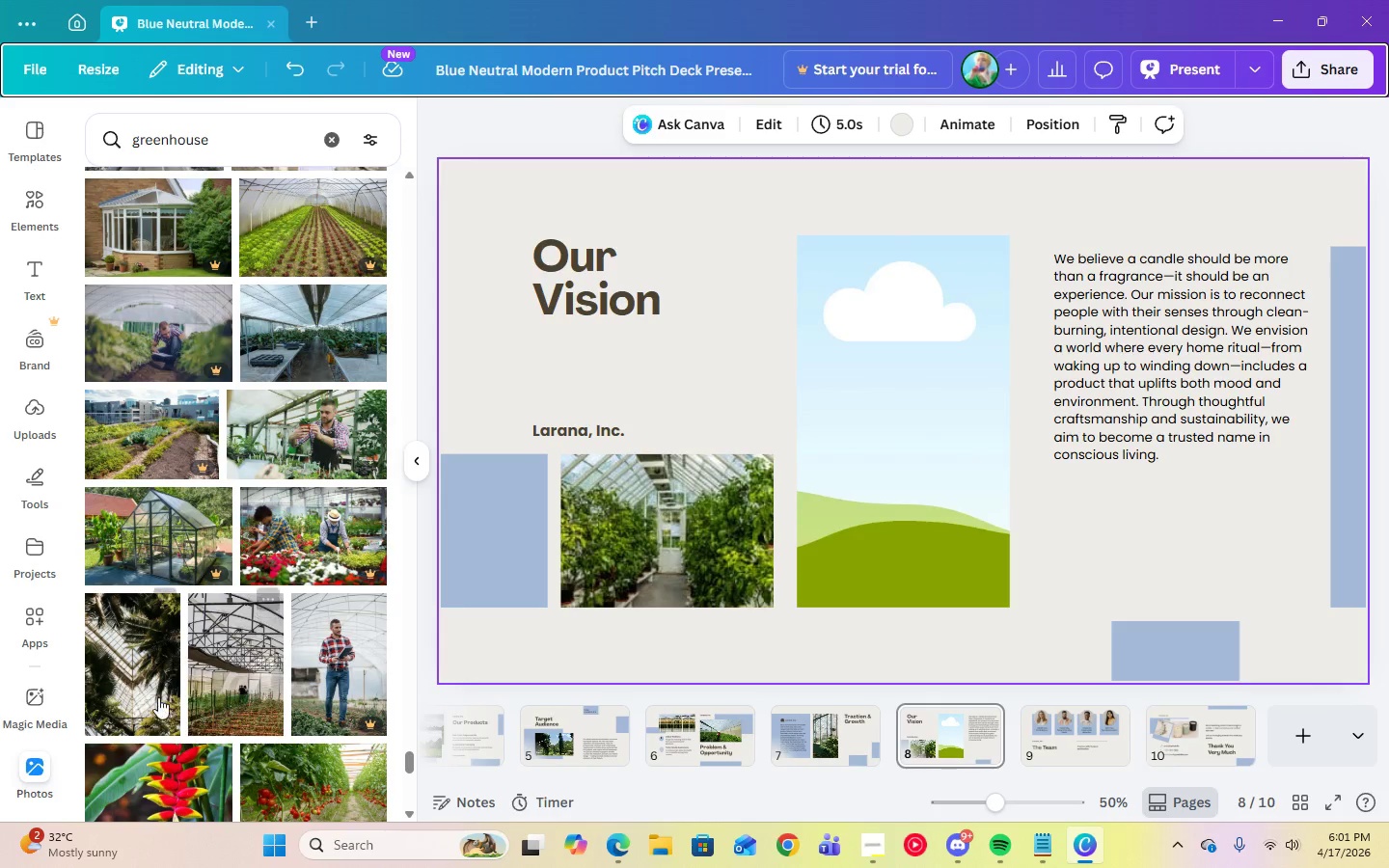 
left_click([157, 701])
 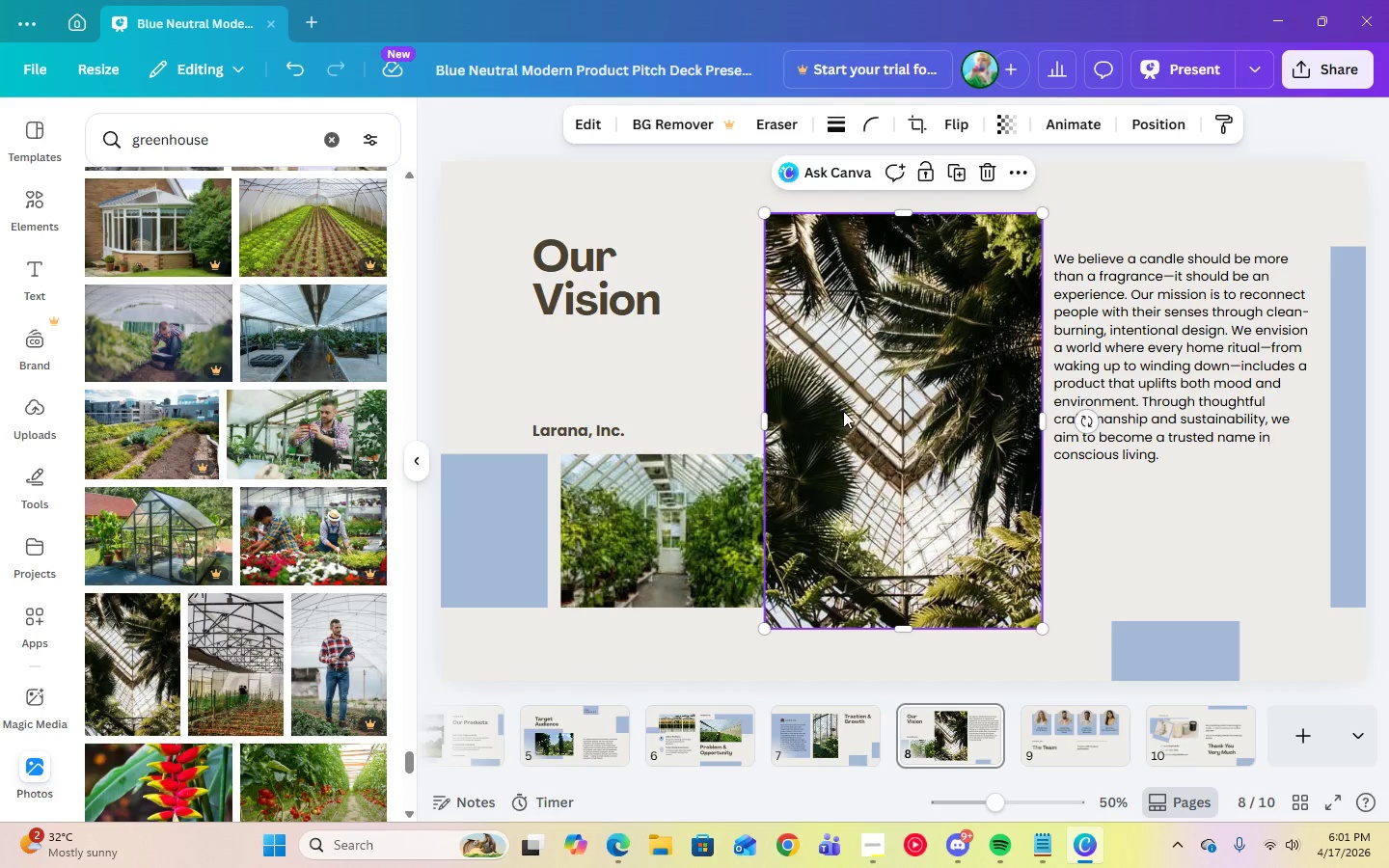 
left_click_drag(start_coordinate=[859, 416], to_coordinate=[861, 405])
 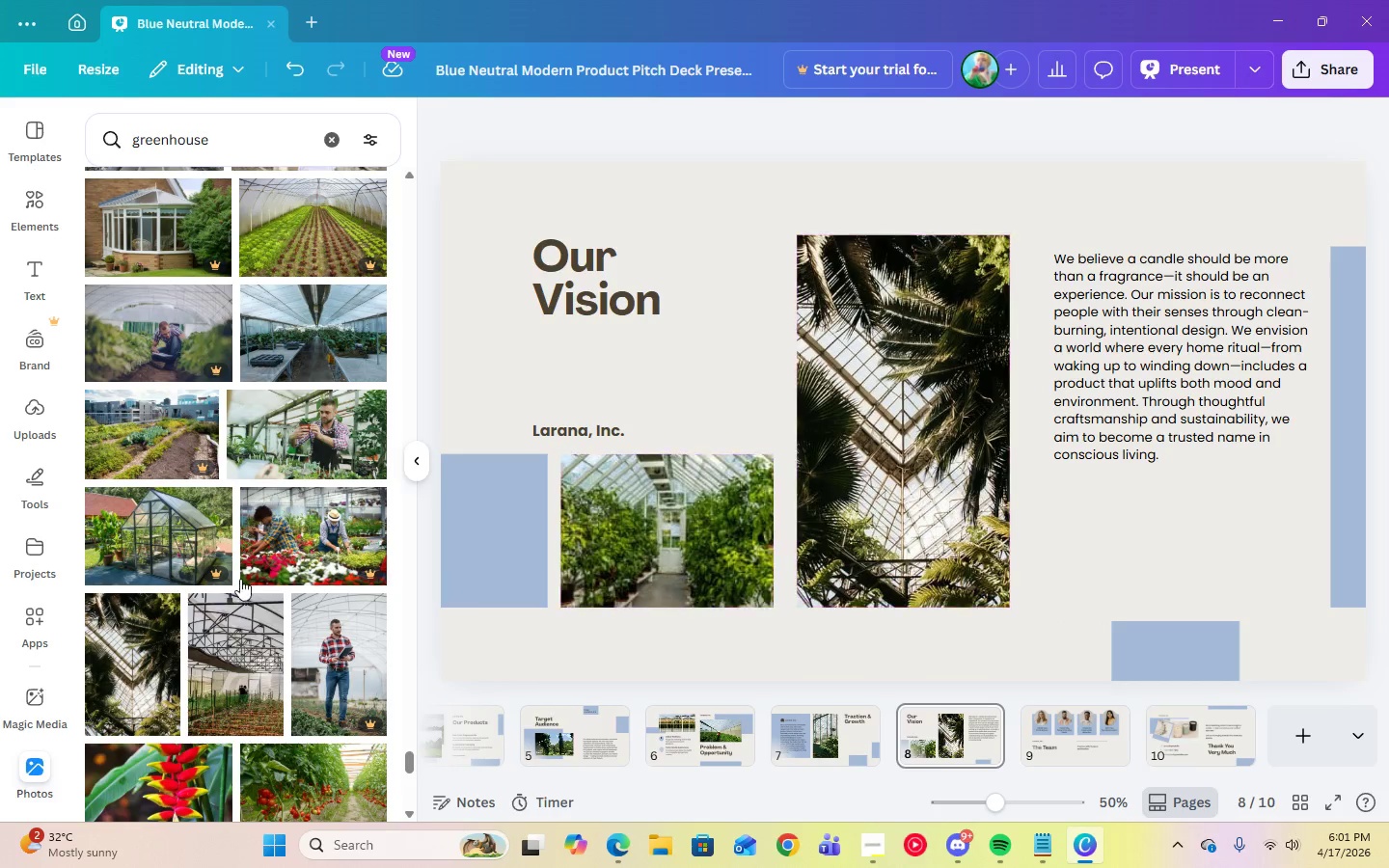 
scroll: coordinate [231, 580], scroll_direction: down, amount: 18.0
 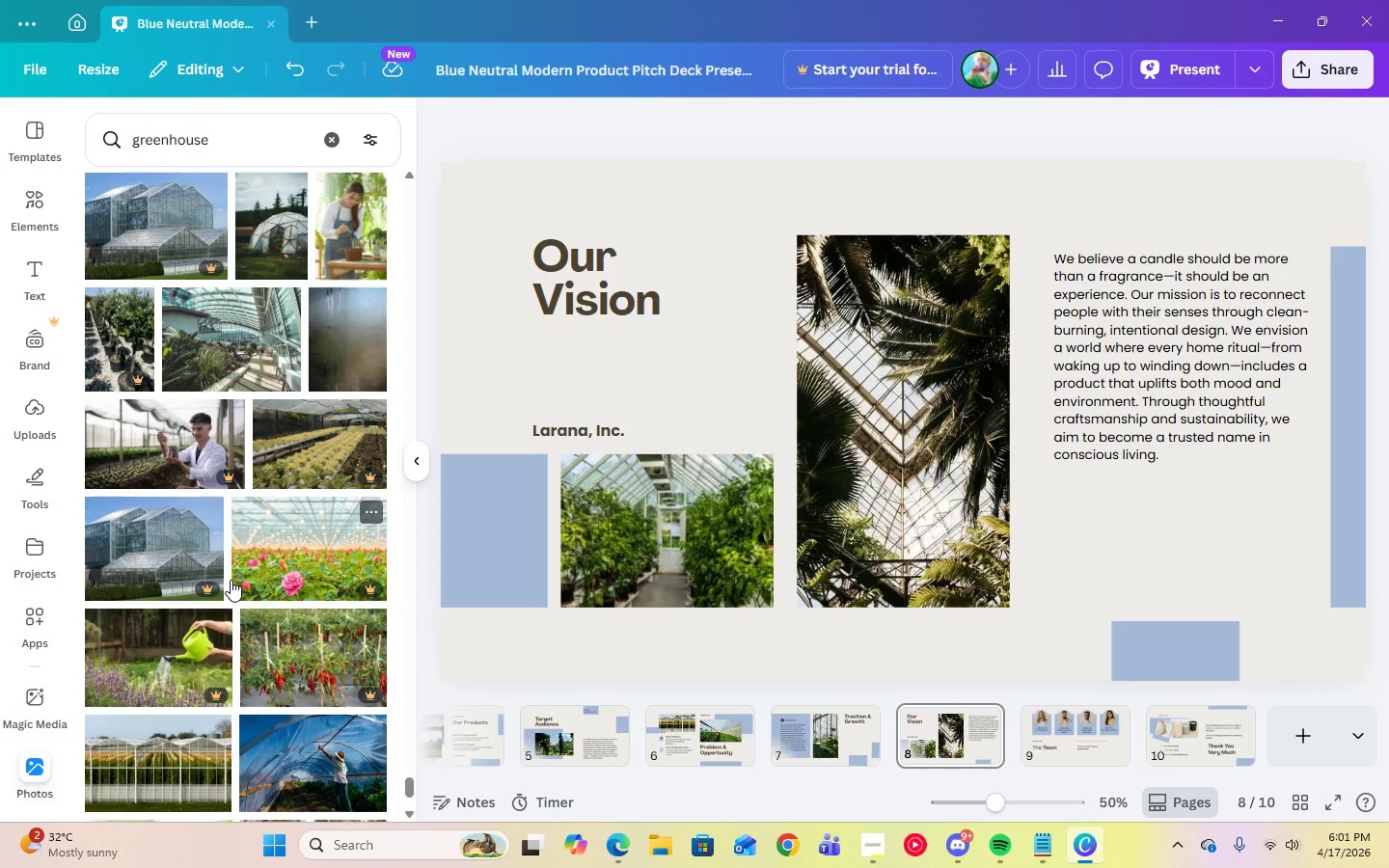 
scroll: coordinate [231, 580], scroll_direction: down, amount: 2.0
 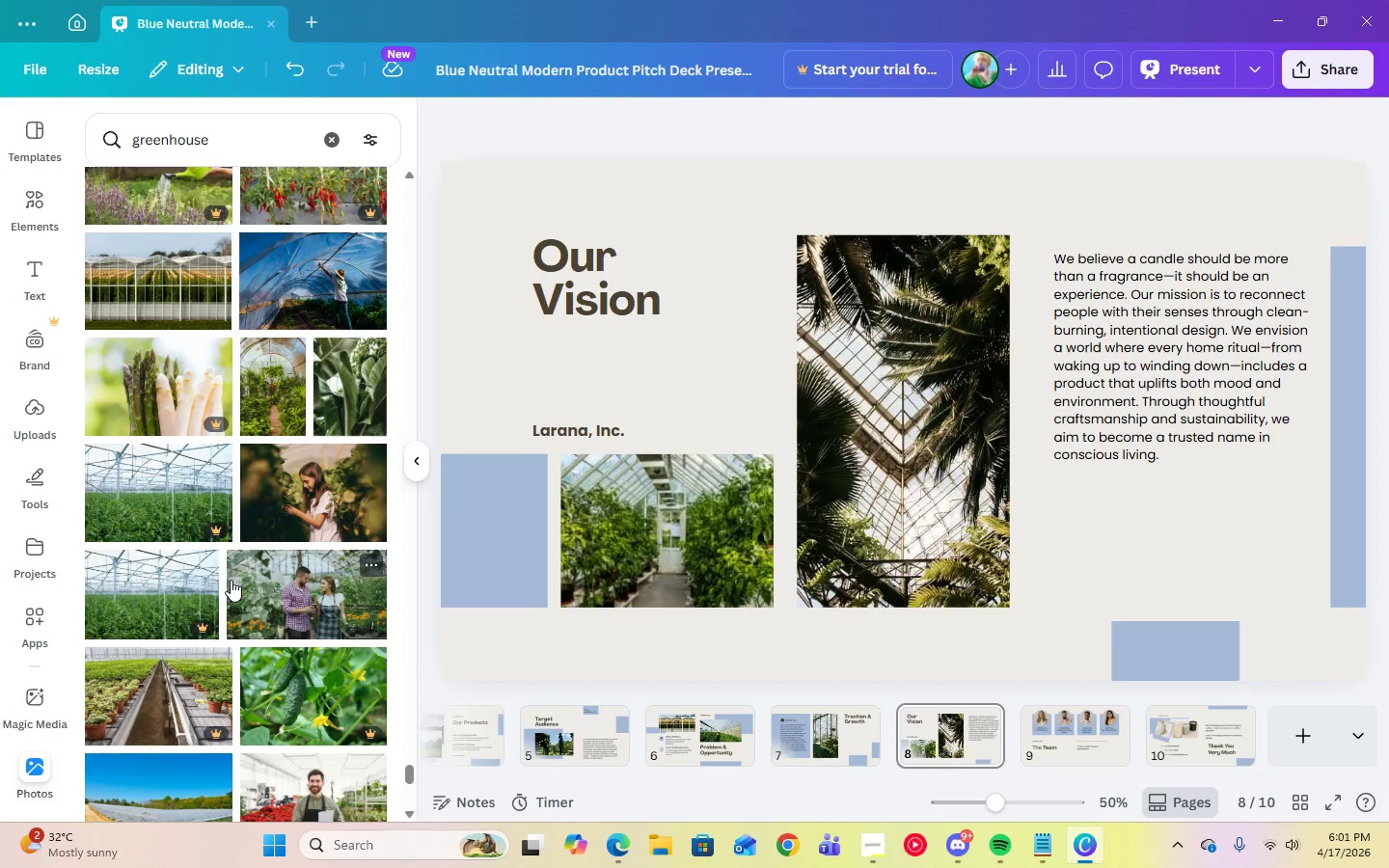 
left_click([256, 402])
 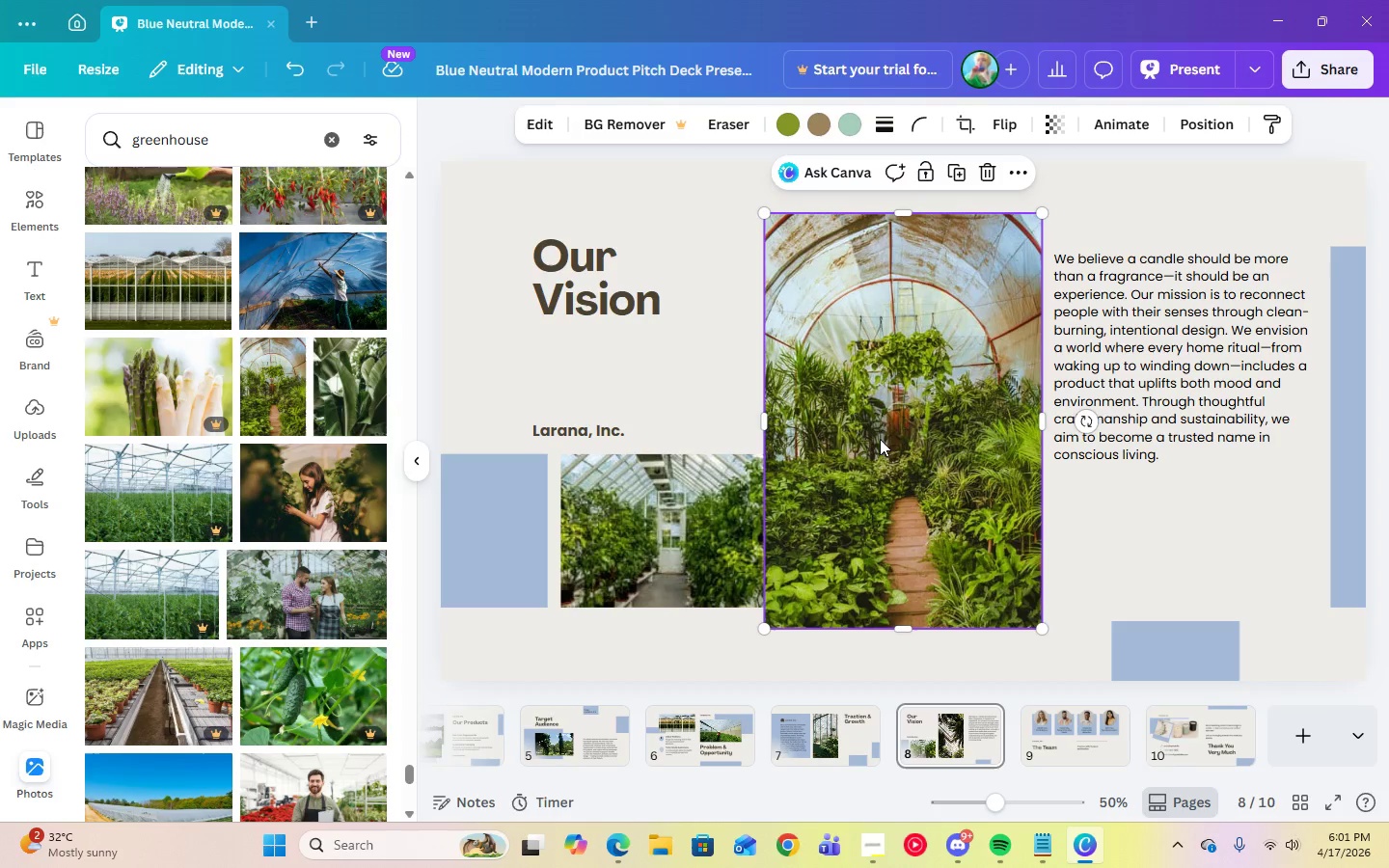 
left_click_drag(start_coordinate=[889, 444], to_coordinate=[714, 454])
 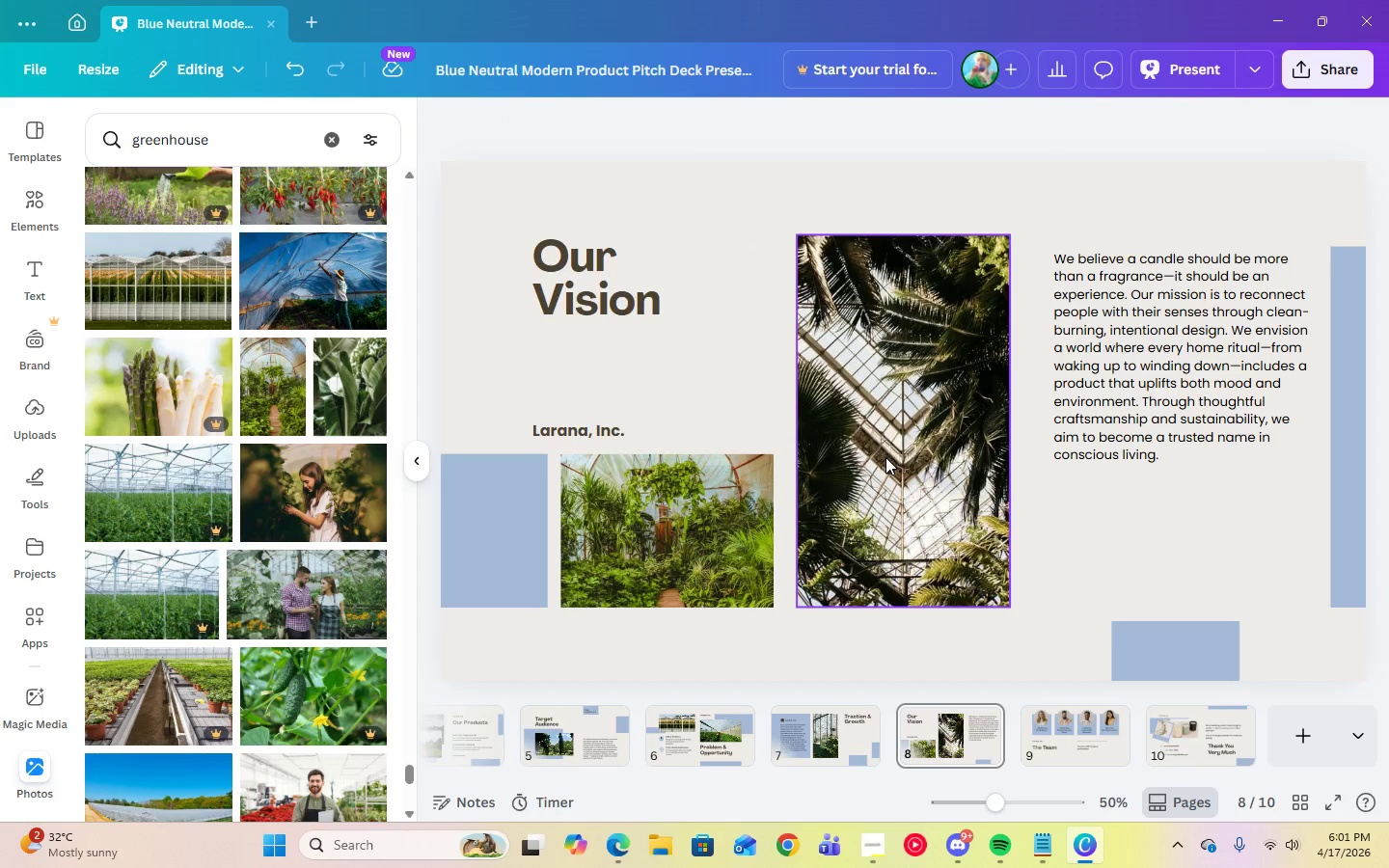 
left_click([885, 457])
 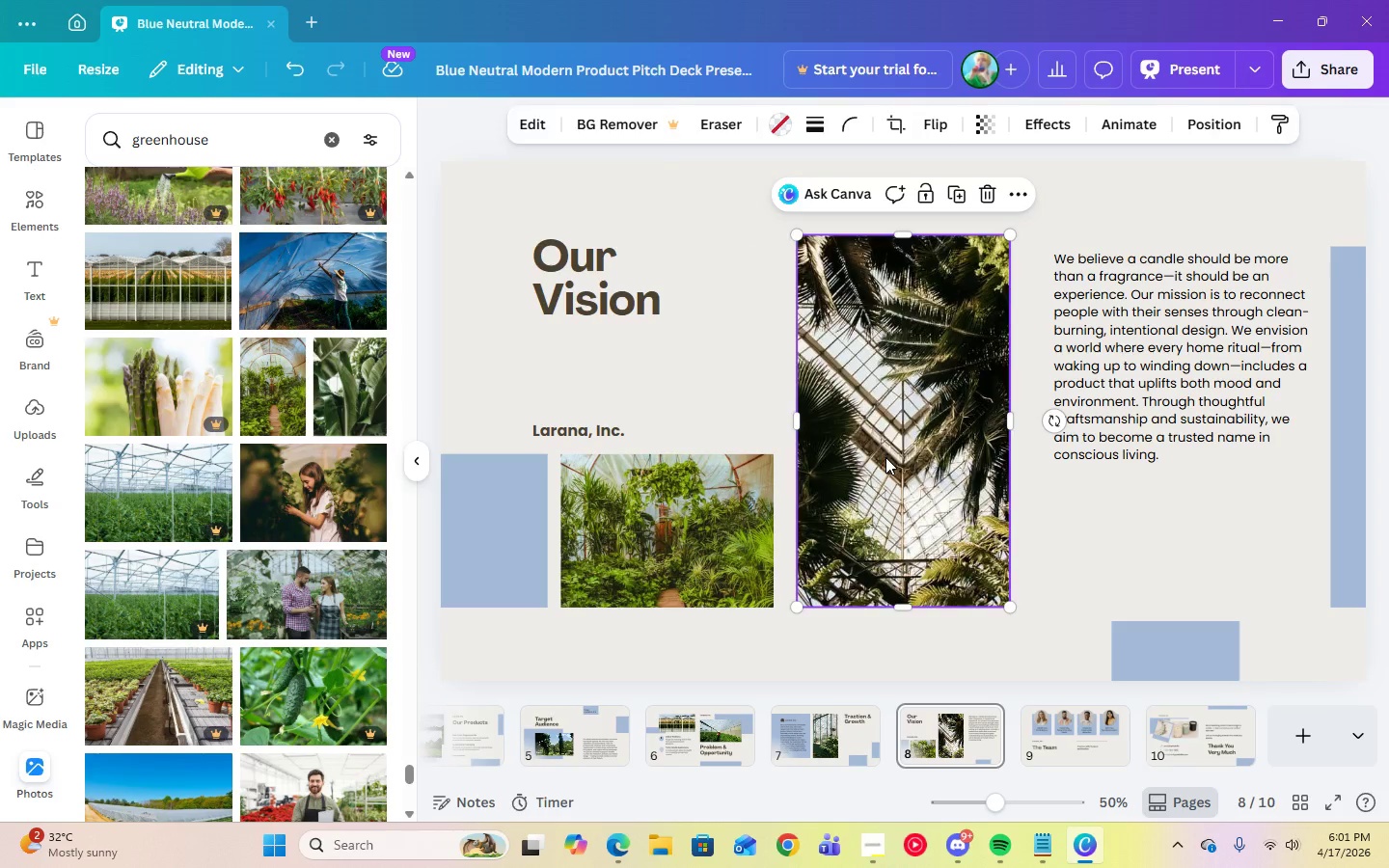 
key(Delete)
 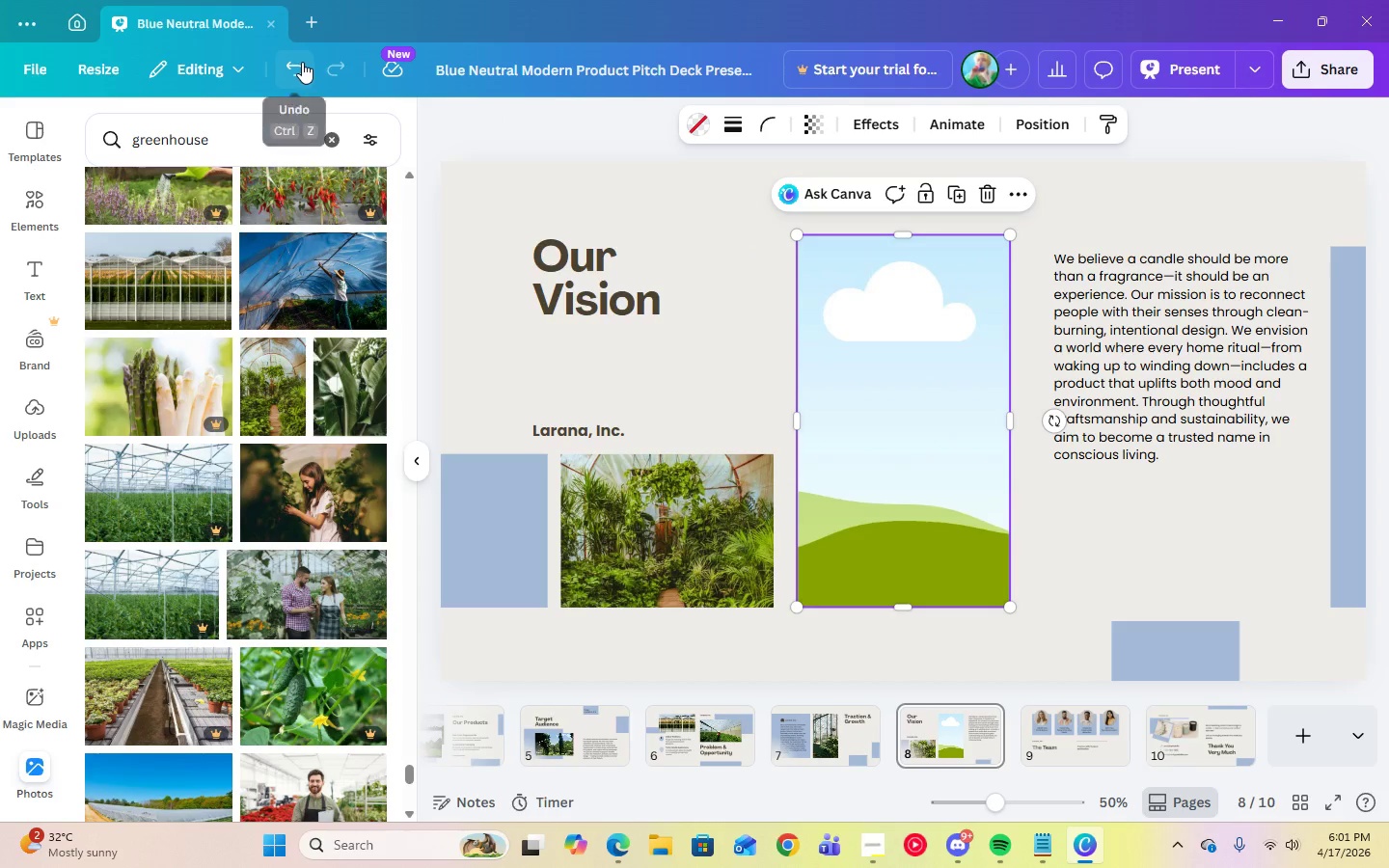 
double_click([302, 62])
 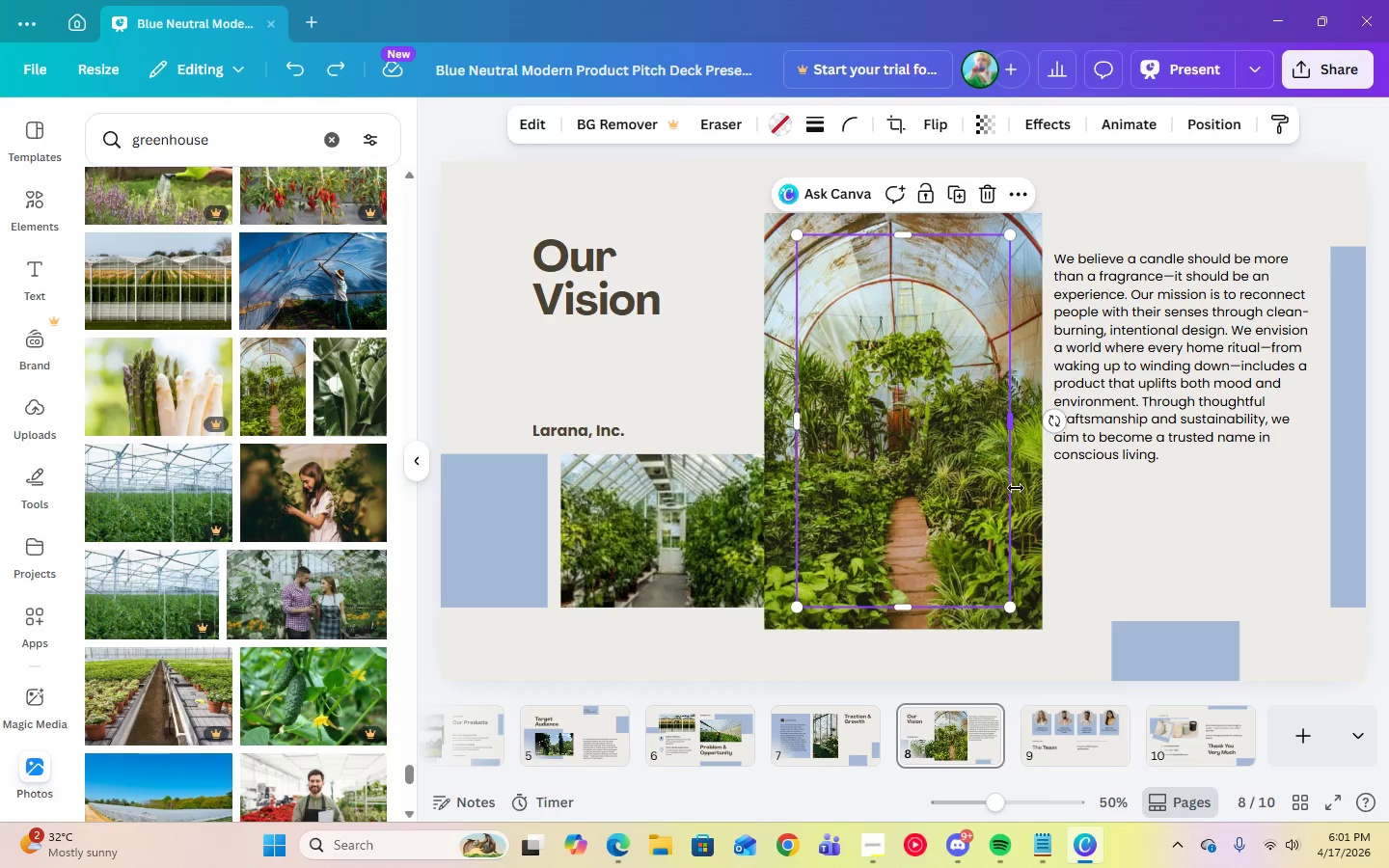 
left_click_drag(start_coordinate=[1023, 491], to_coordinate=[1023, 501])
 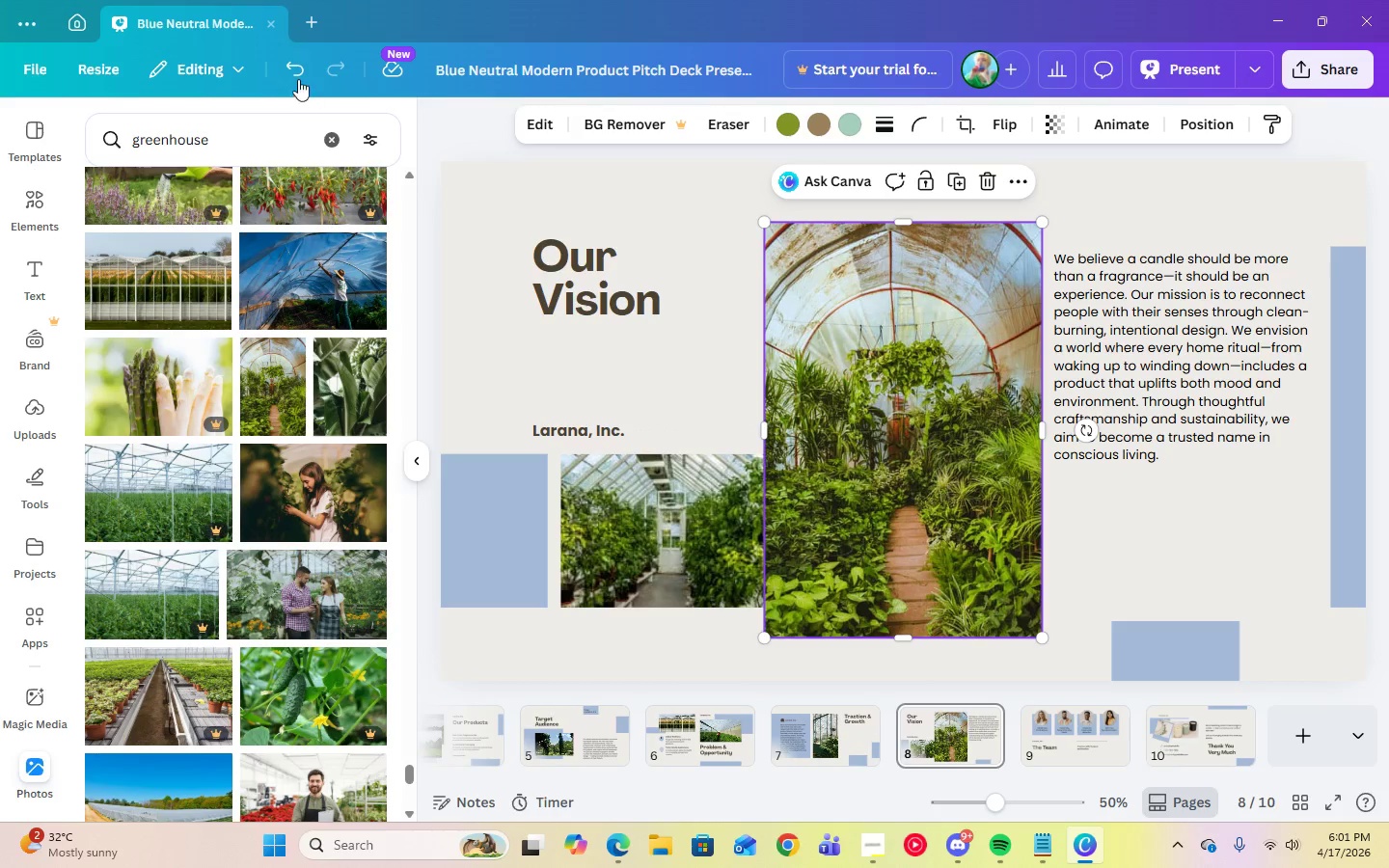 
left_click([295, 72])
 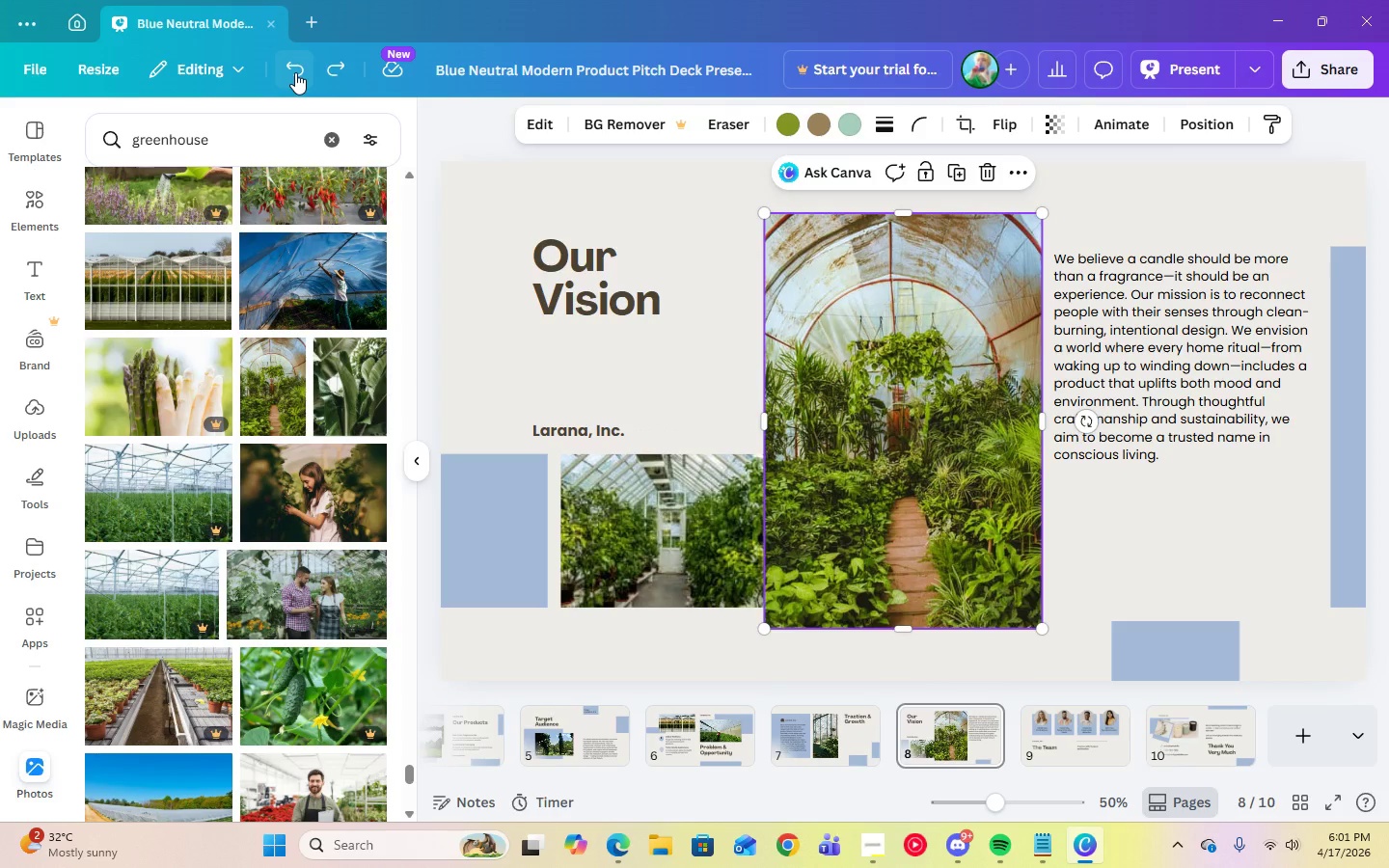 
left_click([295, 72])
 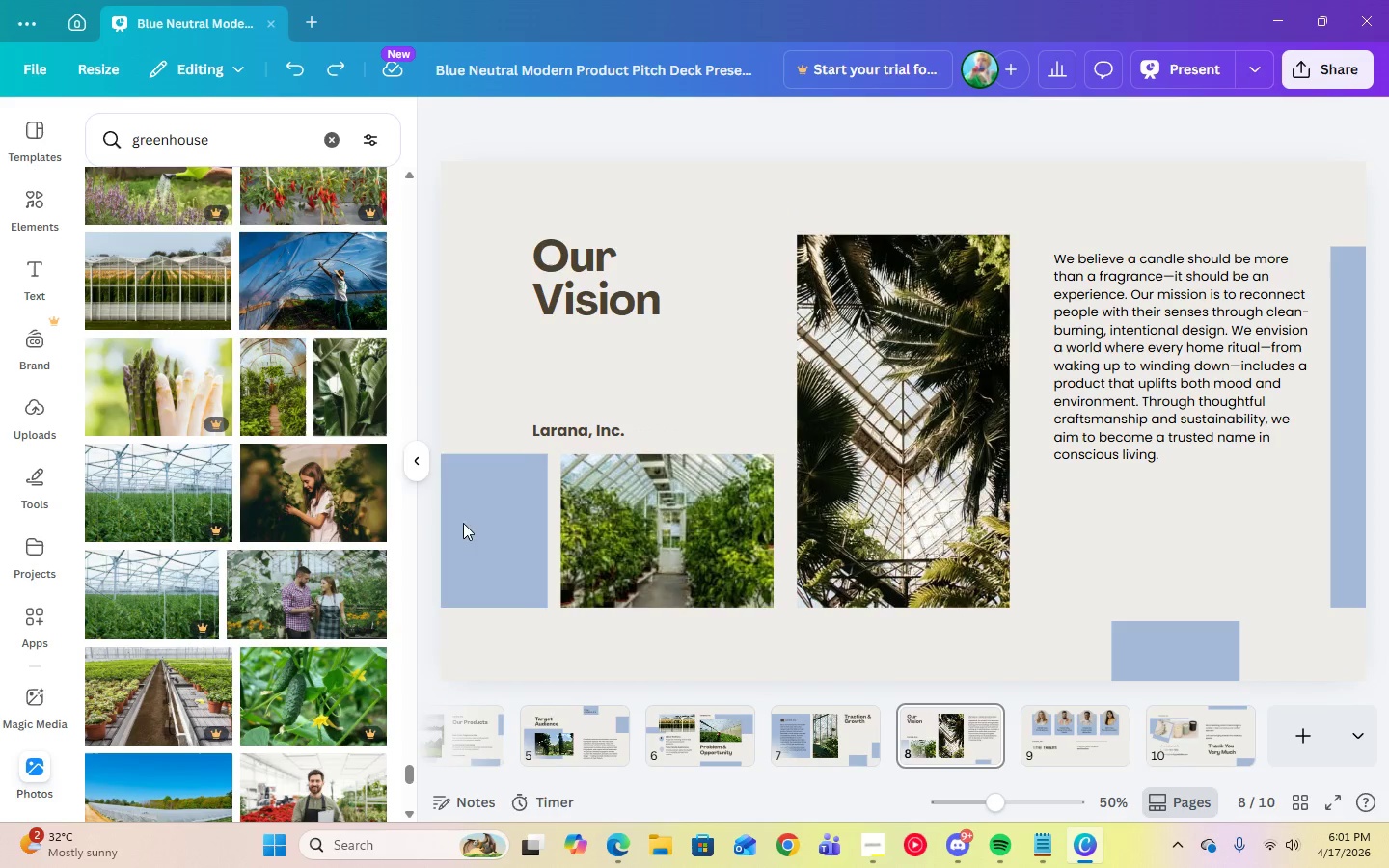 
left_click([854, 454])
 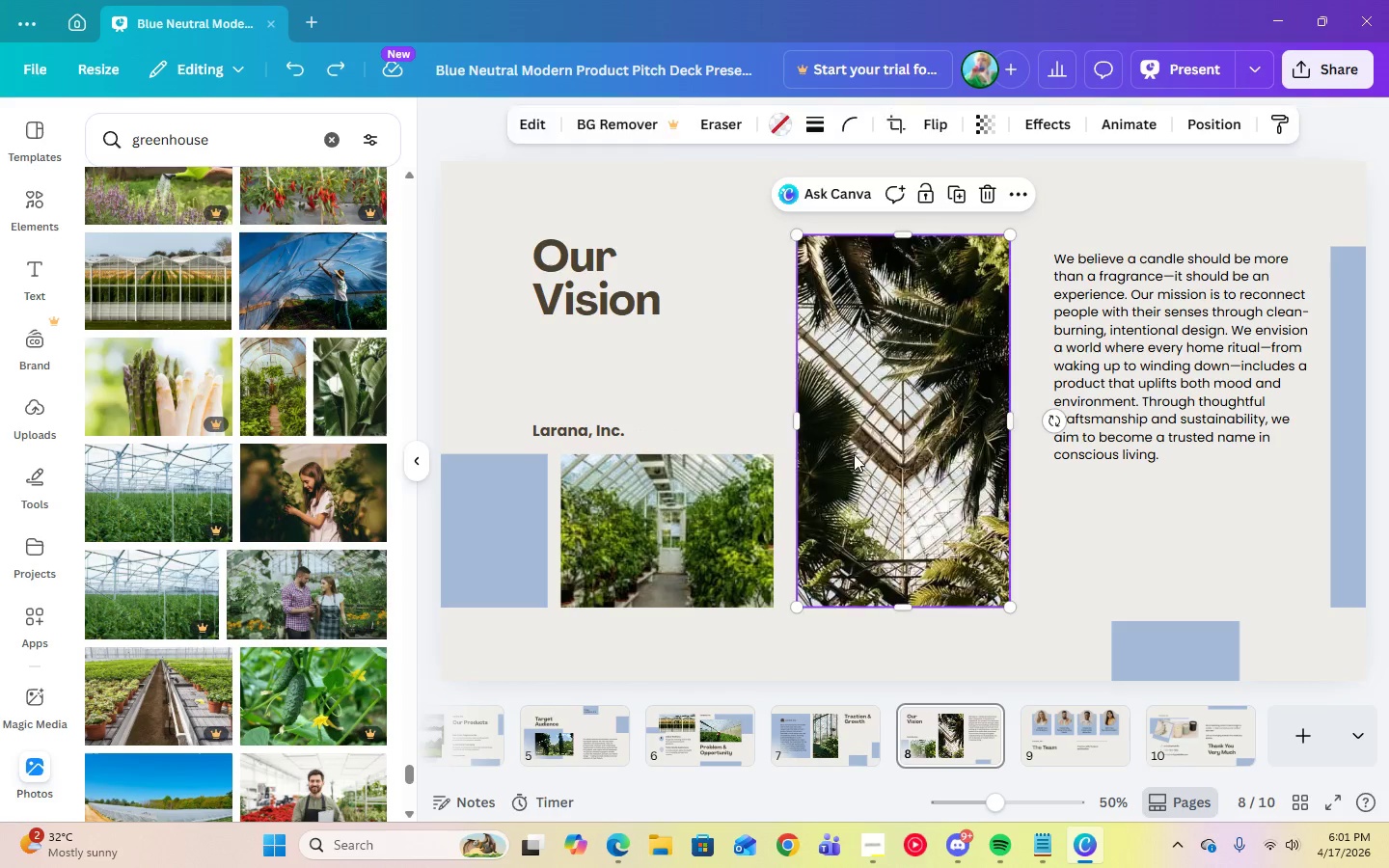 
key(Delete)
 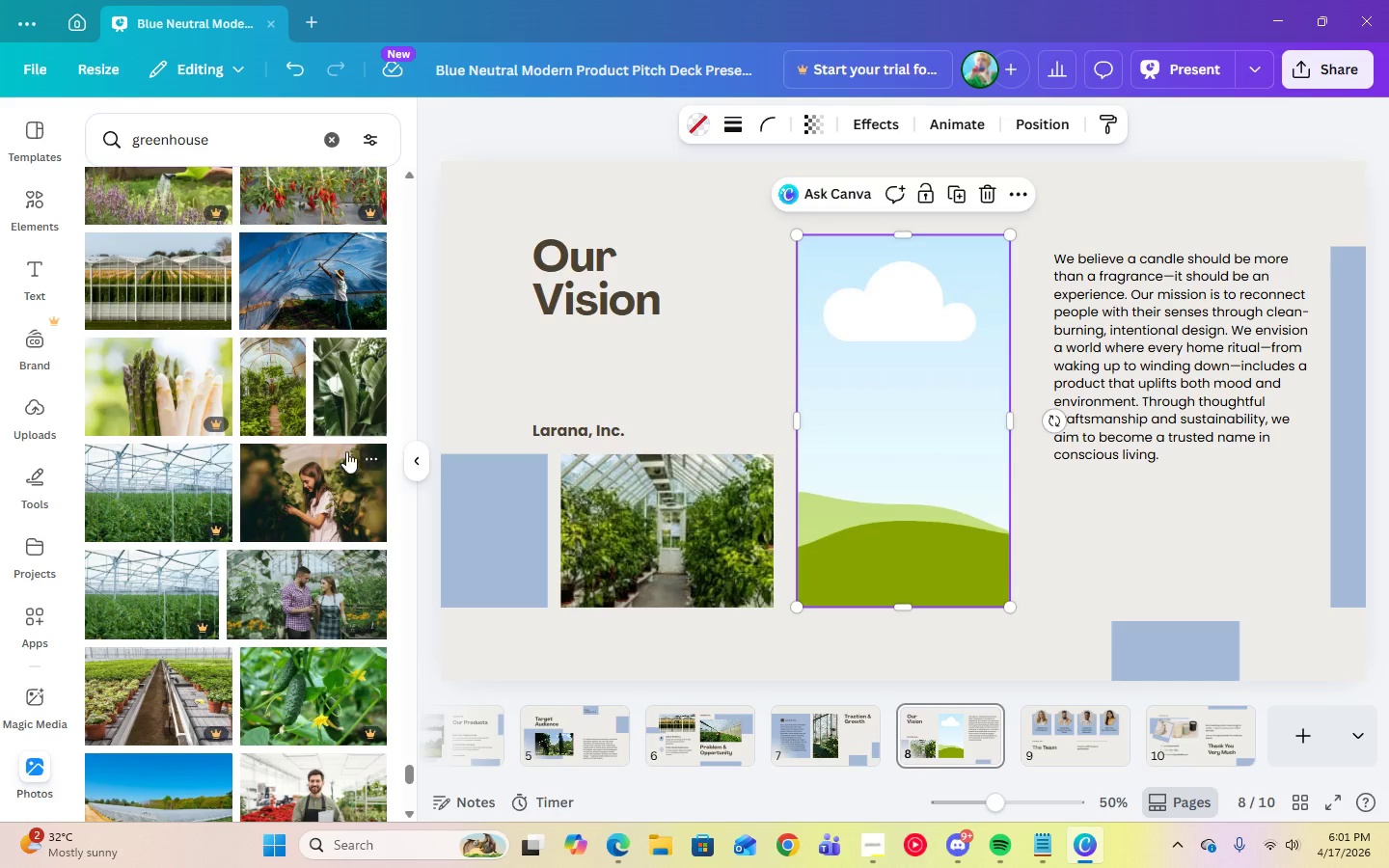 
left_click([256, 399])
 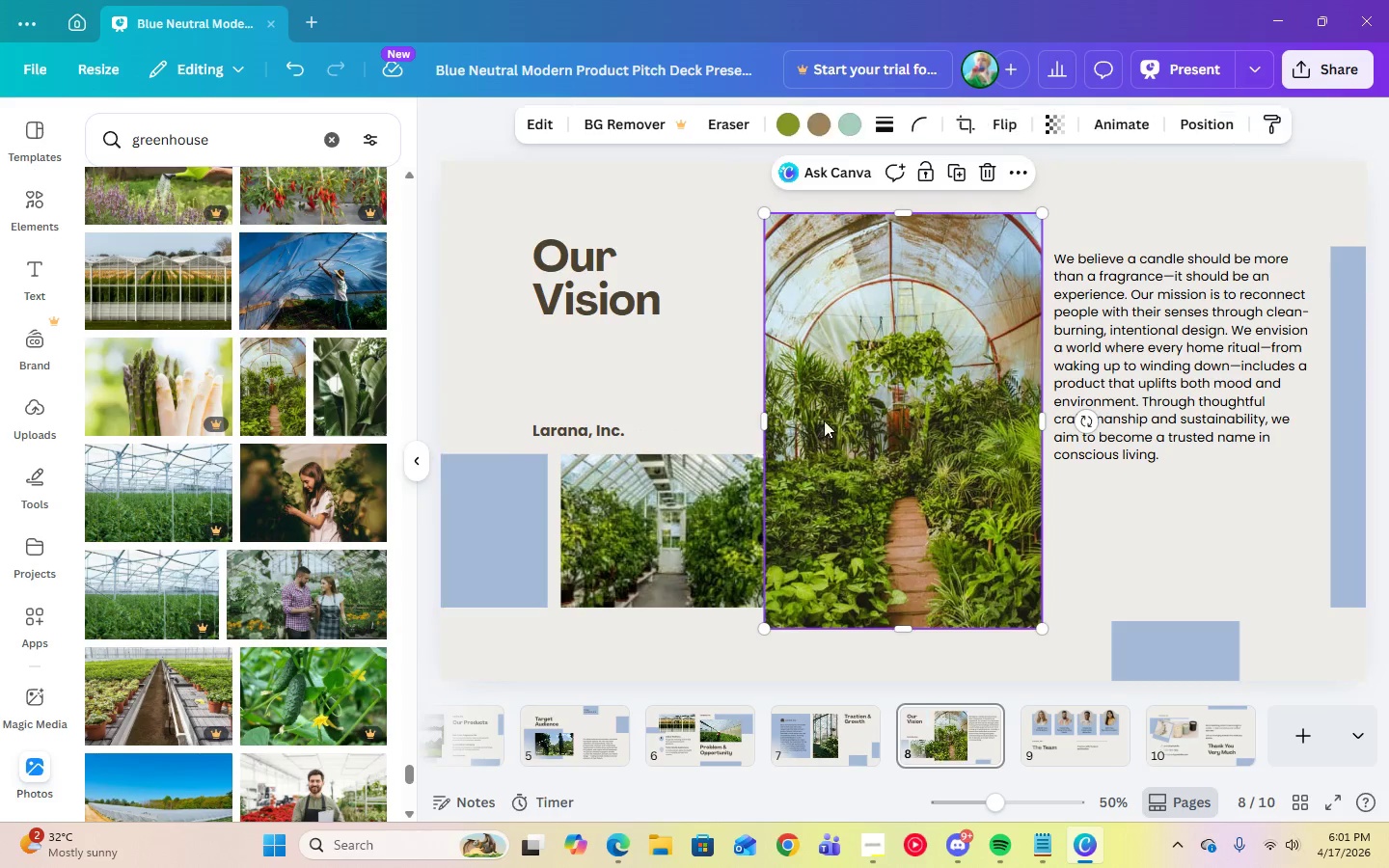 
left_click_drag(start_coordinate=[875, 426], to_coordinate=[891, 427])
 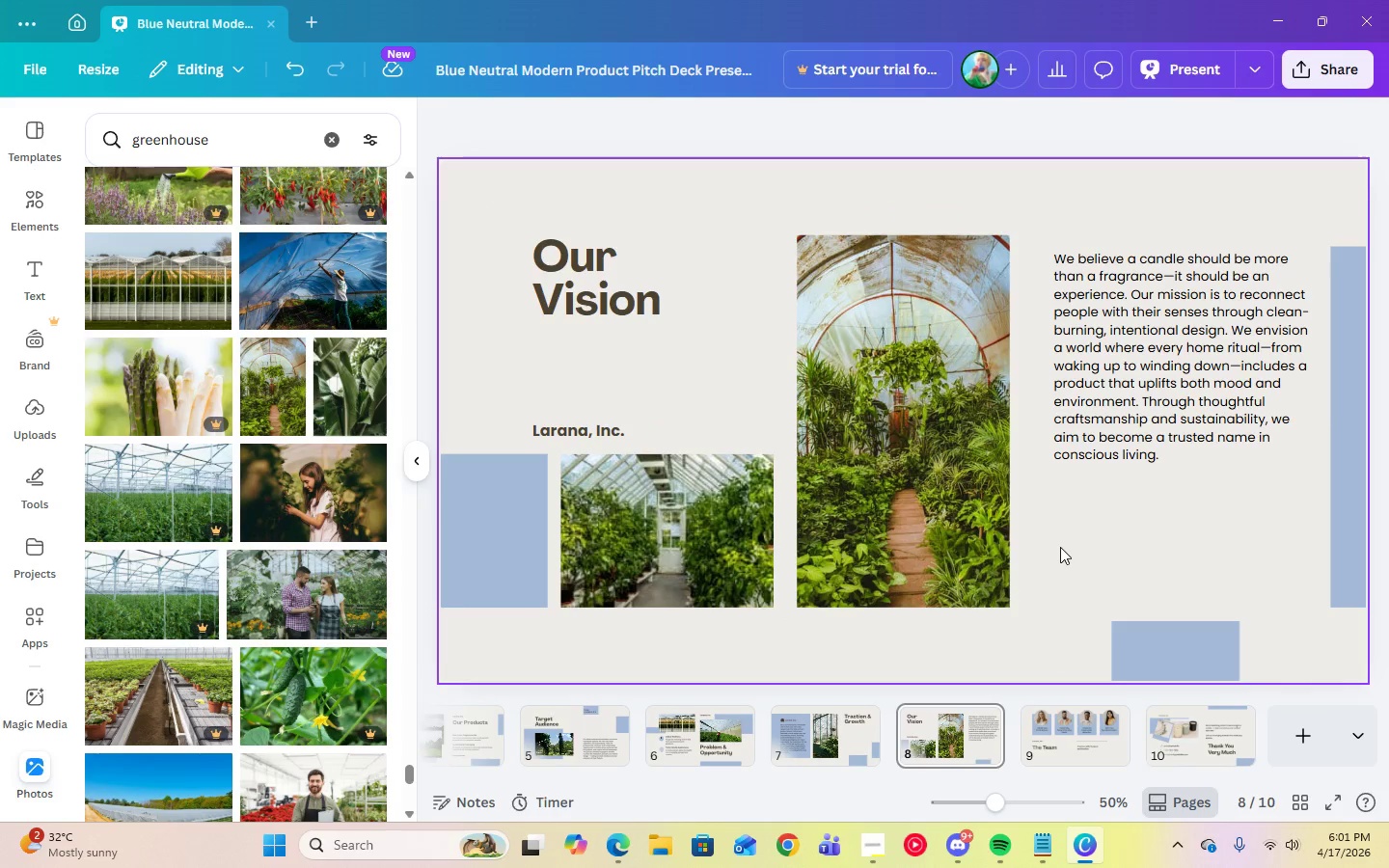 
left_click([1060, 547])
 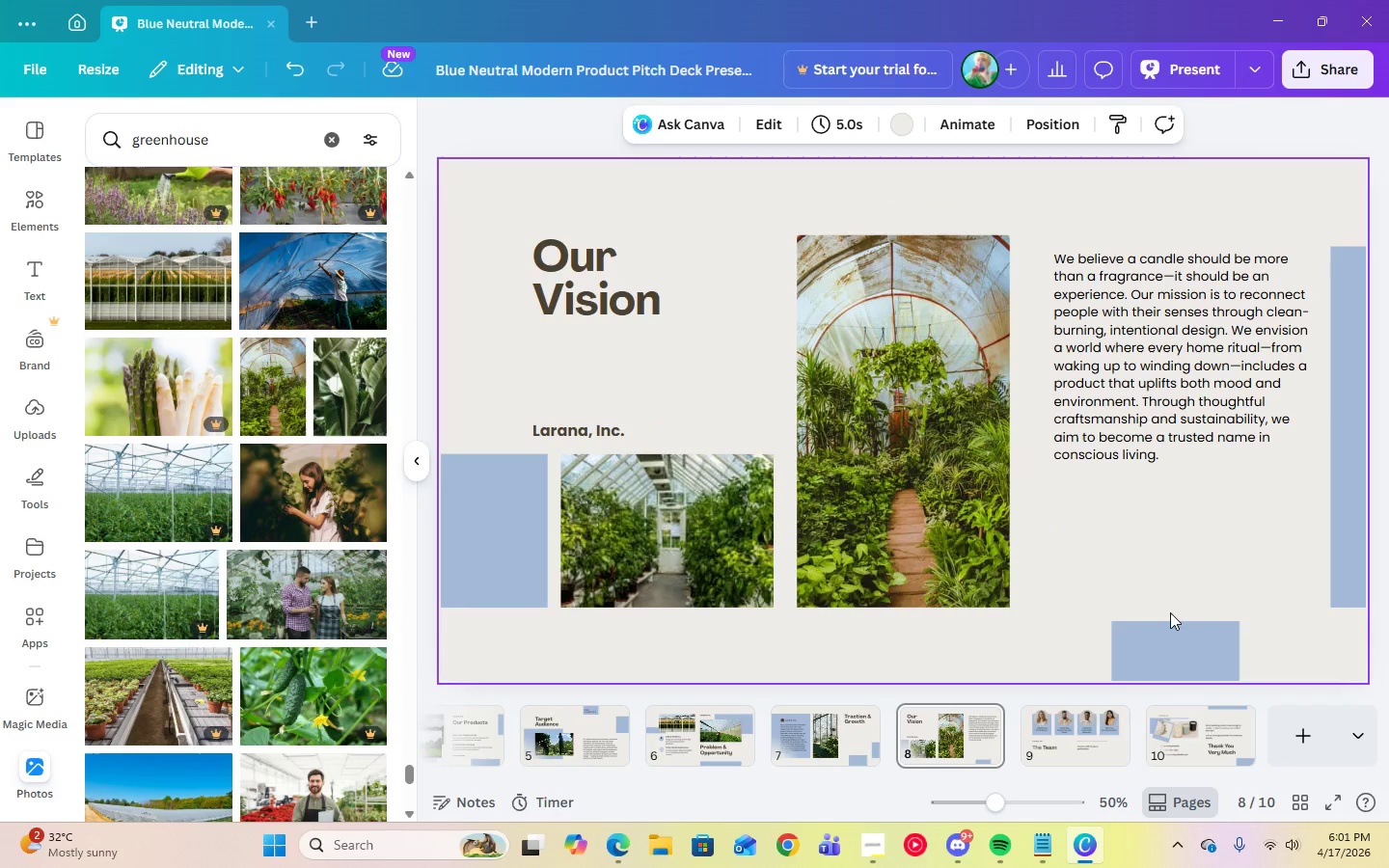 
left_click([1085, 746])
 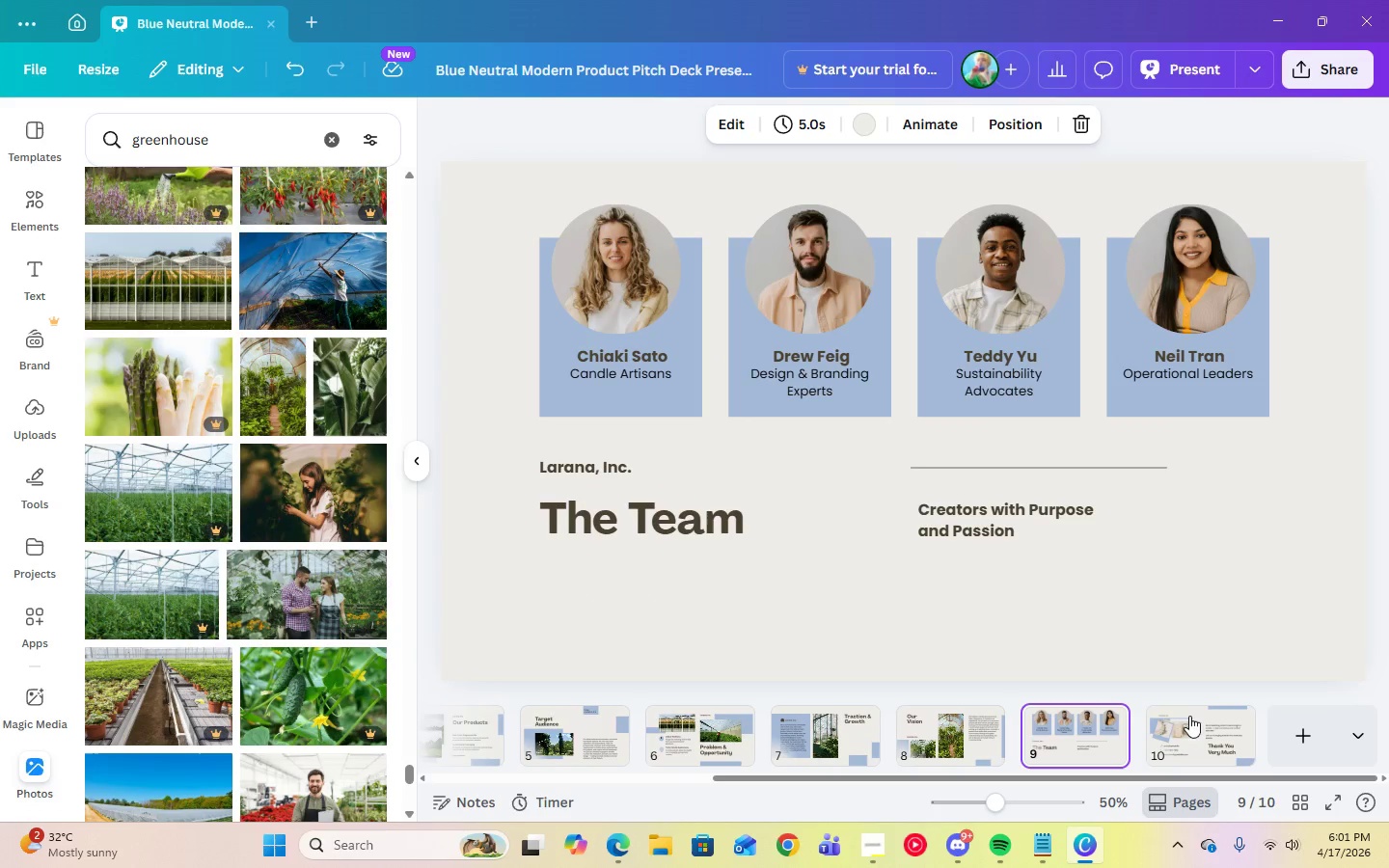 
wait(6.05)
 